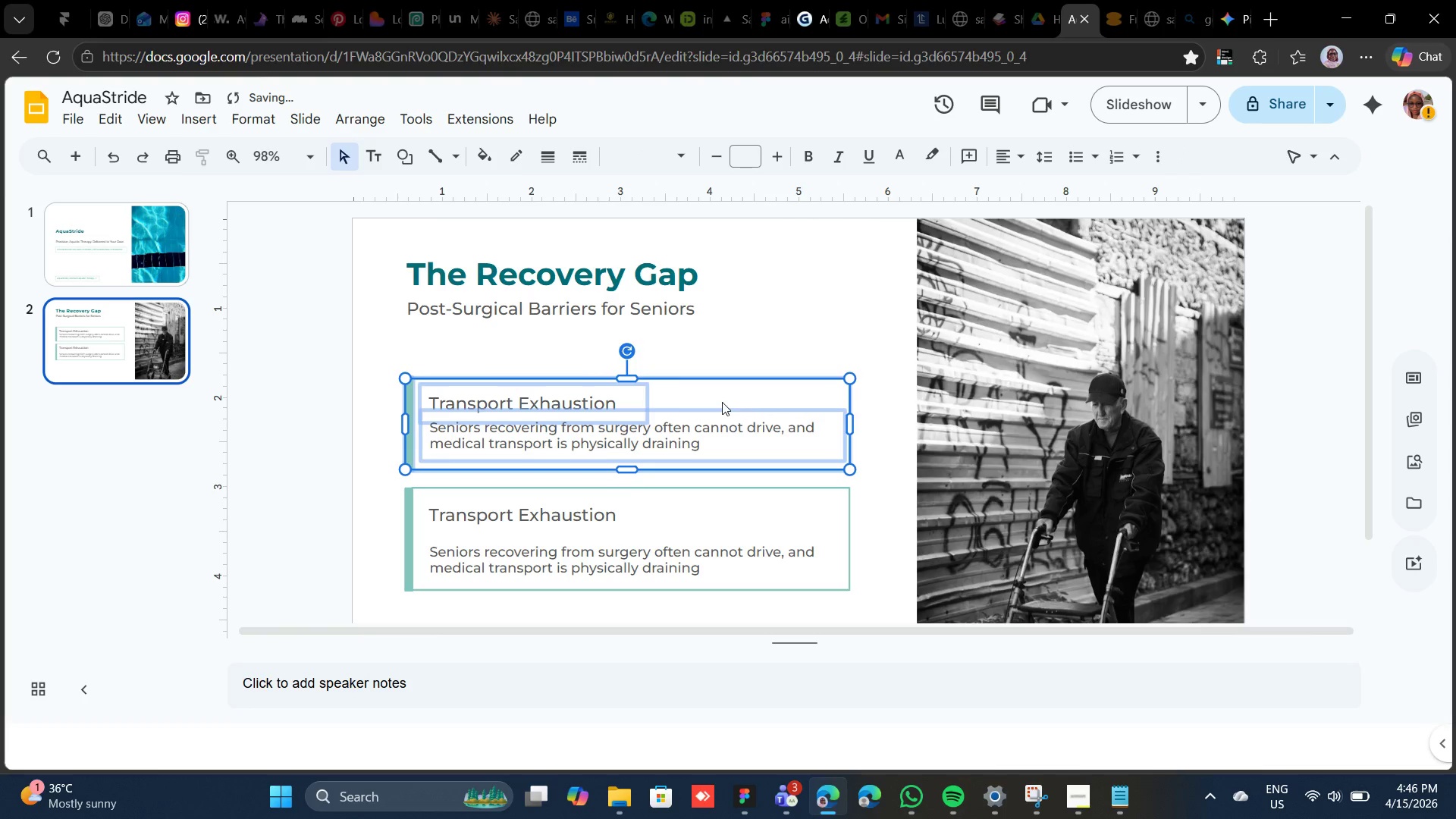 
key(ArrowUp)
 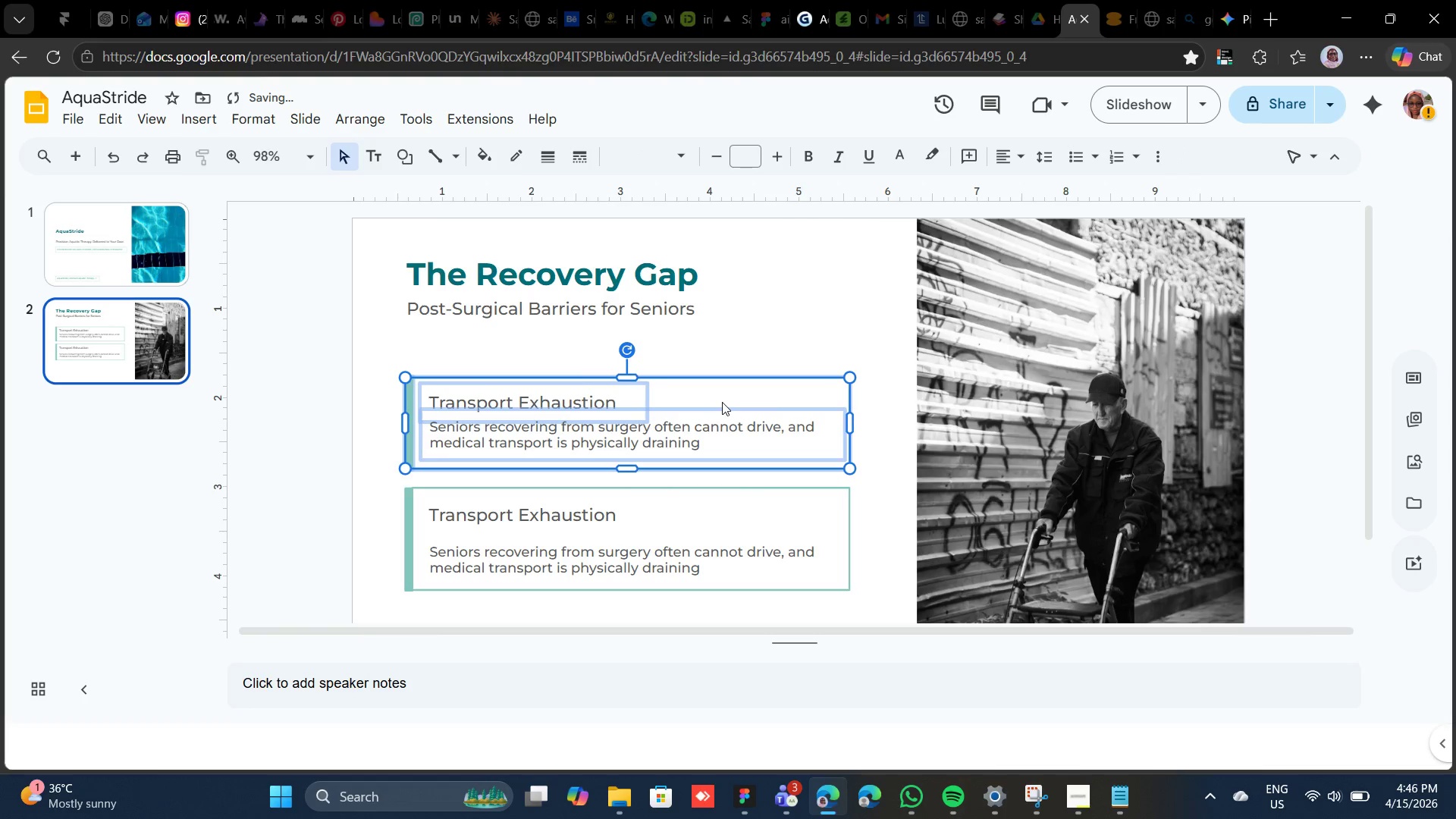 
key(ArrowUp)
 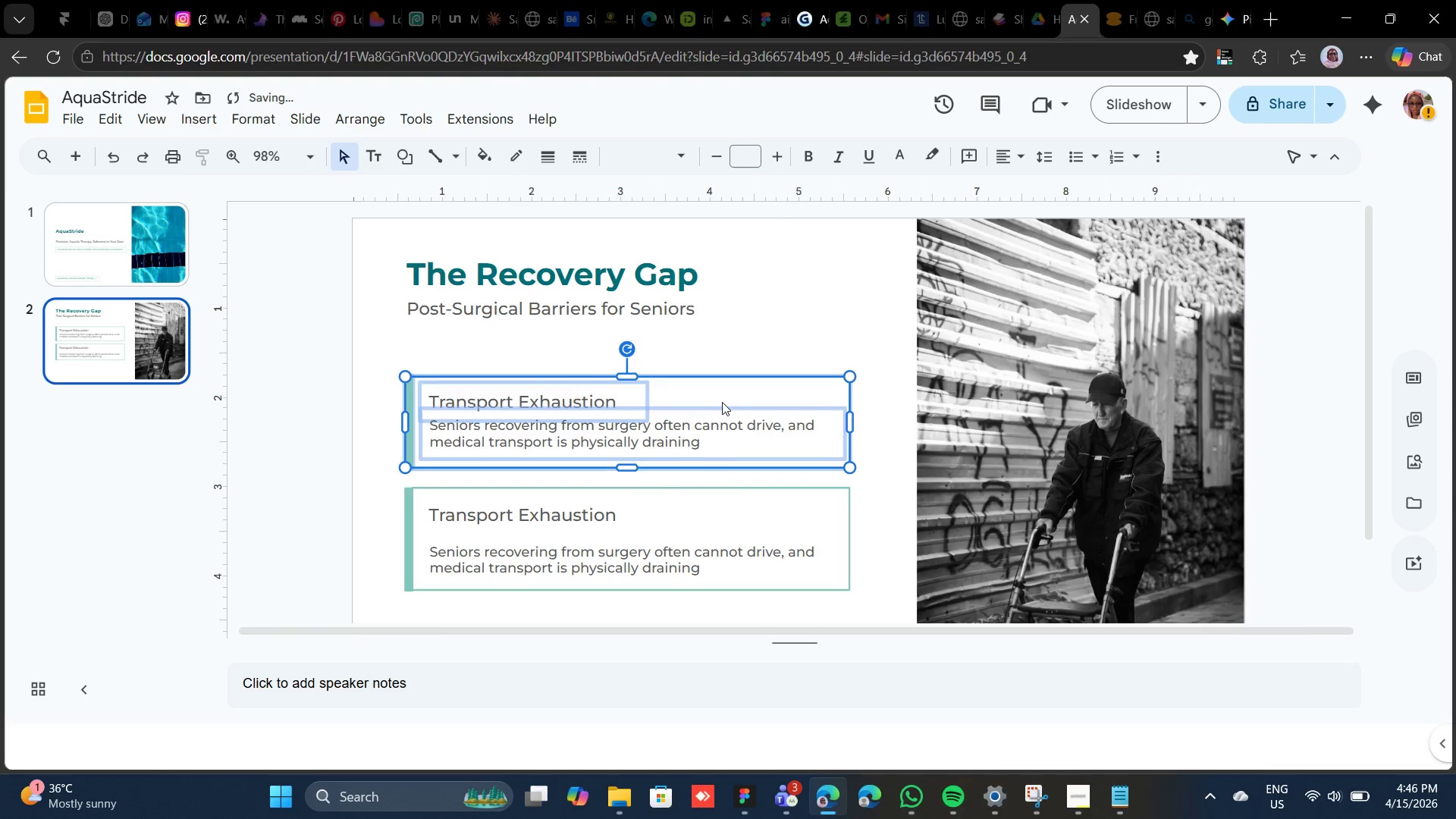 
key(ArrowUp)
 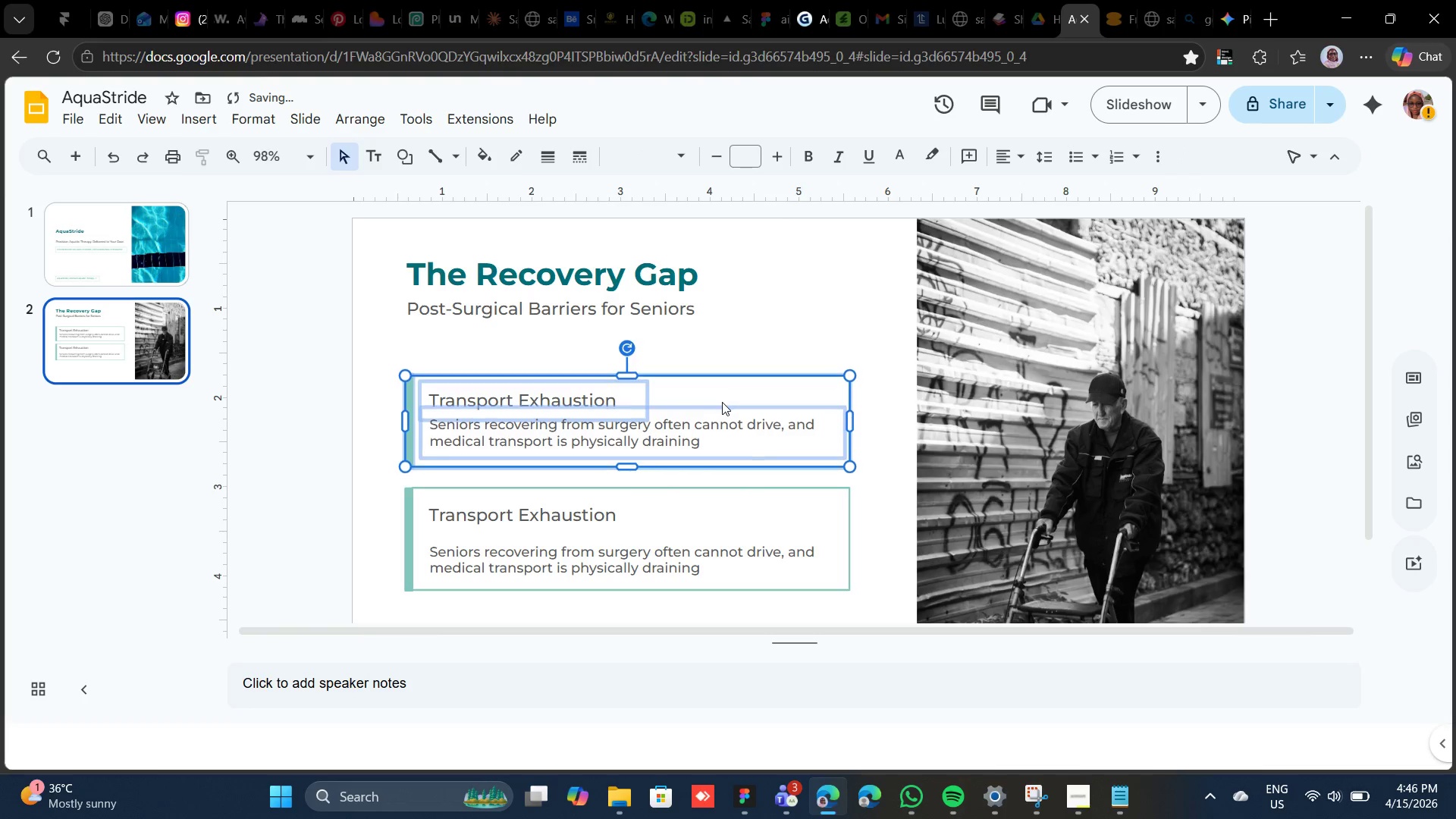 
key(ArrowUp)
 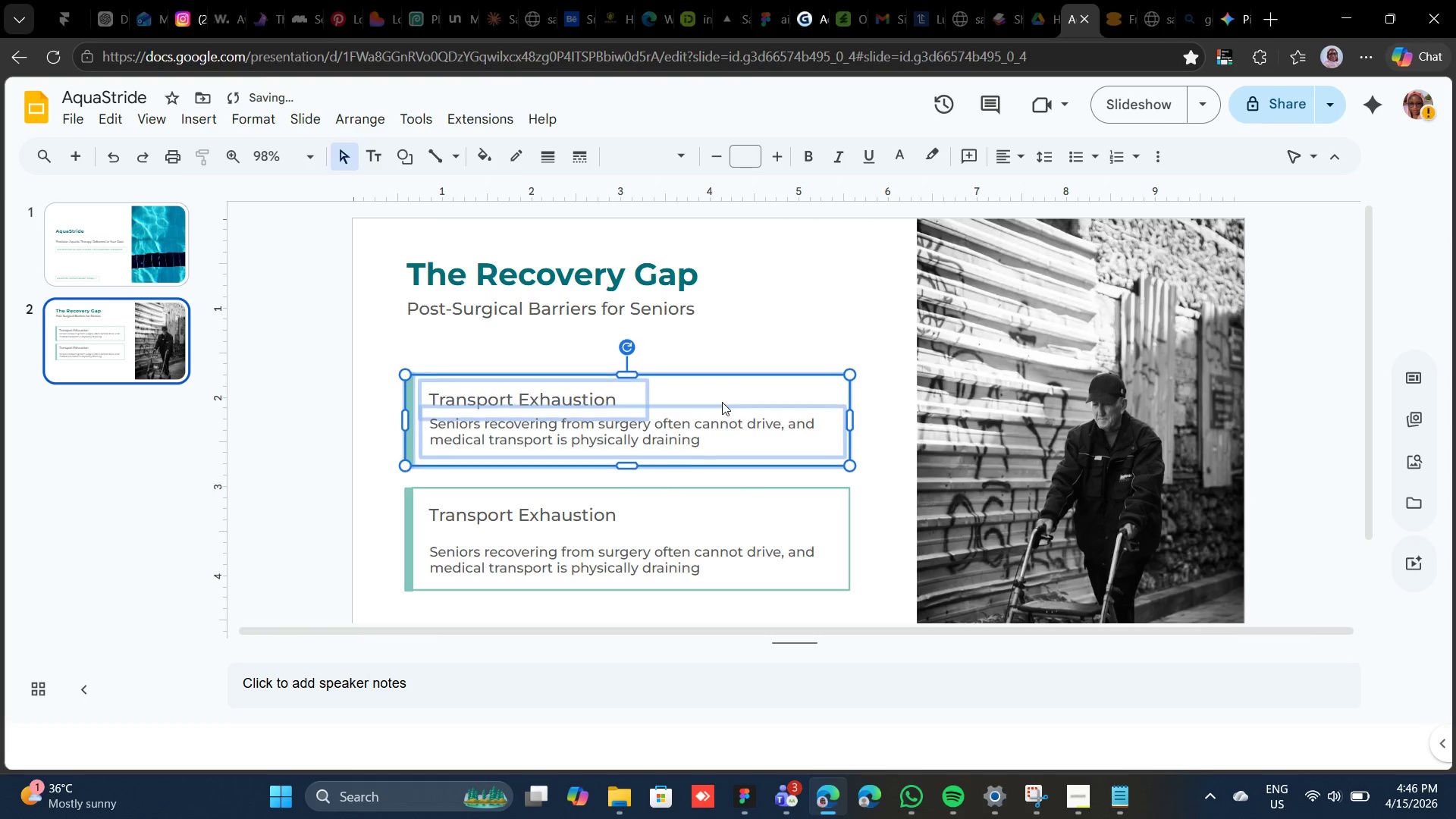 
key(ArrowUp)
 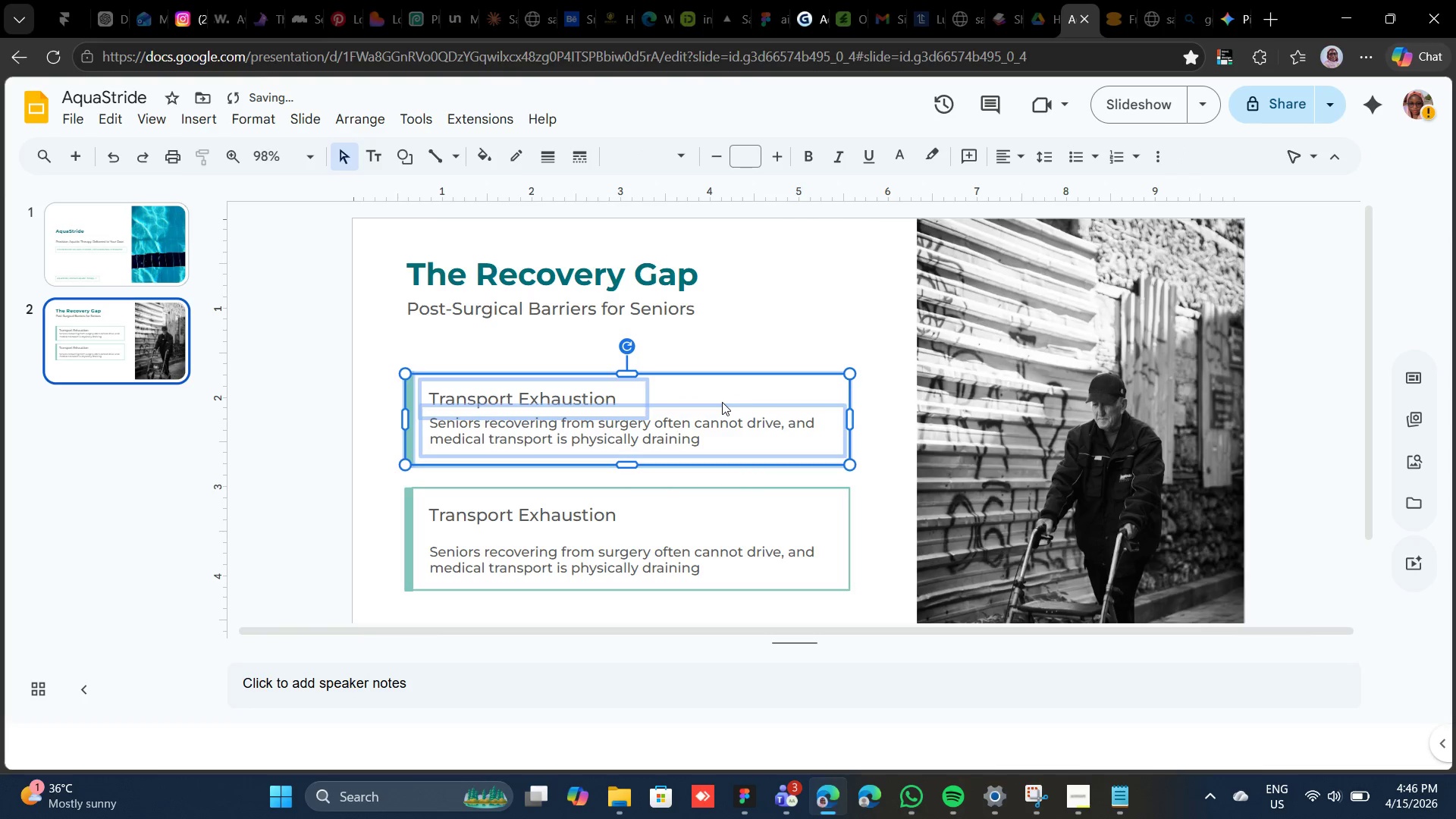 
key(ArrowUp)
 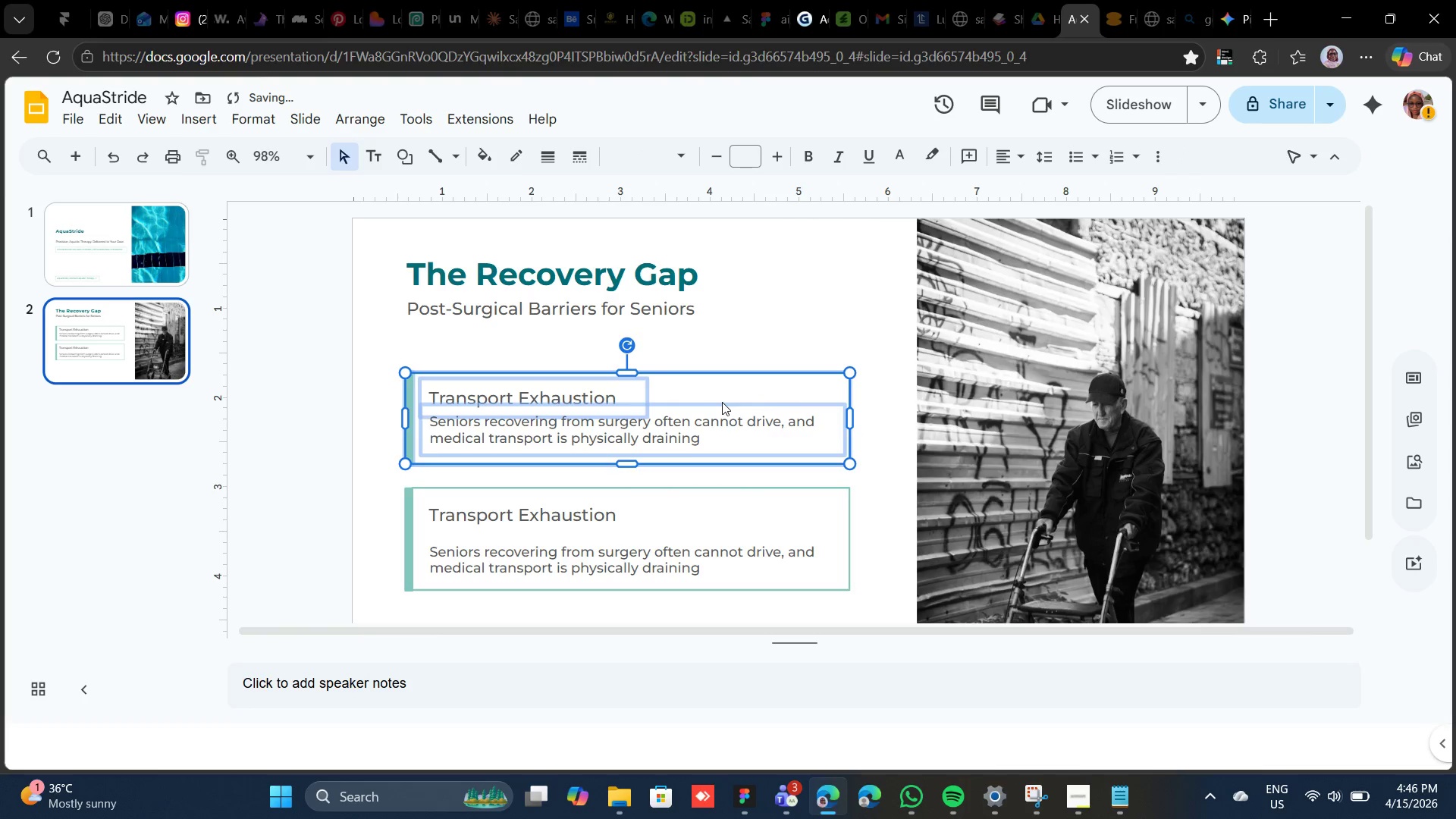 
key(ArrowUp)
 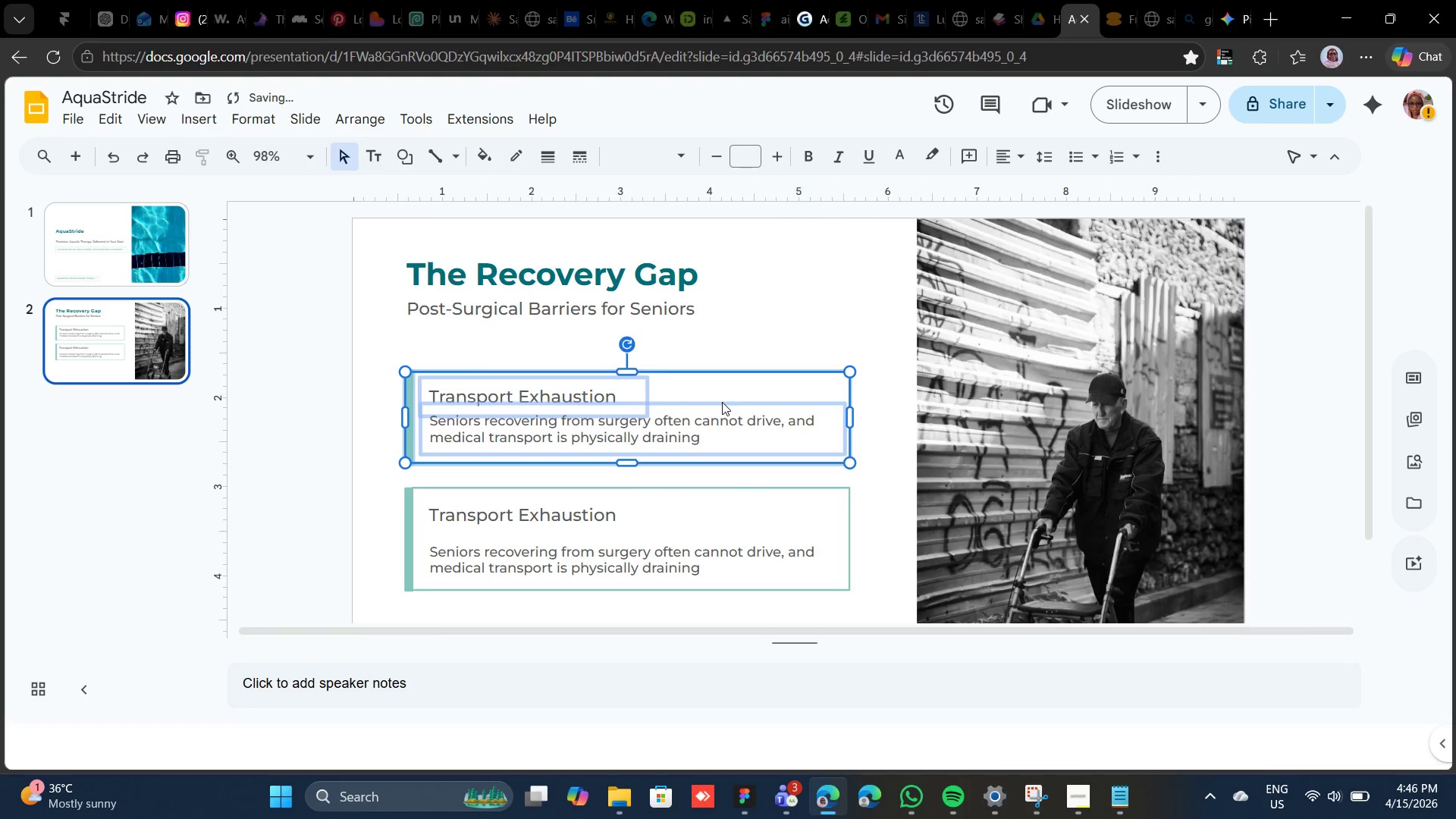 
key(ArrowUp)
 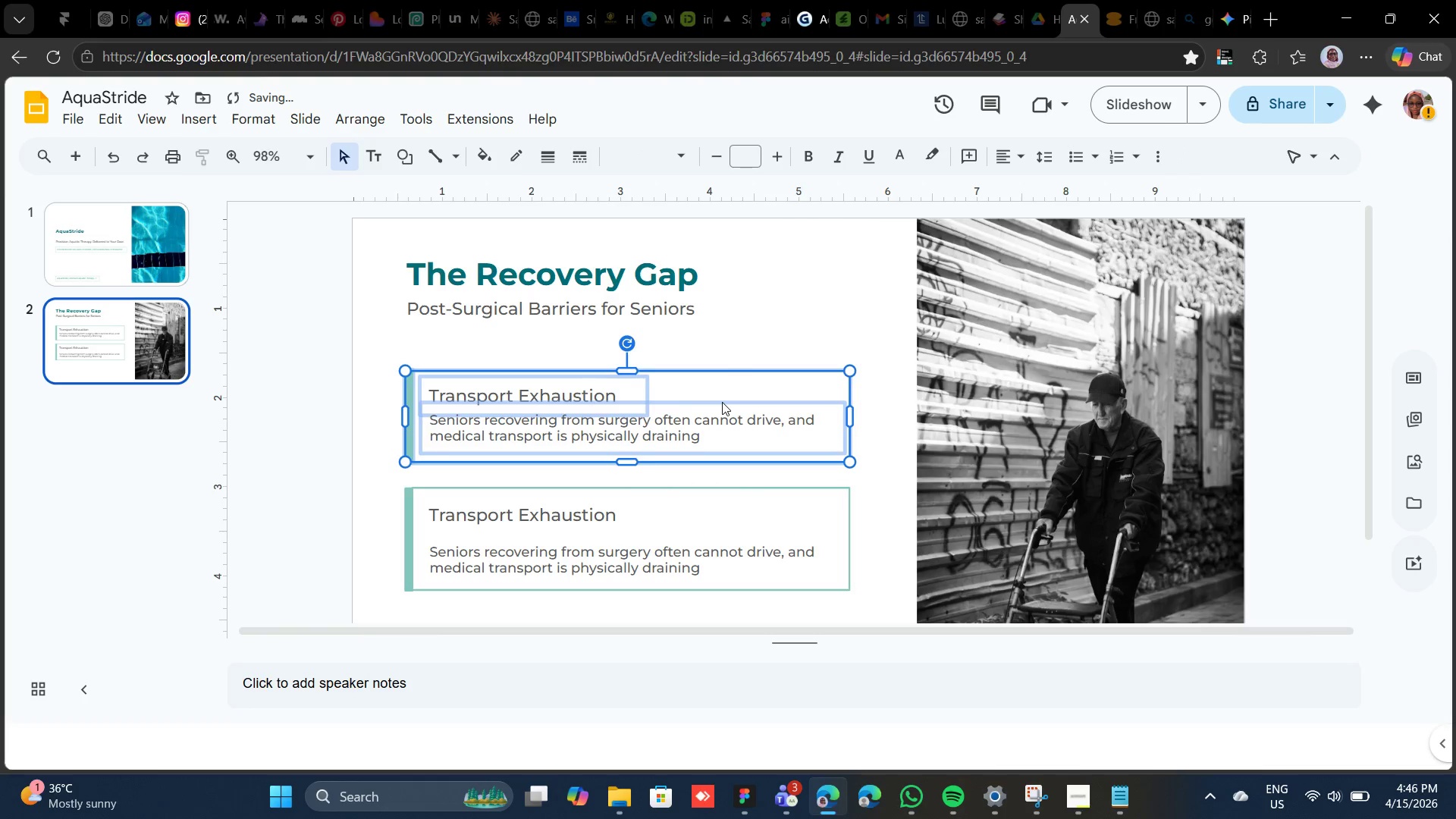 
key(ArrowUp)
 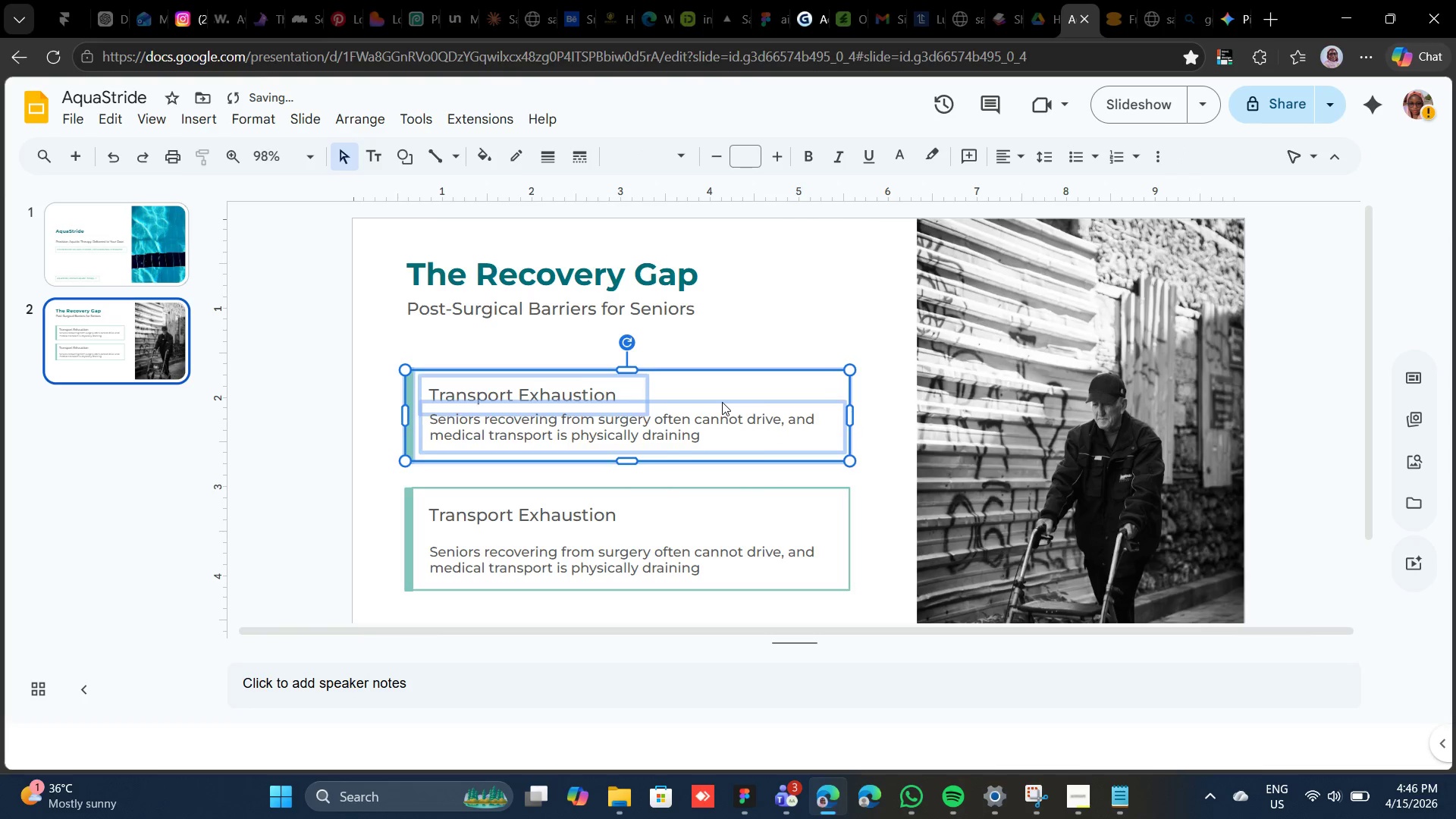 
key(ArrowUp)
 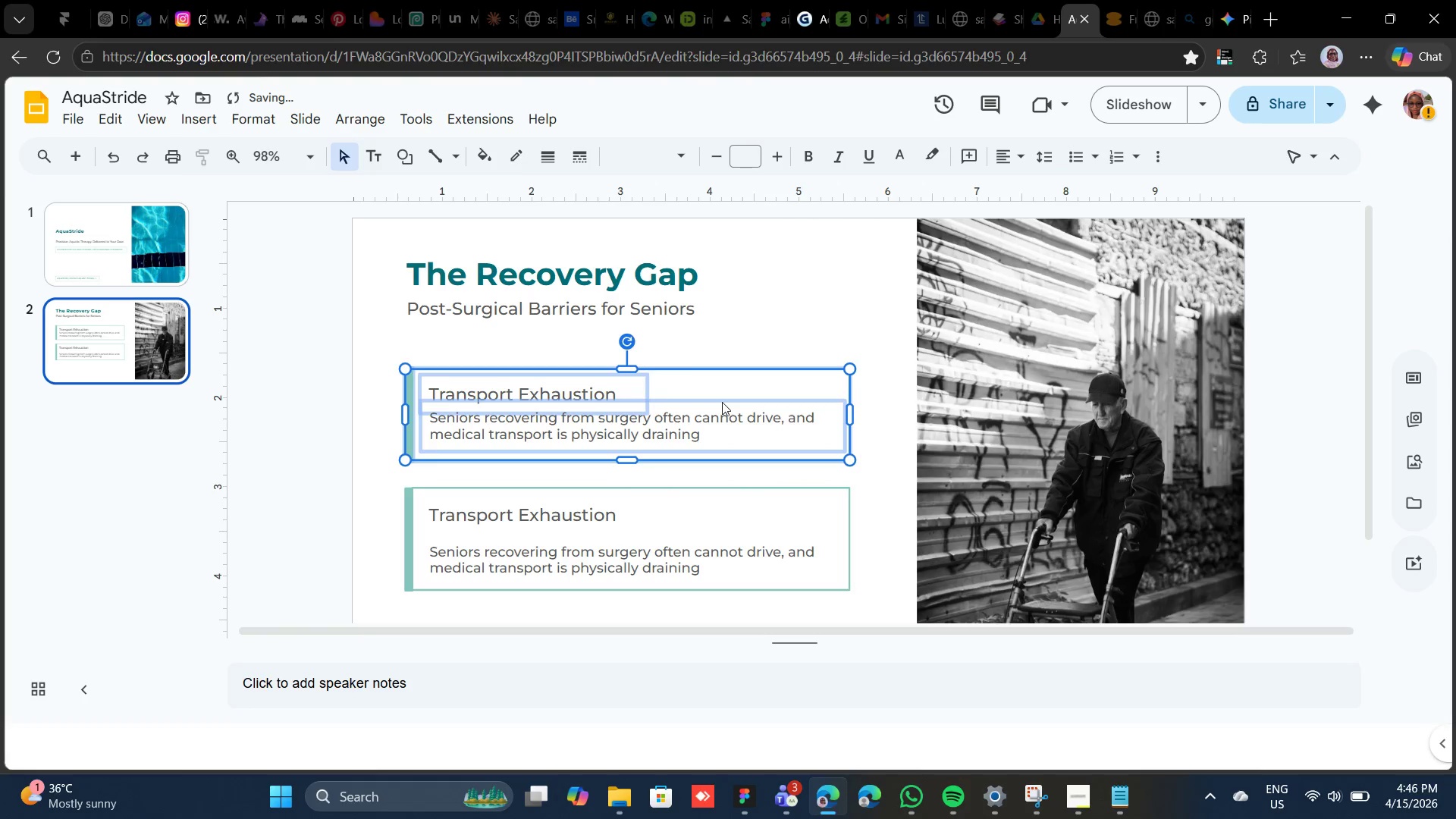 
key(ArrowUp)
 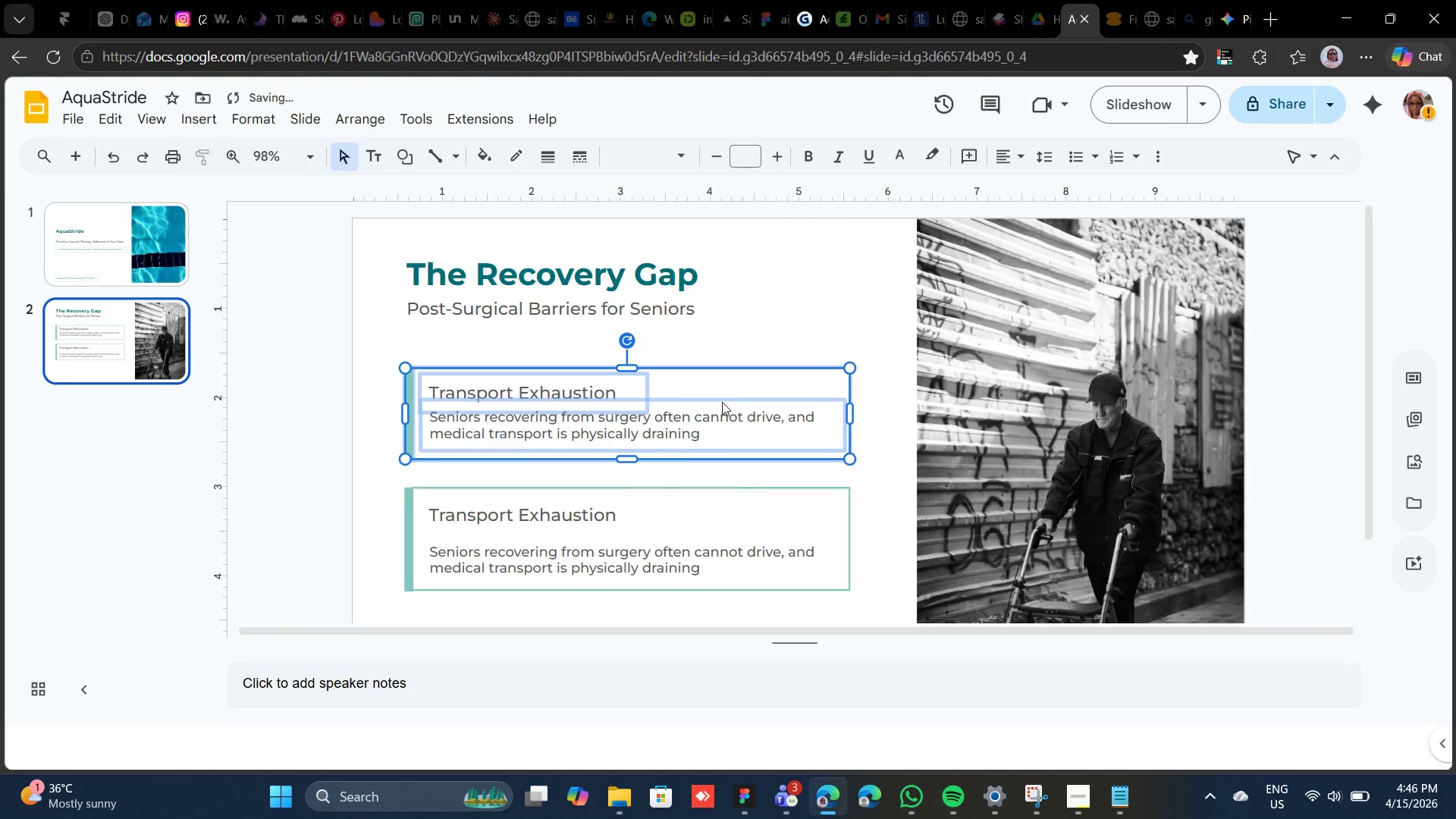 
key(ArrowUp)
 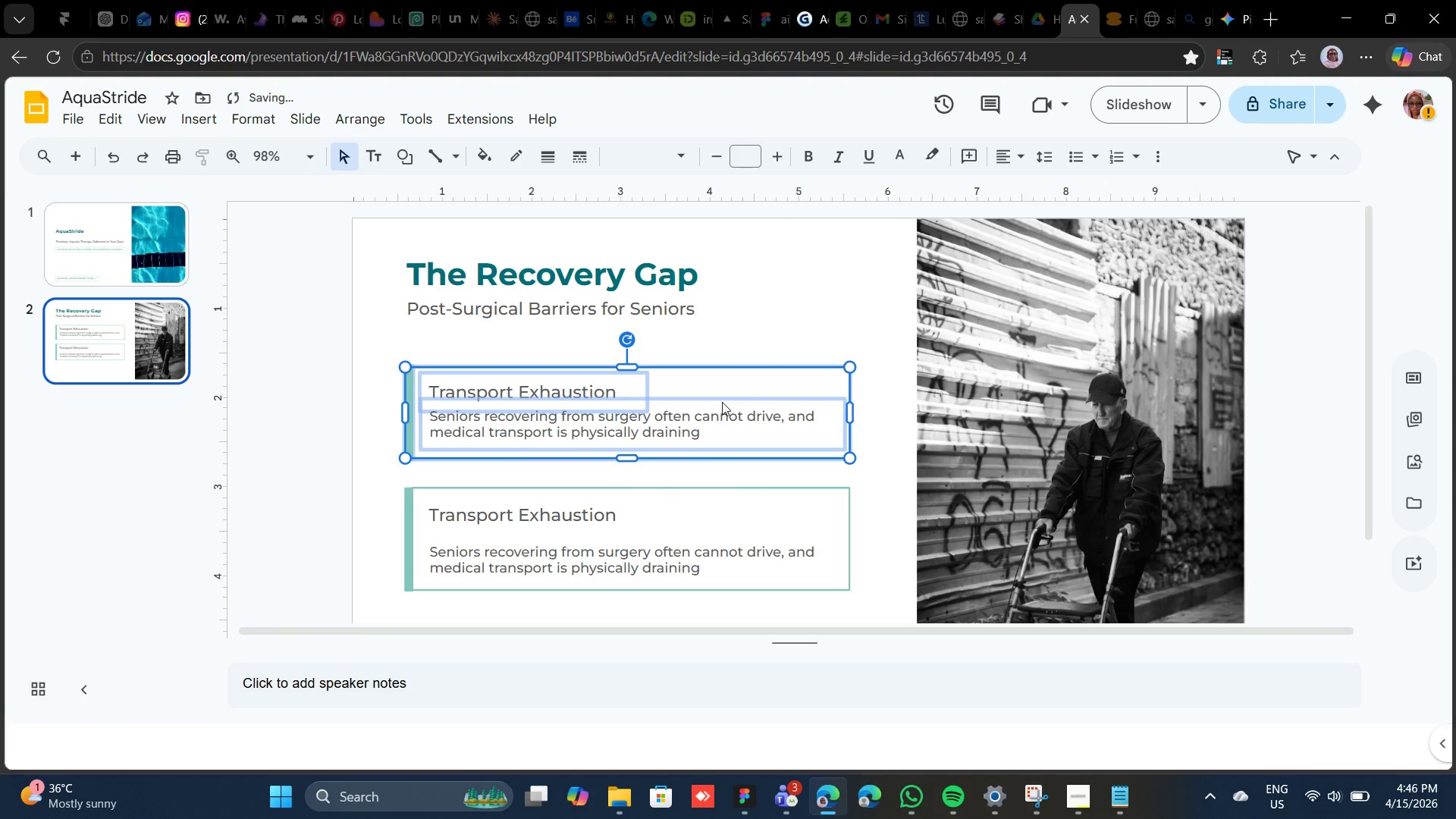 
key(ArrowUp)
 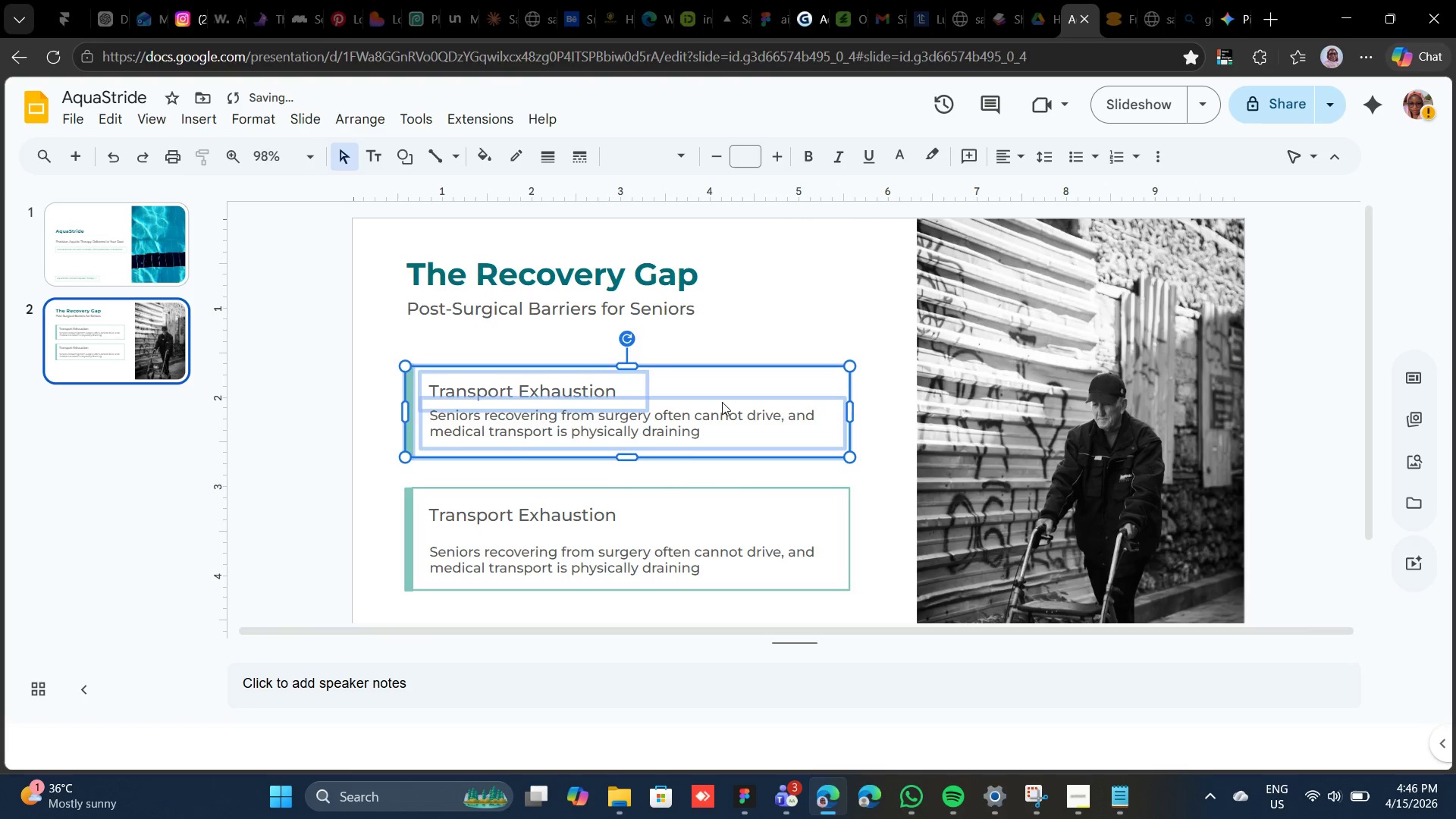 
key(ArrowUp)
 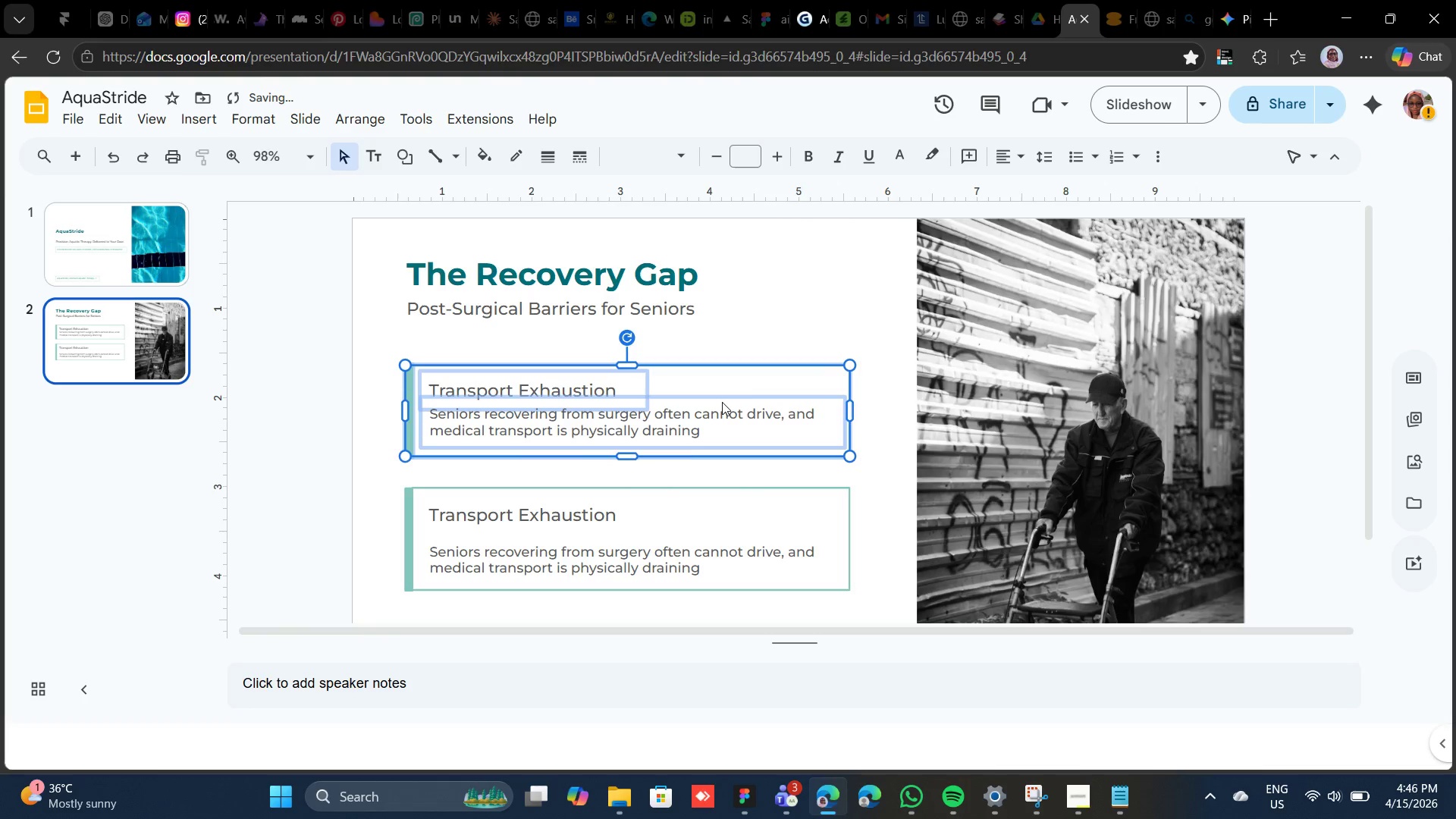 
key(ArrowUp)
 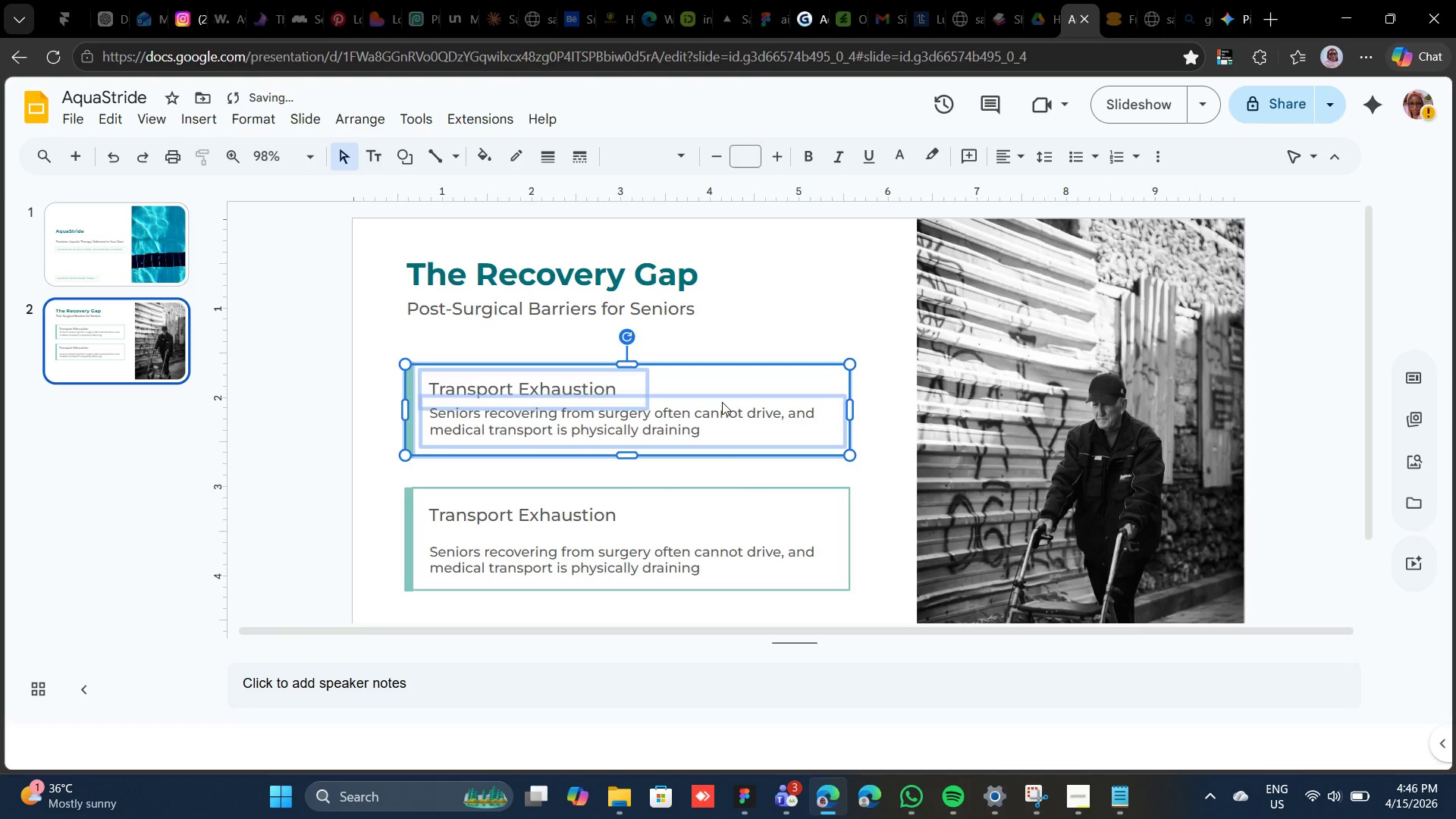 
key(ArrowUp)
 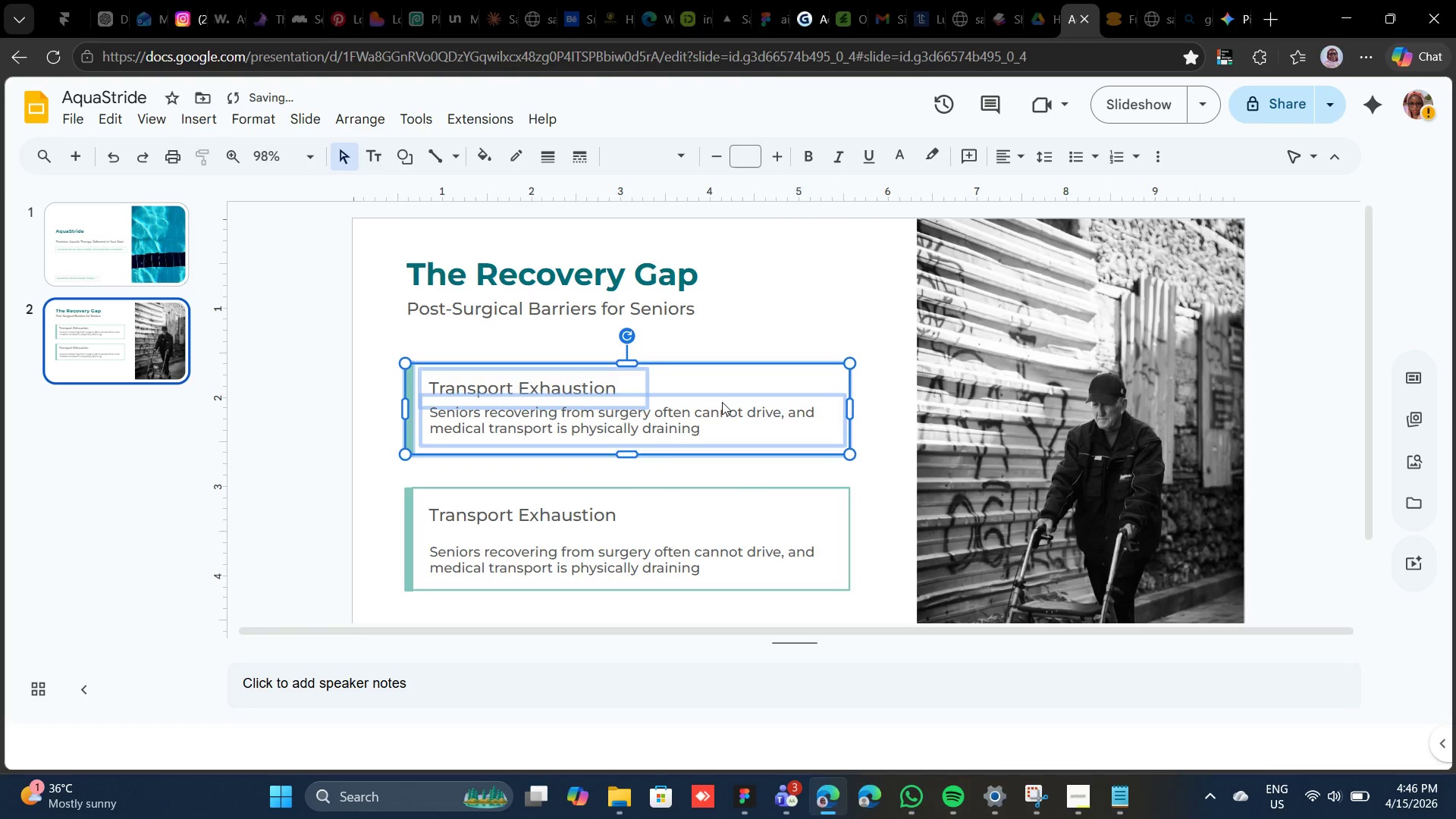 
key(ArrowUp)
 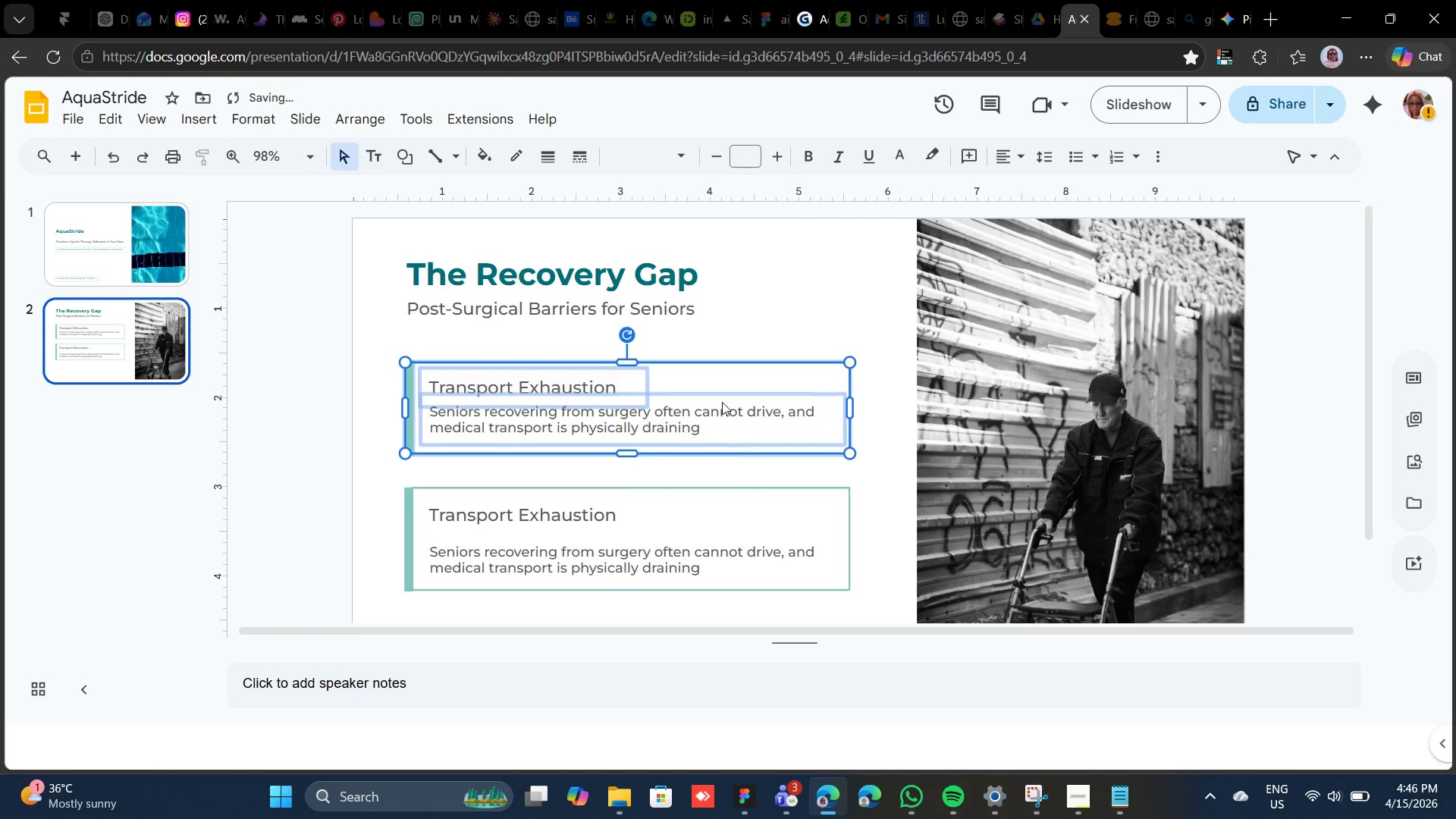 
key(ArrowUp)
 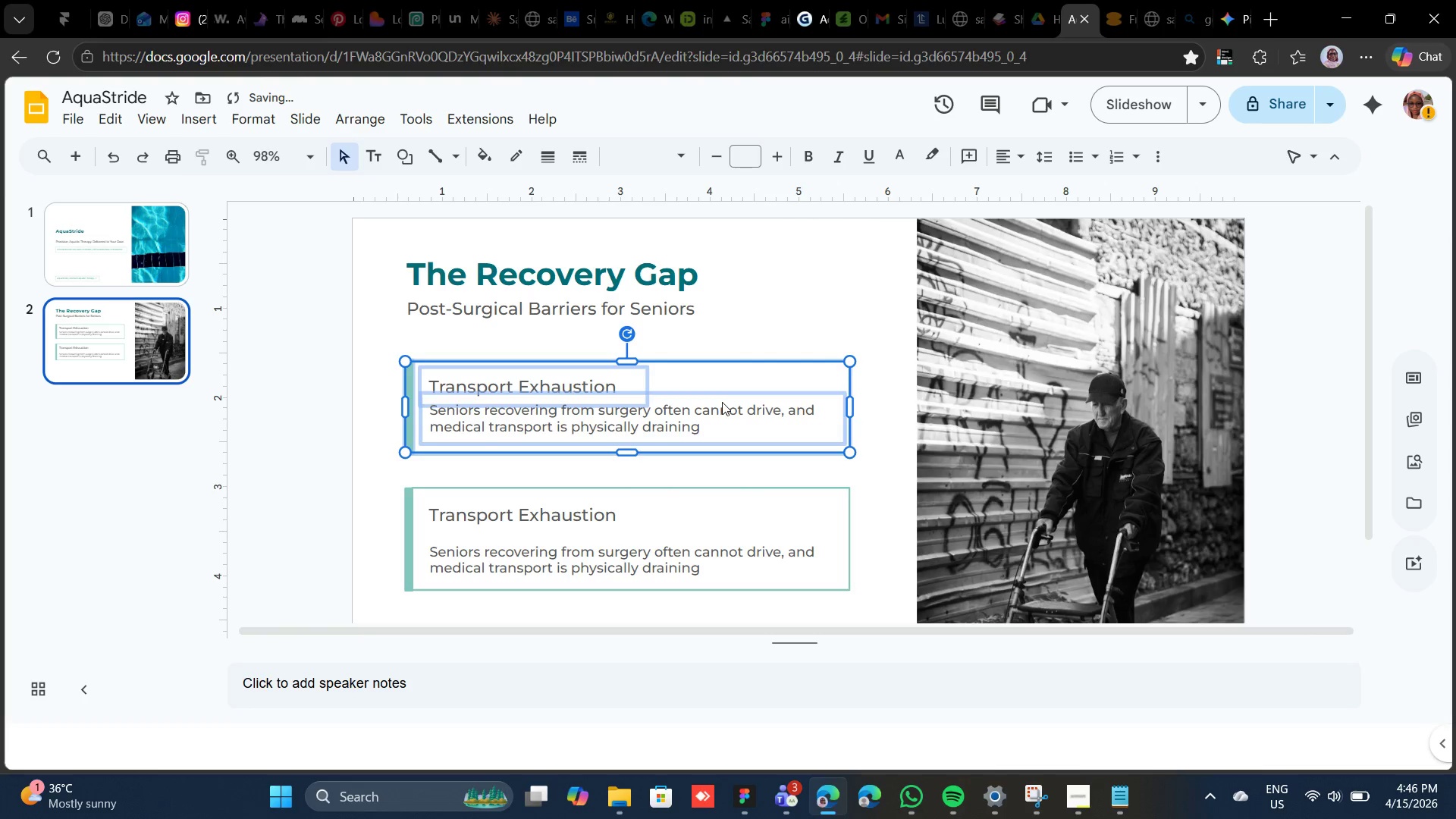 
key(ArrowUp)
 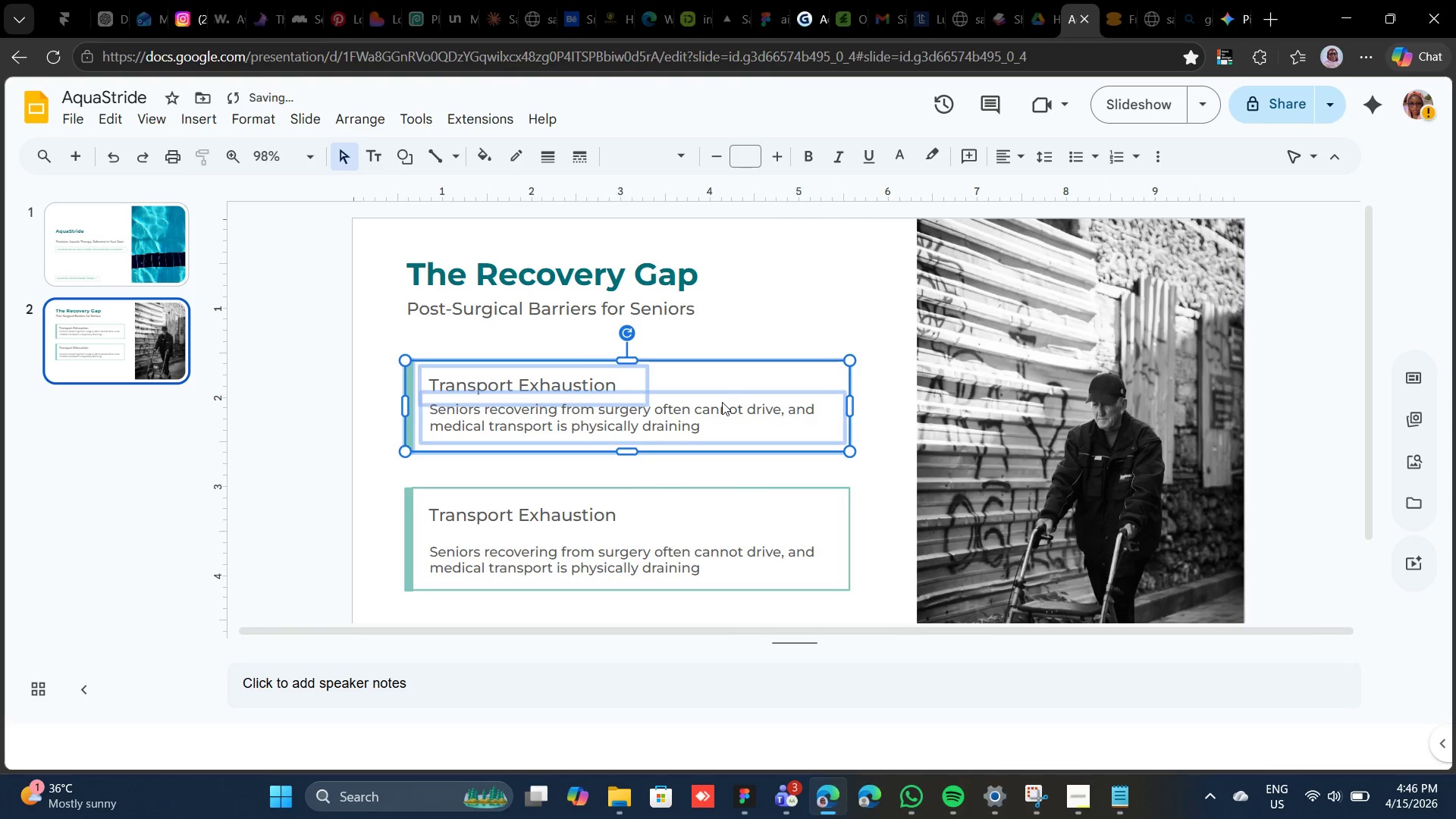 
key(ArrowUp)
 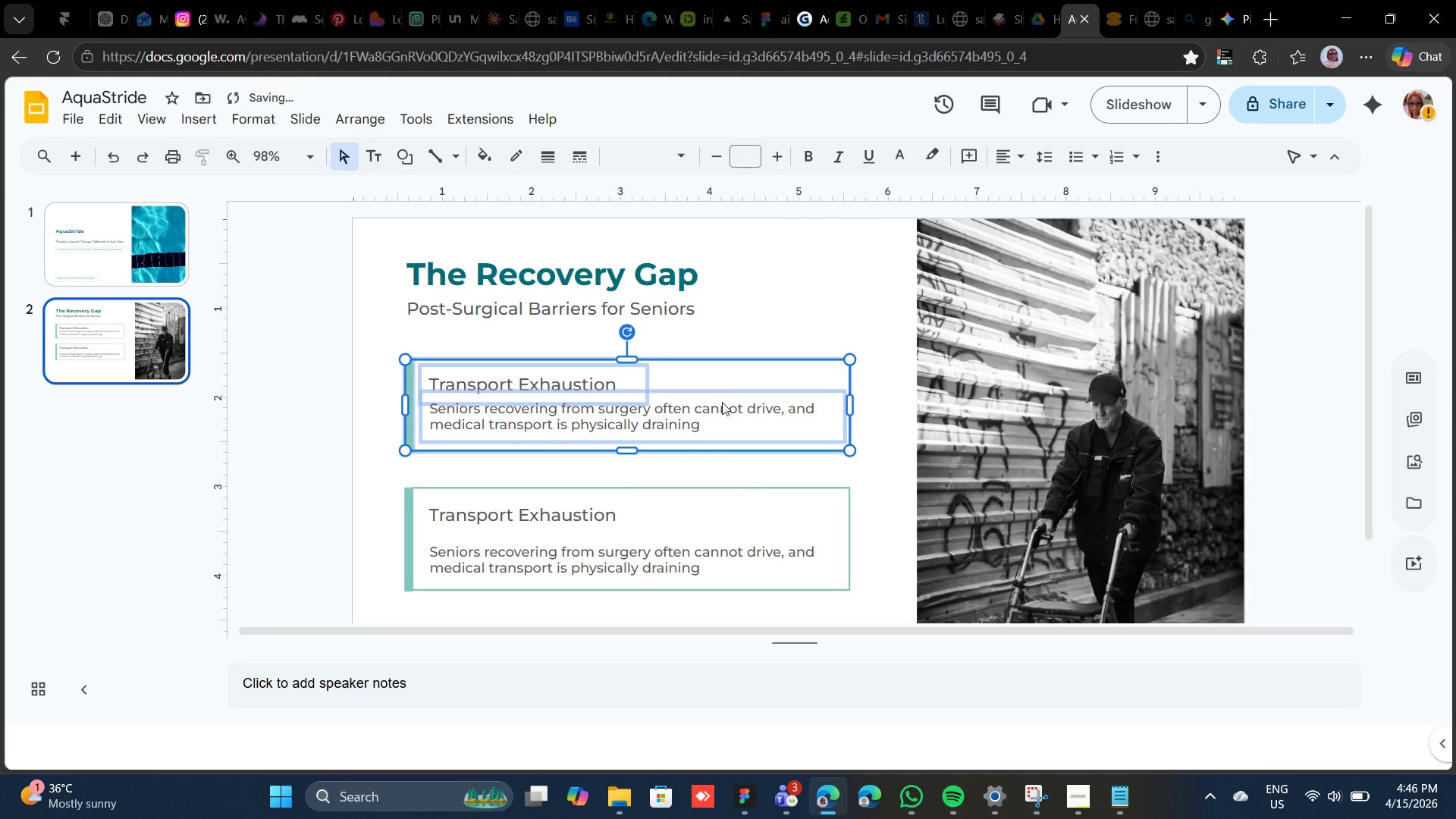 
key(ArrowUp)
 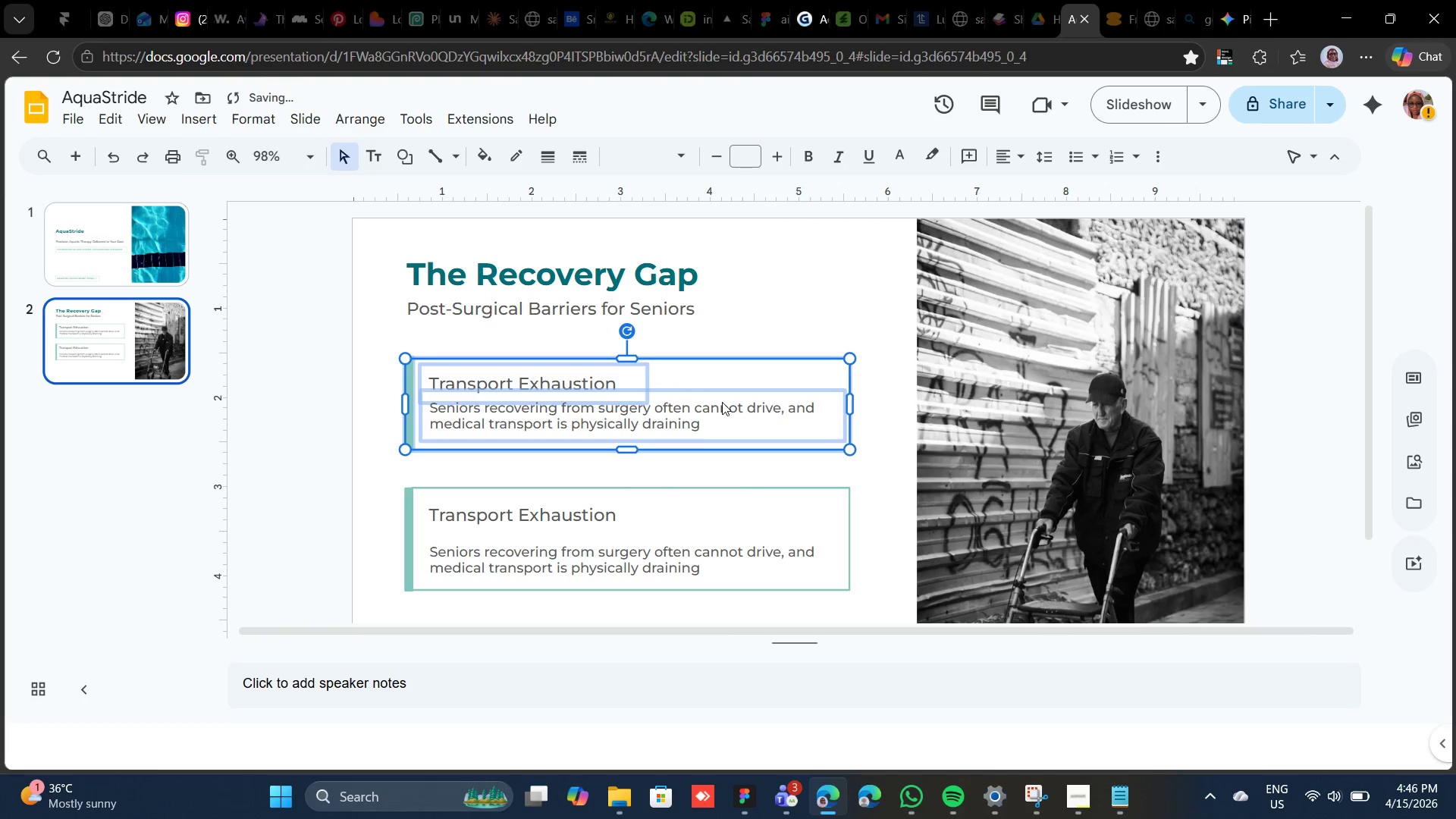 
key(ArrowUp)
 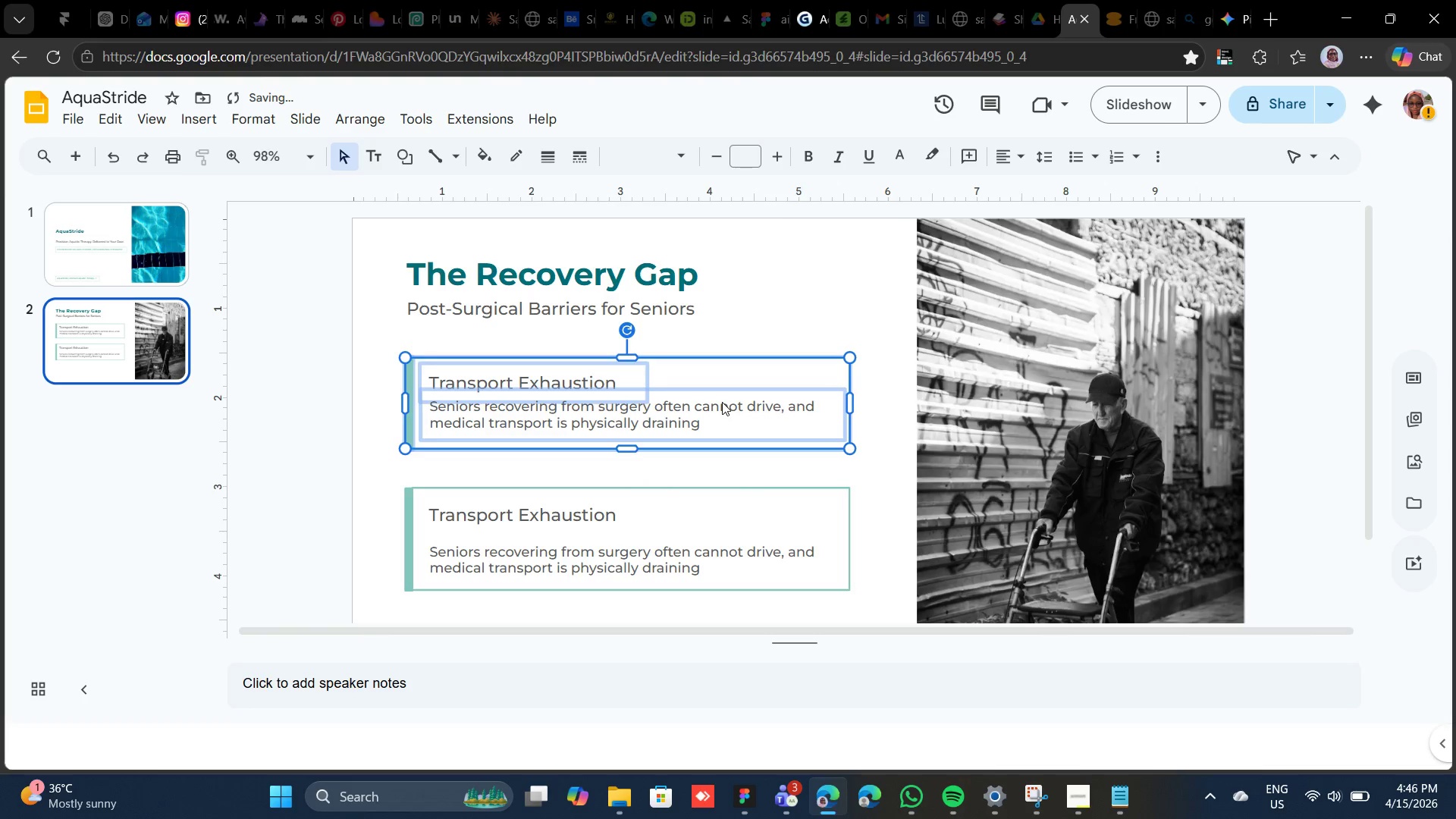 
key(ArrowUp)
 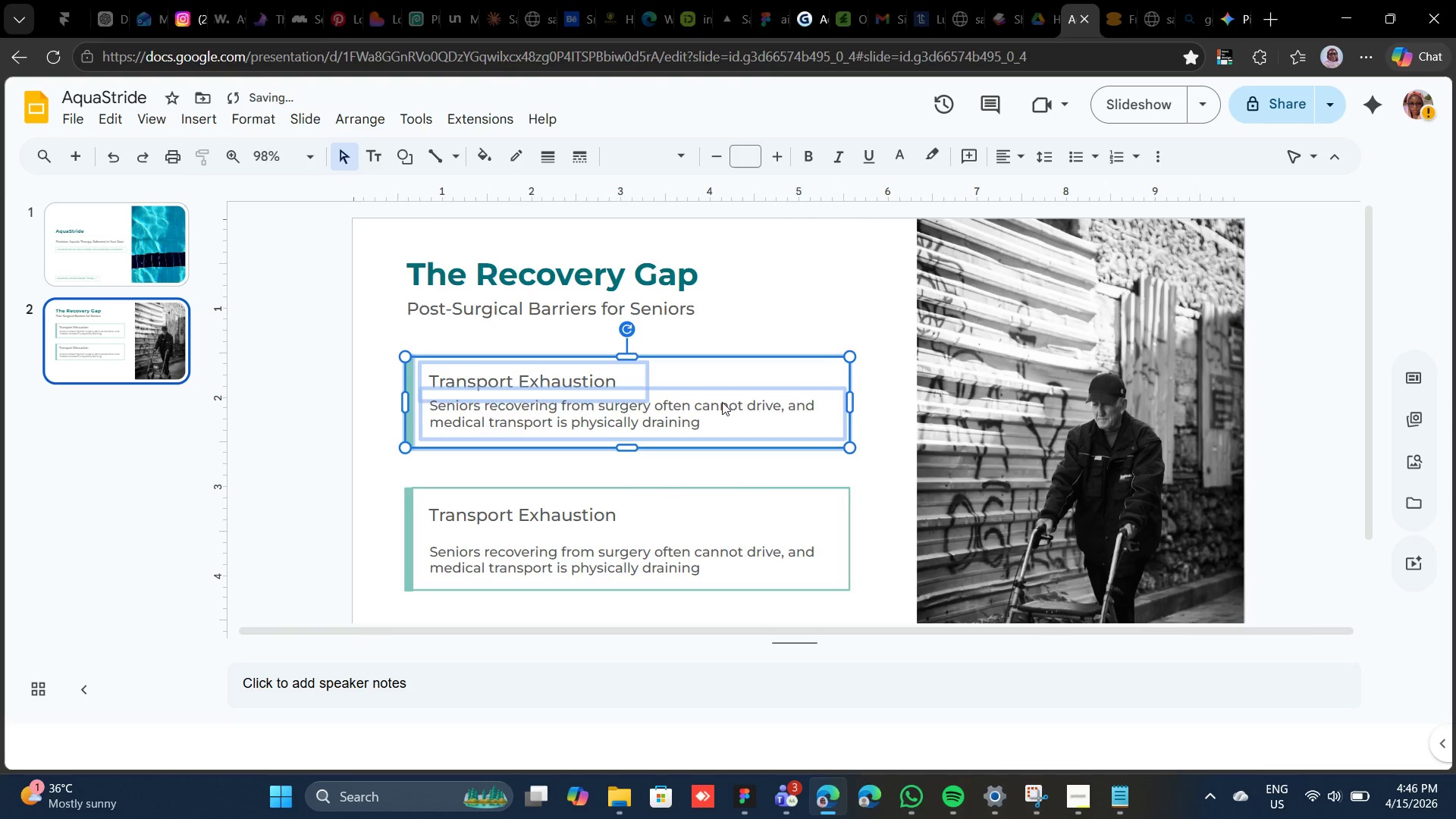 
key(Shift+ArrowUp)
 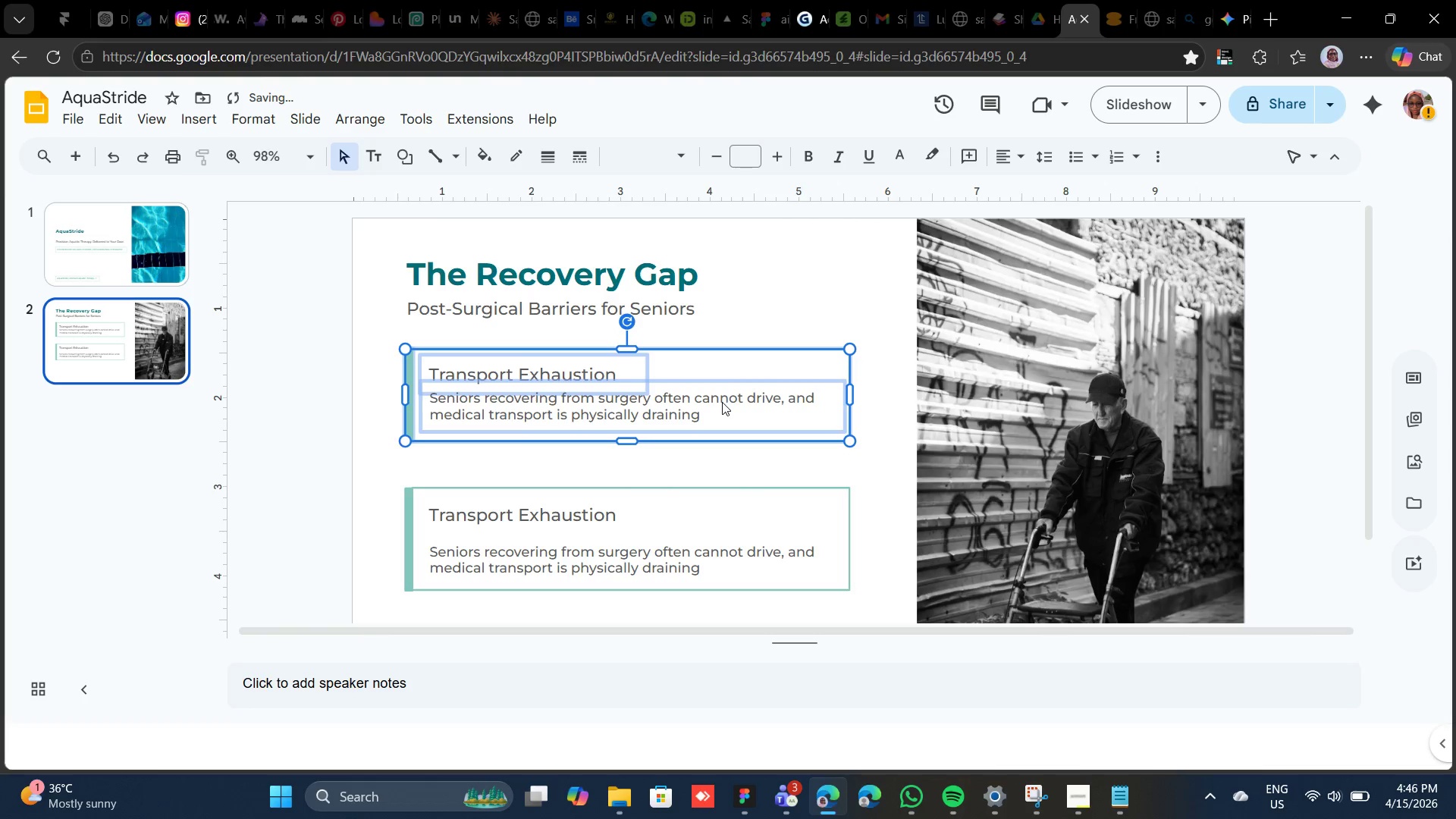 
key(Shift+ArrowUp)
 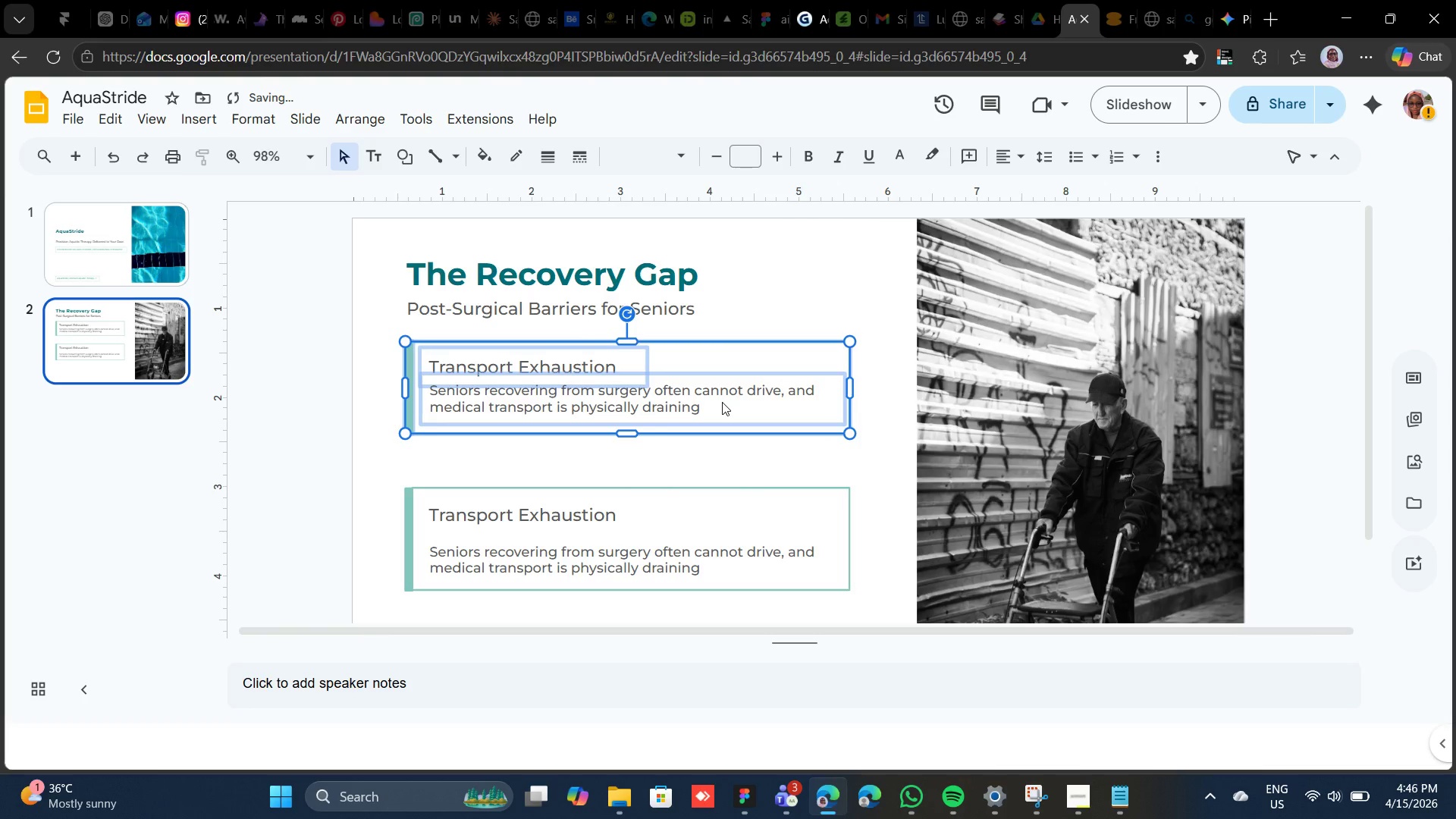 
key(Shift+ShiftLeft)
 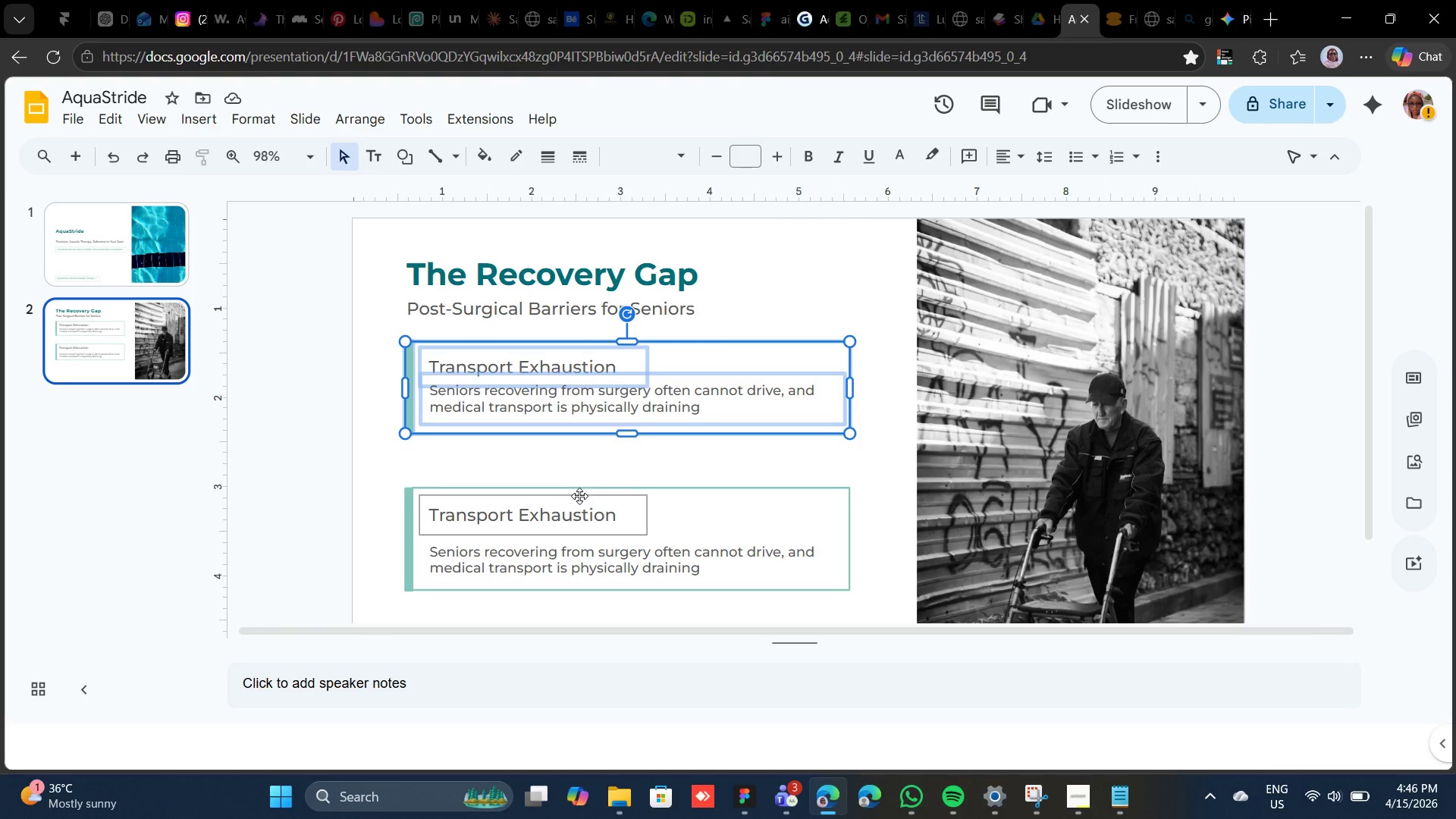 
wait(6.61)
 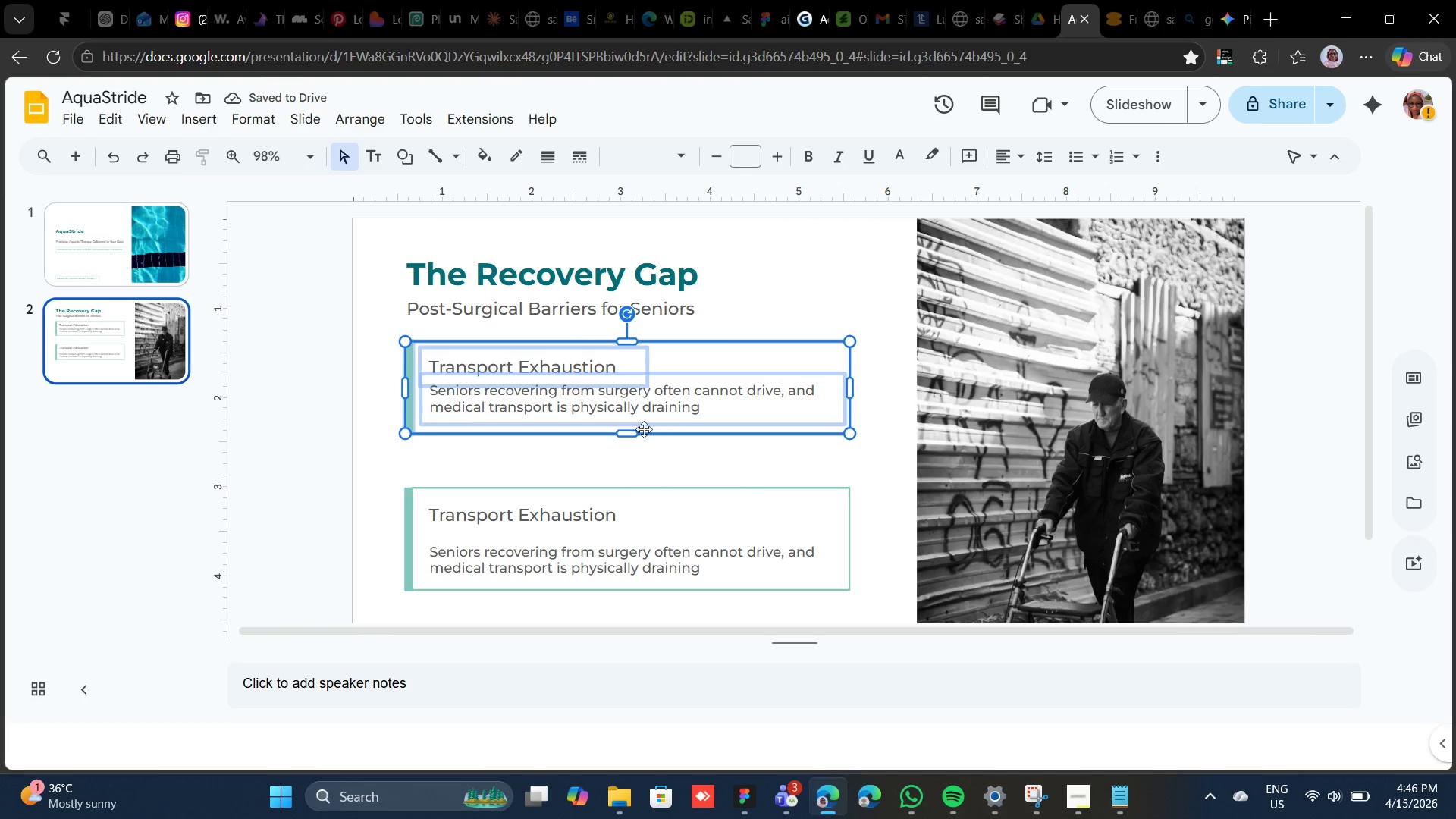 
left_click([626, 510])
 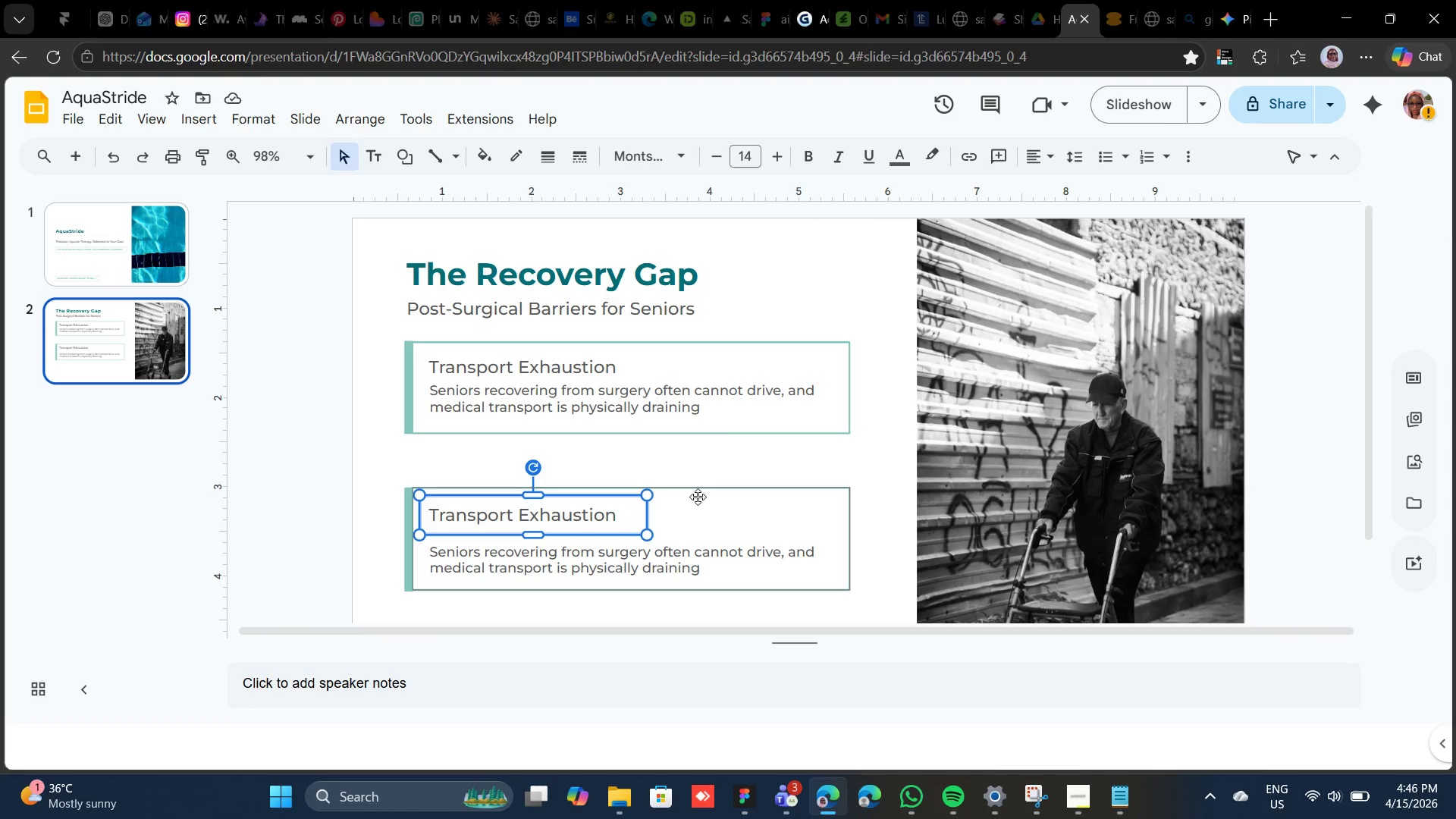 
wait(7.08)
 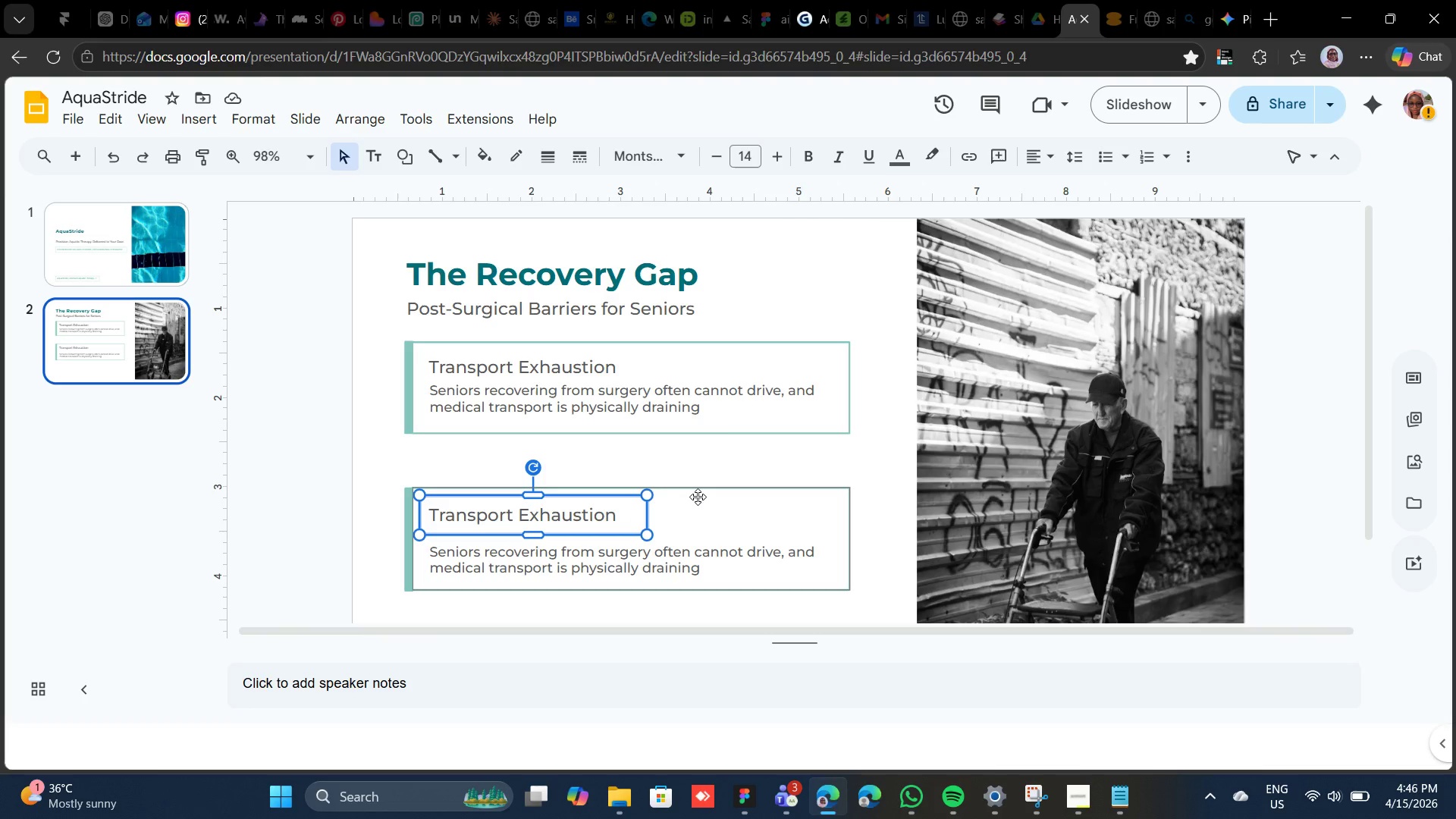 
left_click([742, 490])
 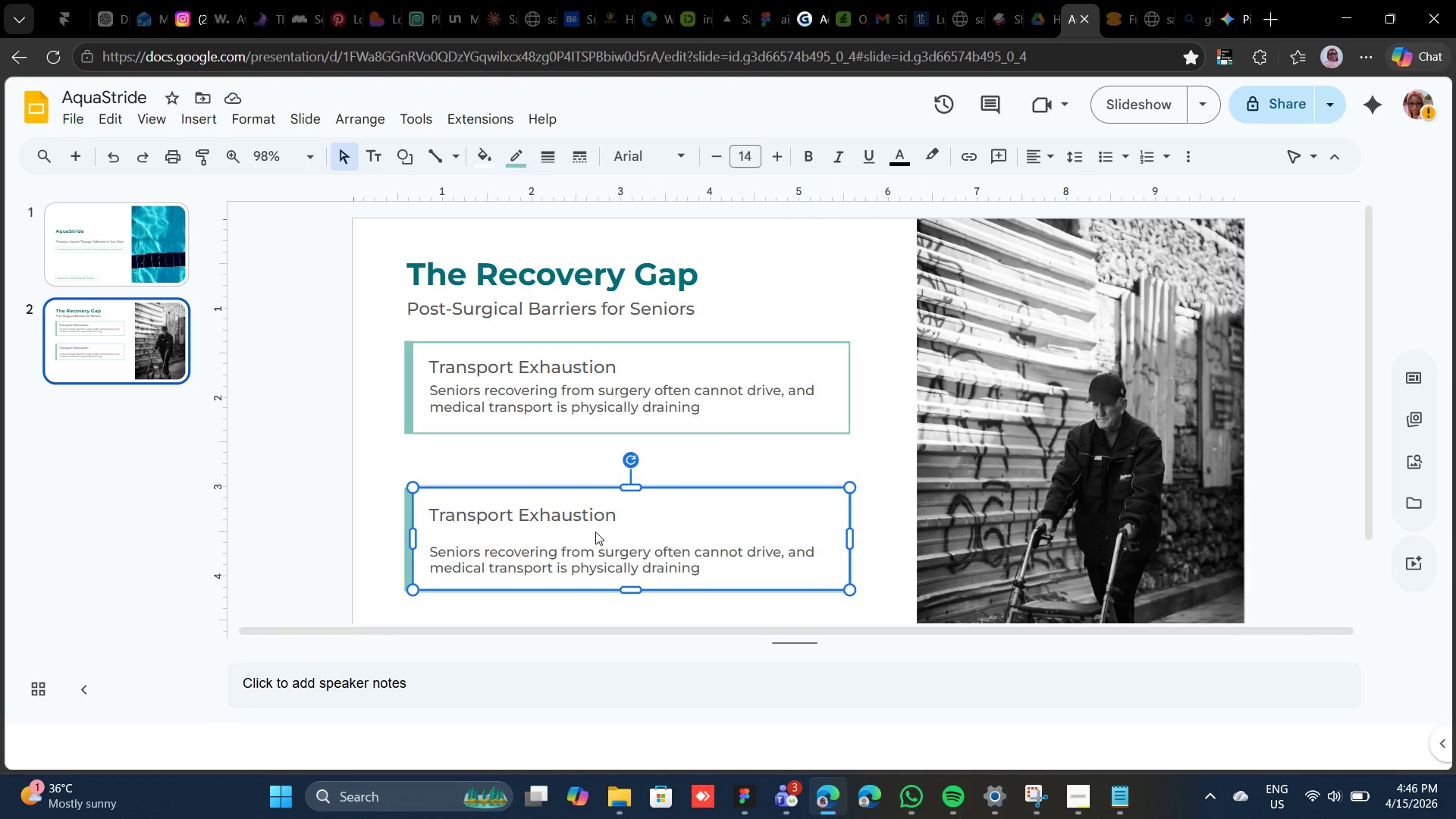 
hold_key(key=ShiftLeft, duration=3.72)
left_click([581, 497])
 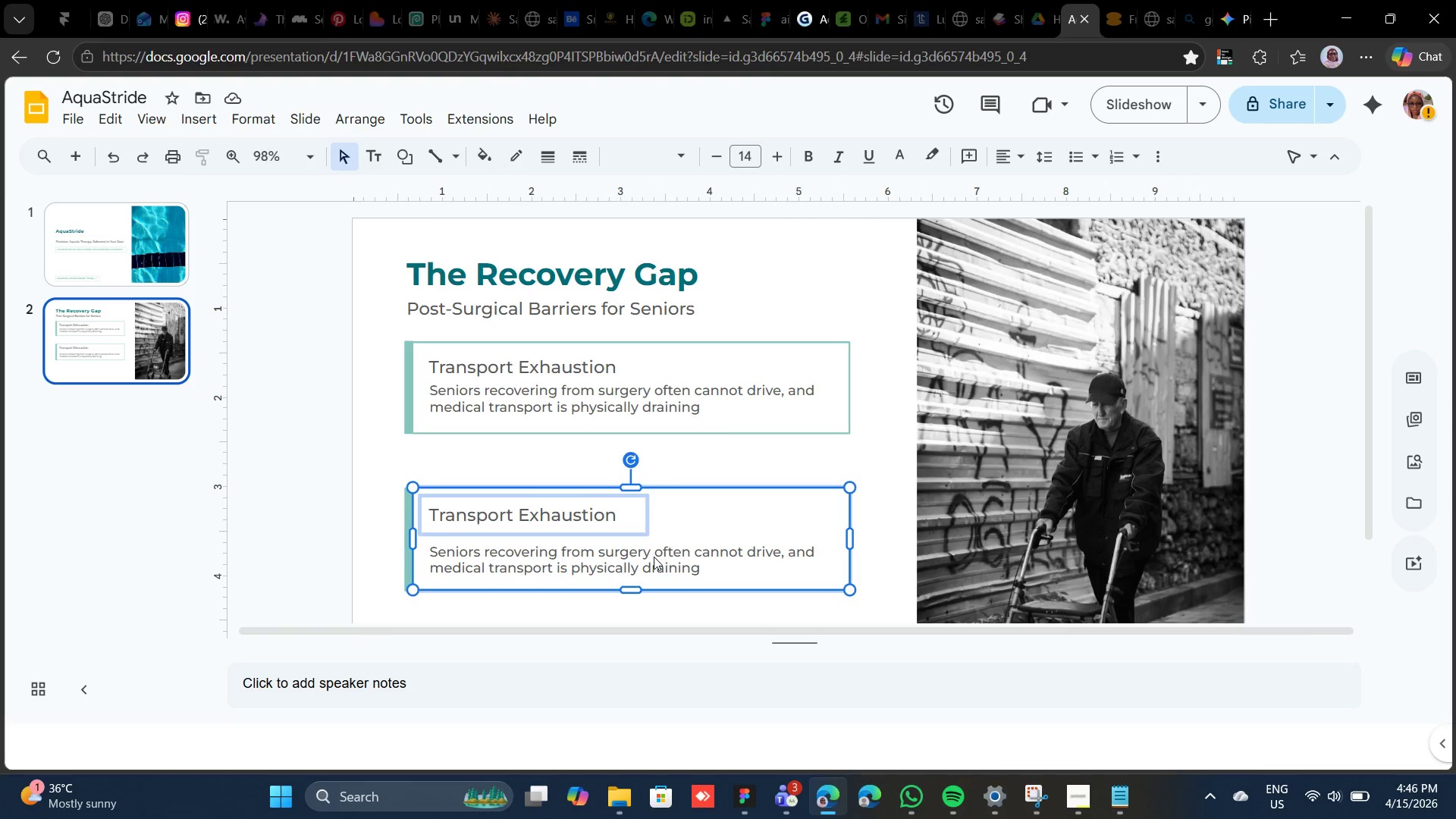 
left_click([654, 557])
 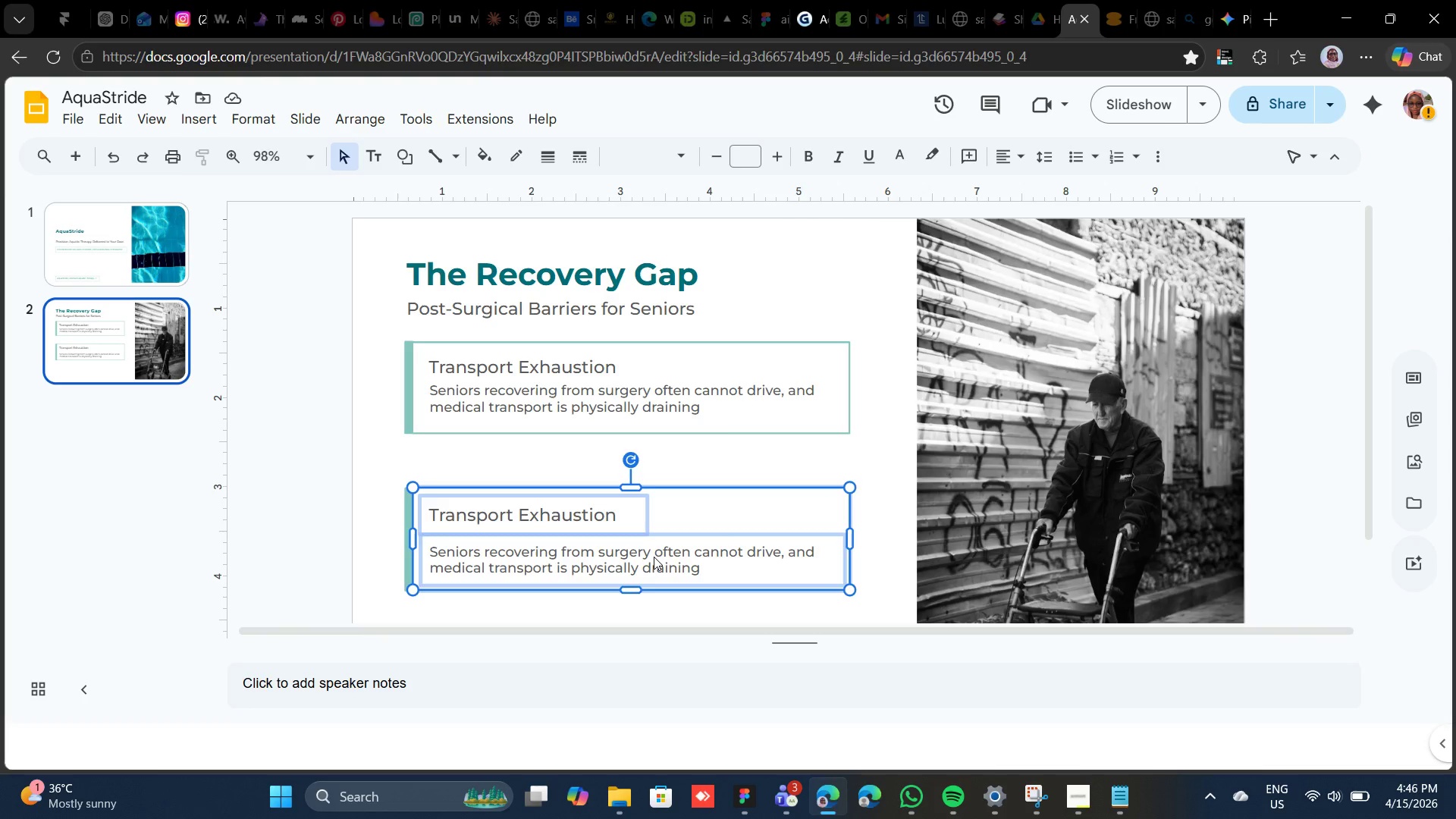 
key(Backspace)
 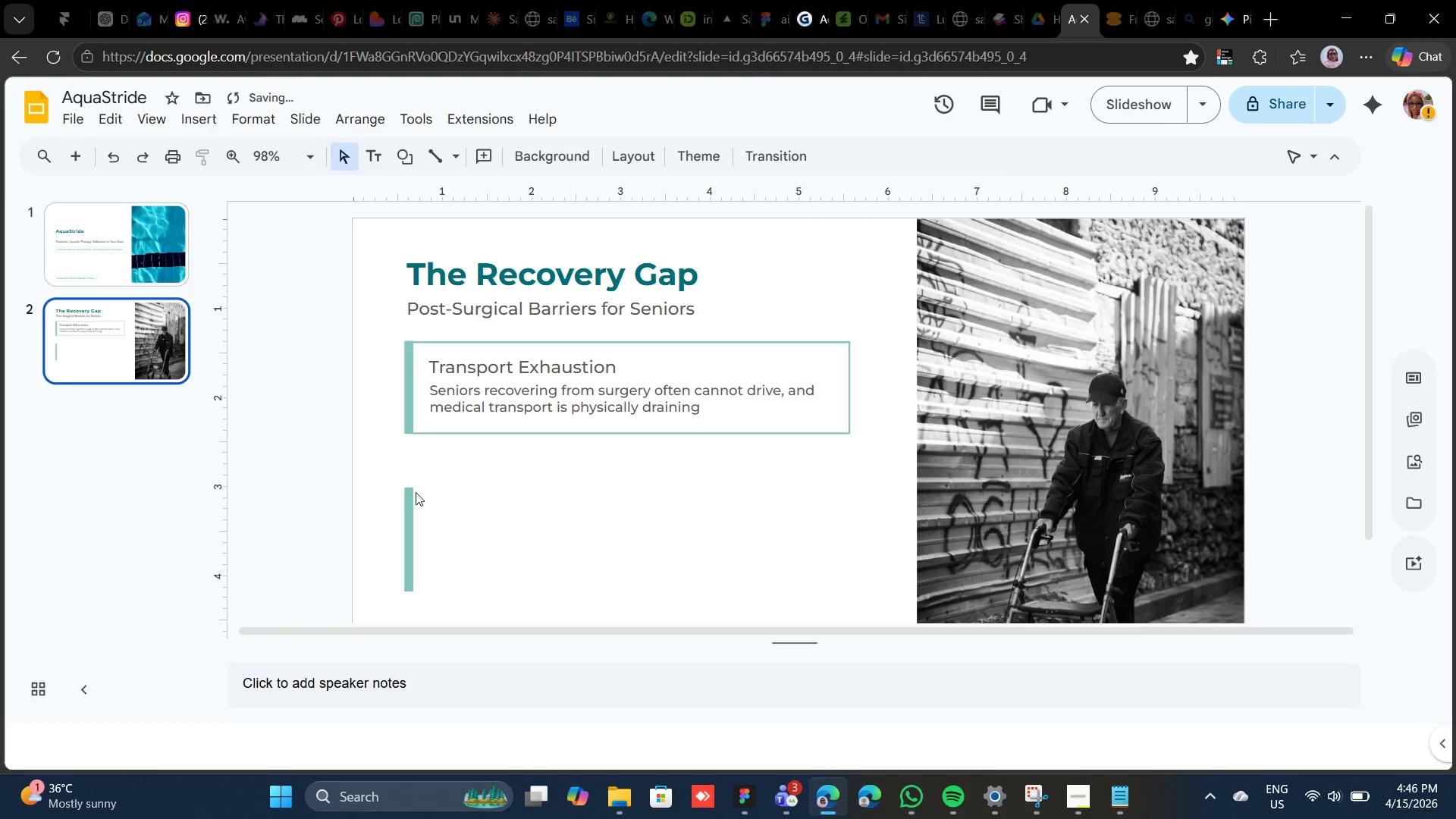 
left_click([412, 494])
 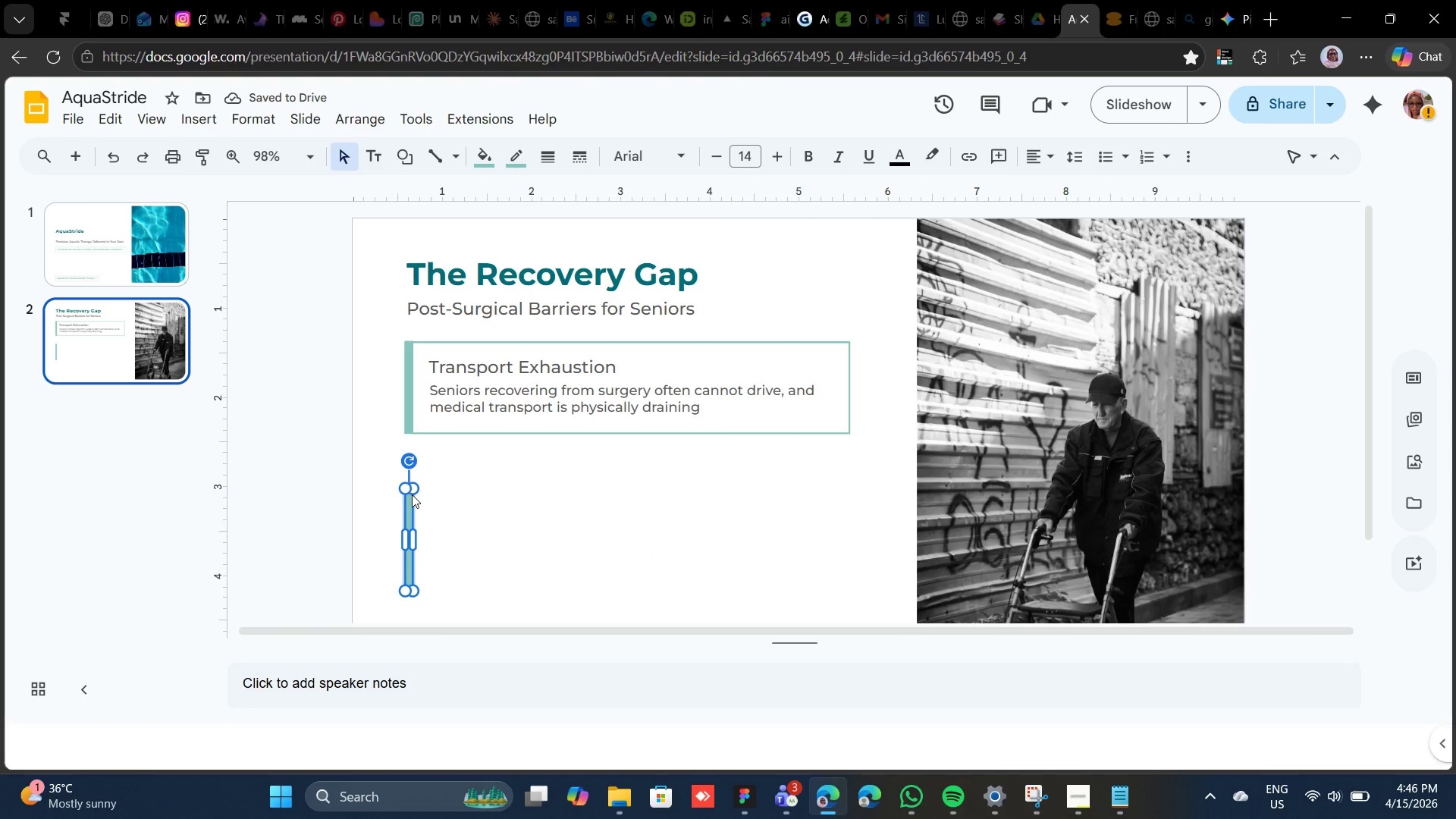 
key(Backspace)
 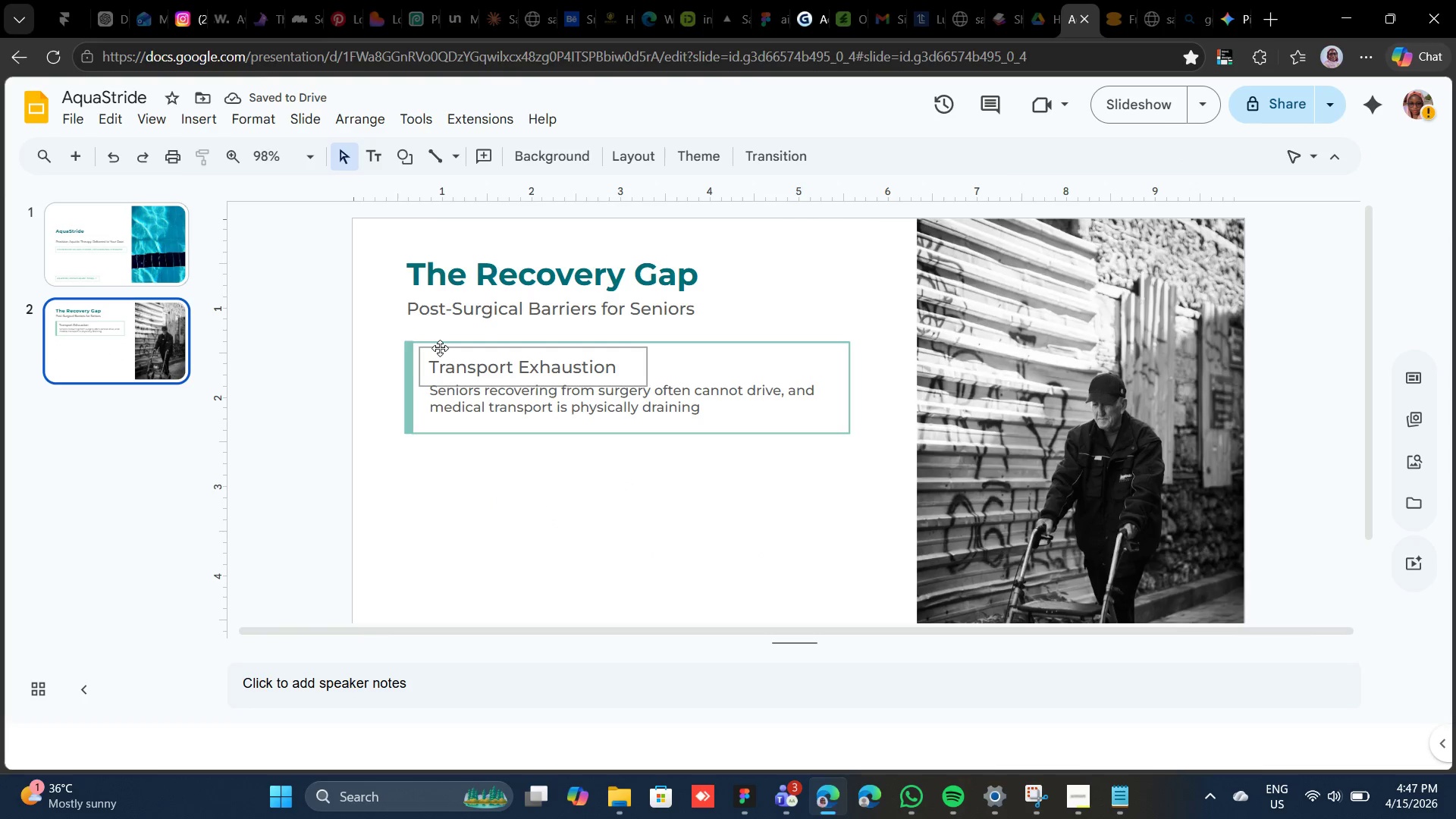 
left_click([413, 363])
 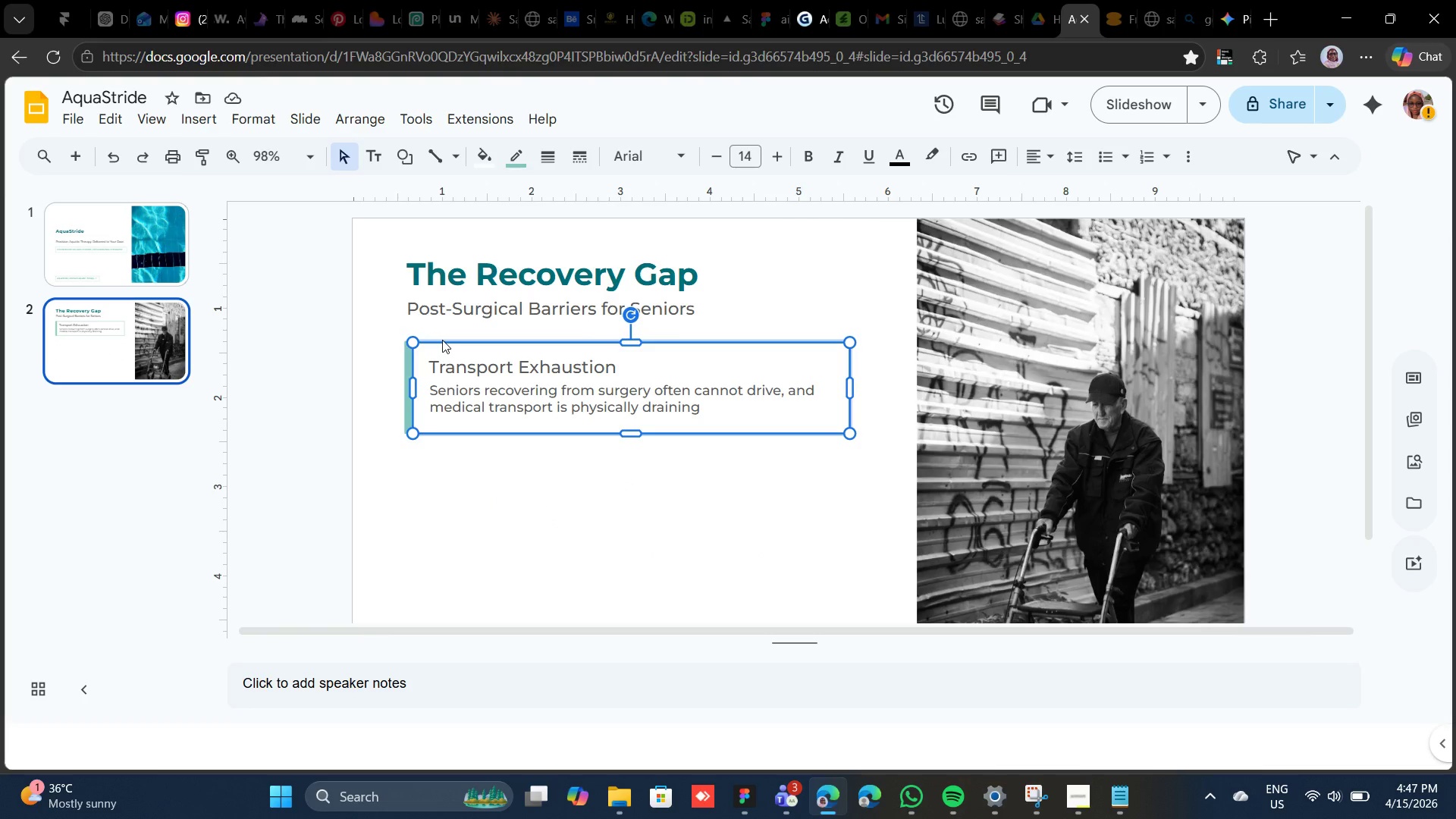 
hold_key(key=ShiftLeft, duration=0.45)
 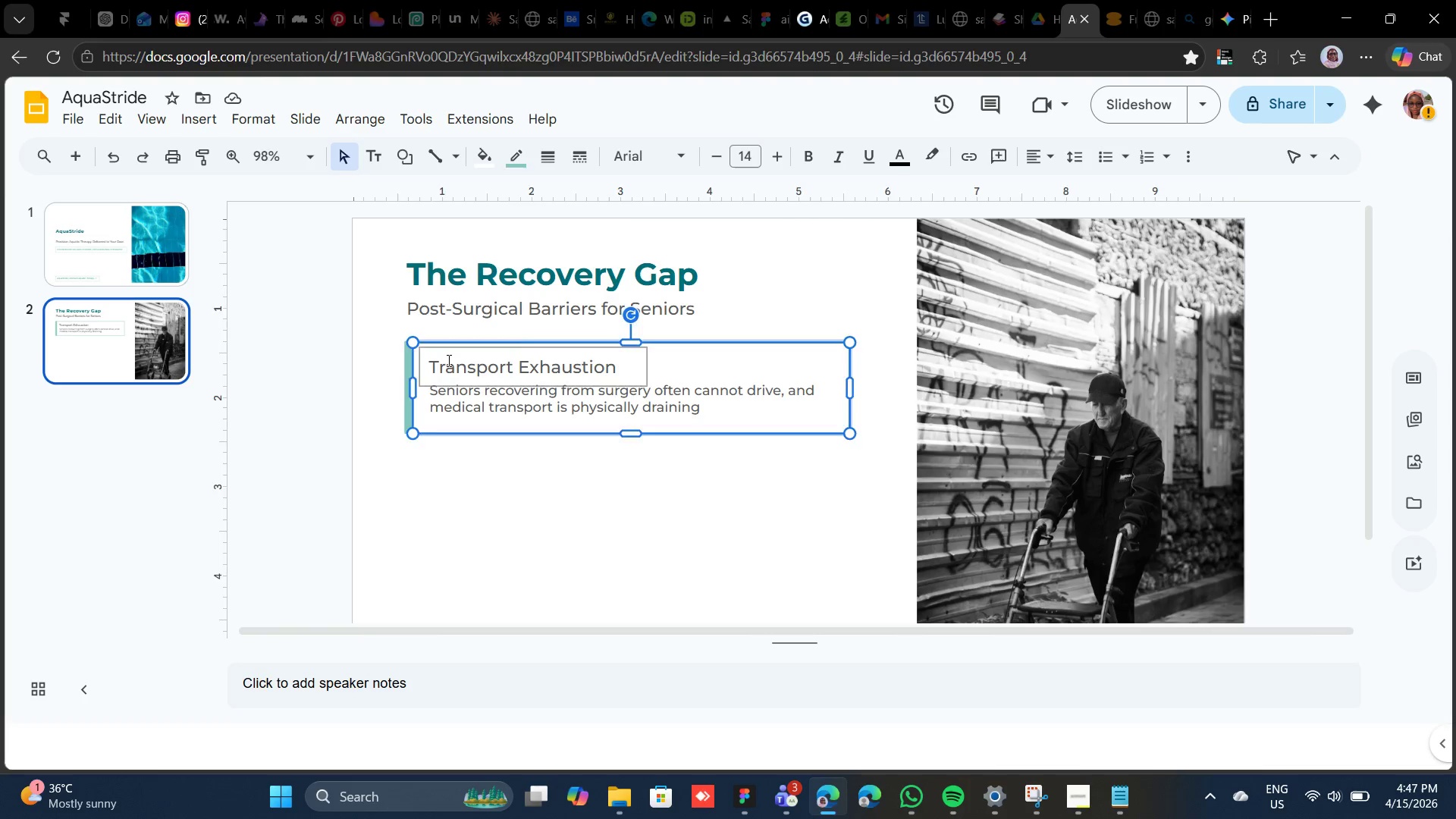 
left_click([447, 360])
 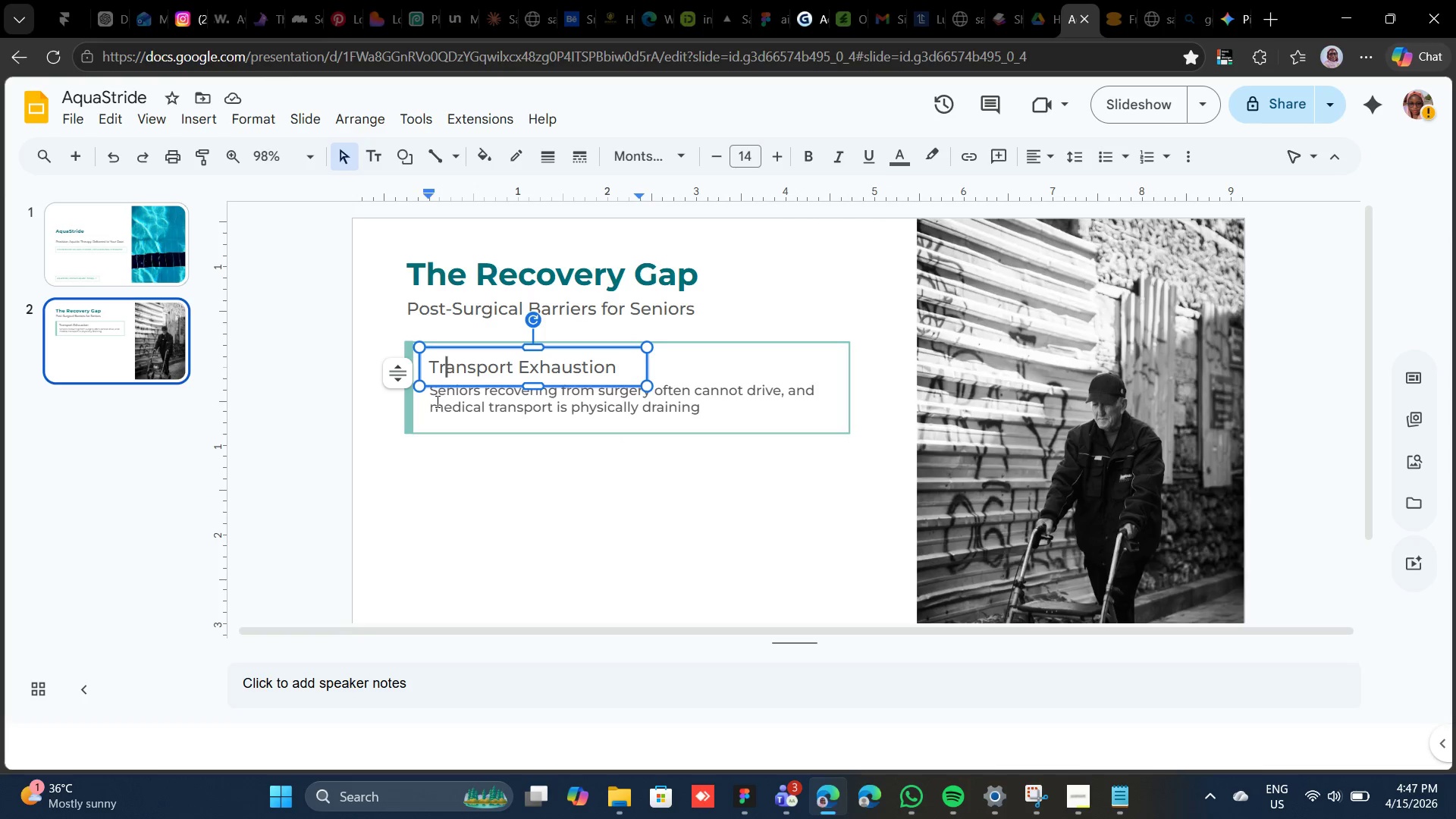 
hold_key(key=ShiftLeft, duration=0.81)
 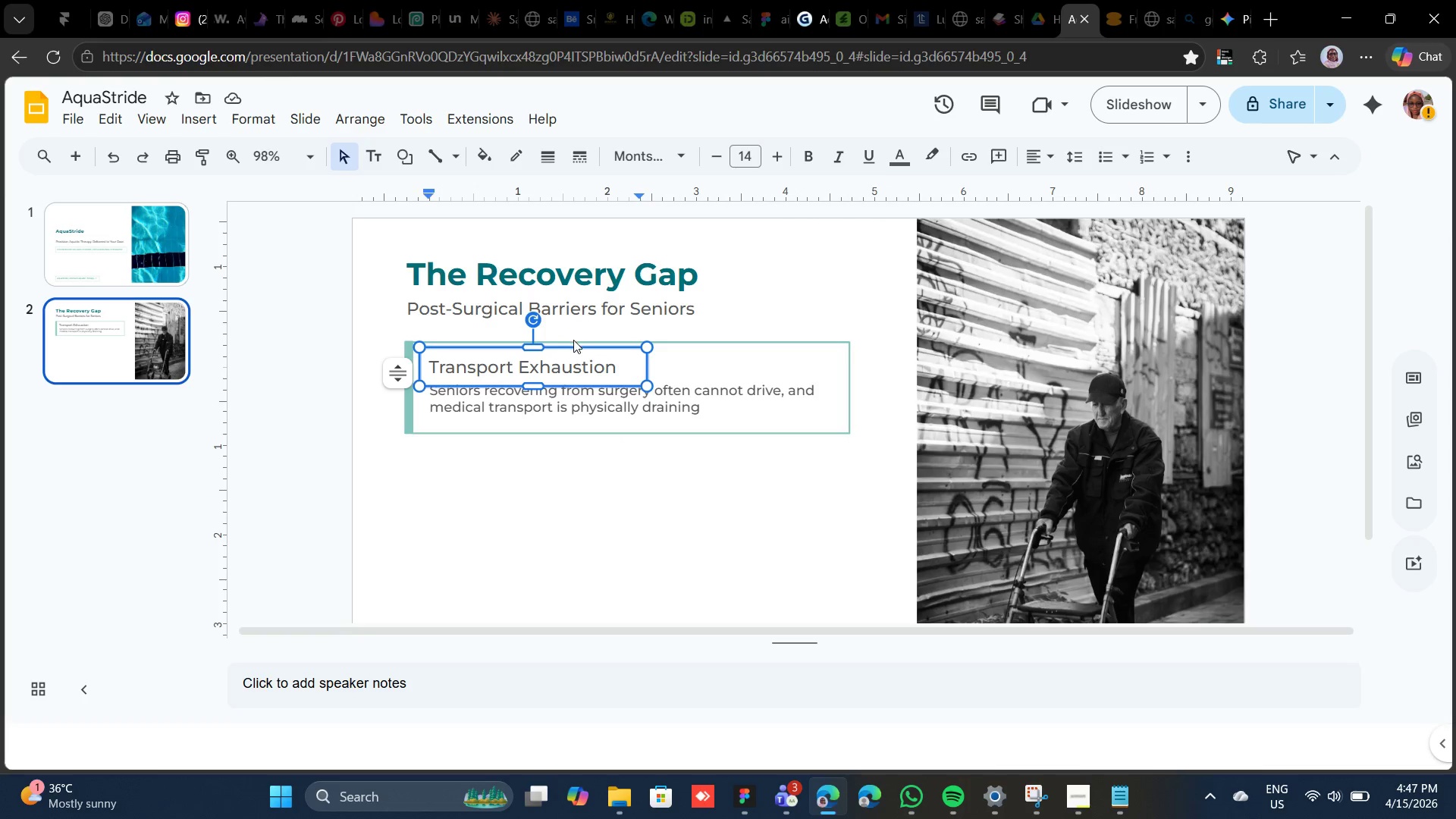 
left_click([575, 348])
 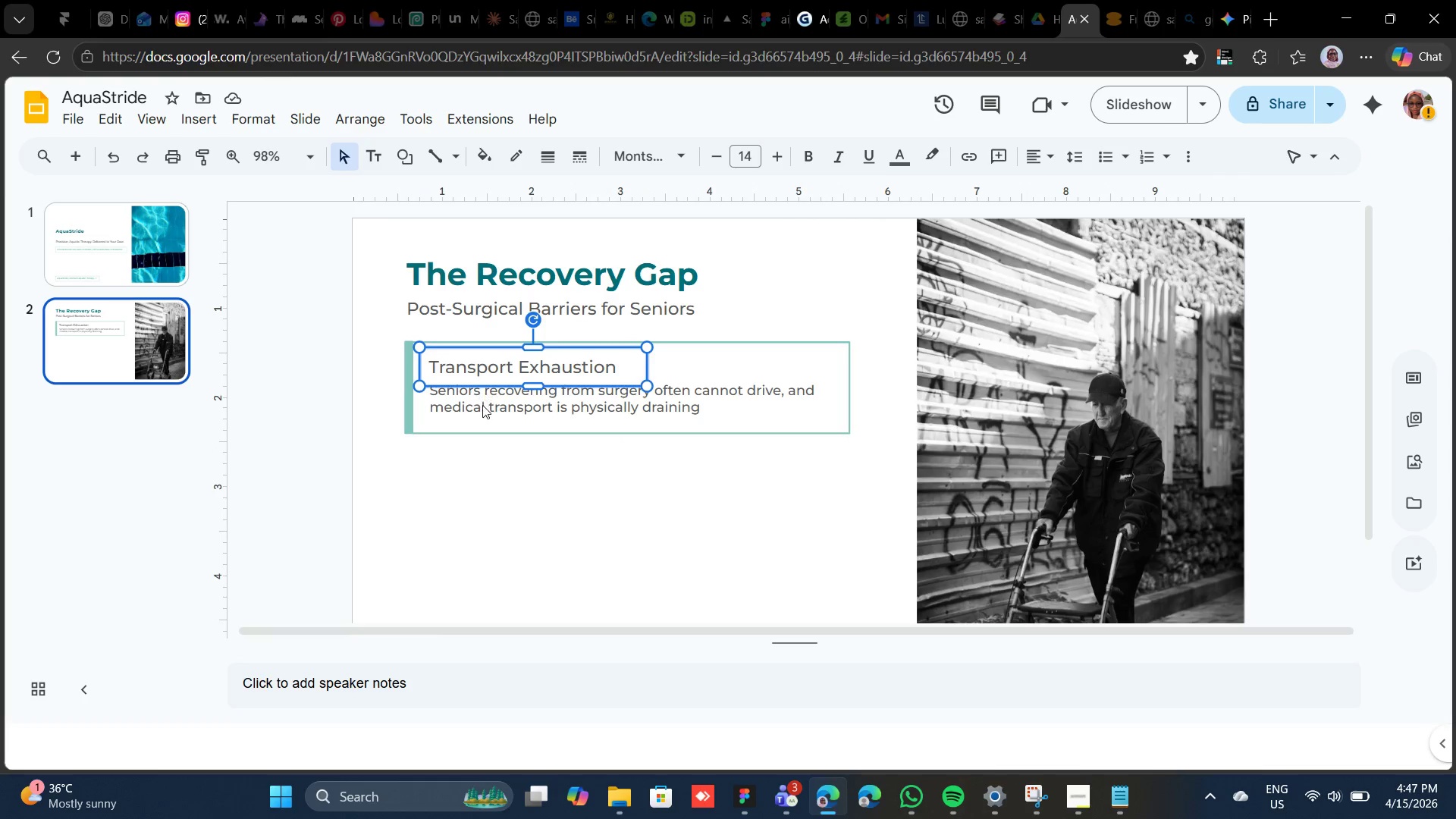 
hold_key(key=ShiftLeft, duration=0.58)
 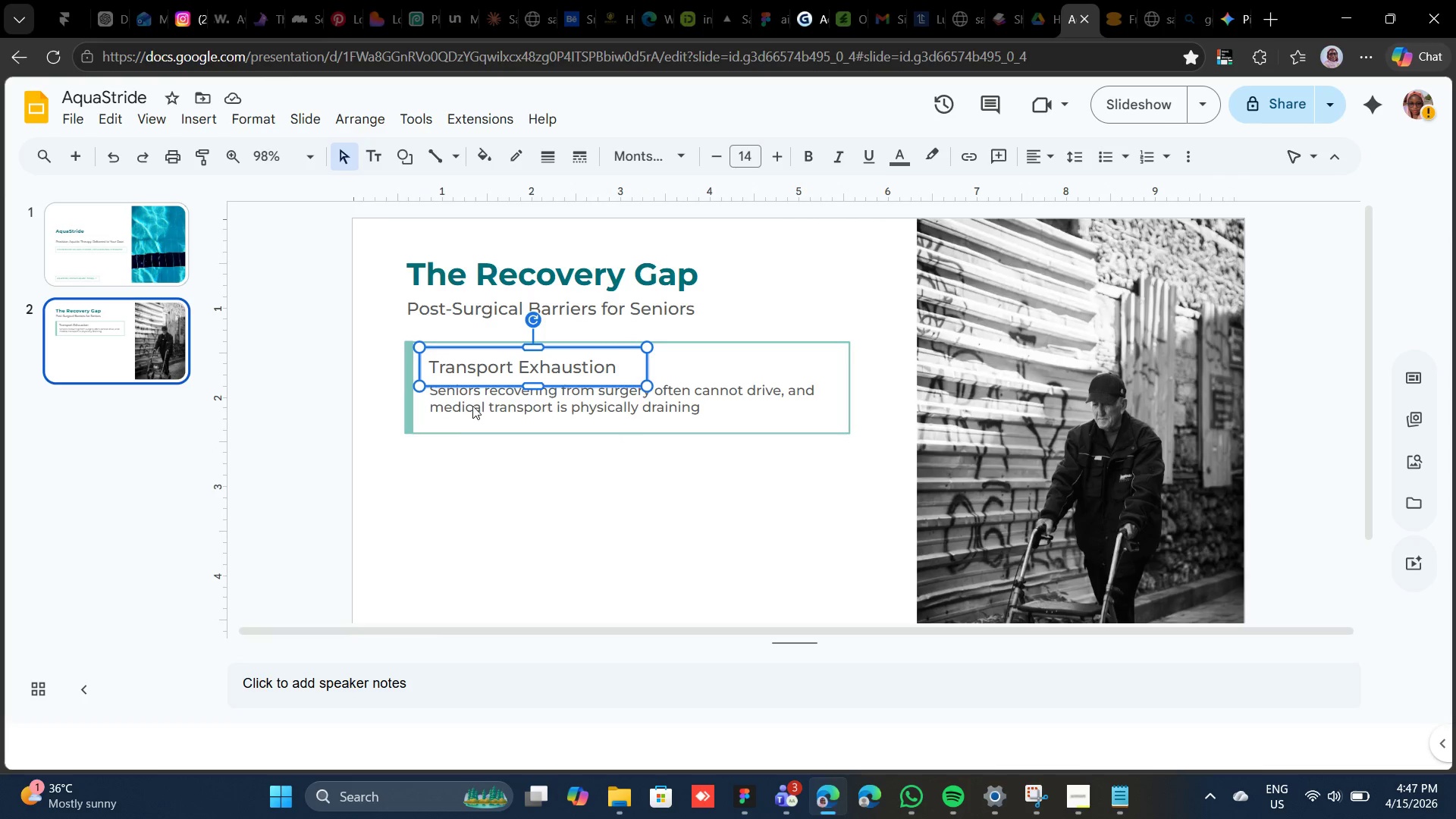 
hold_key(key=ShiftLeft, duration=5.99)
left_click([471, 405])
 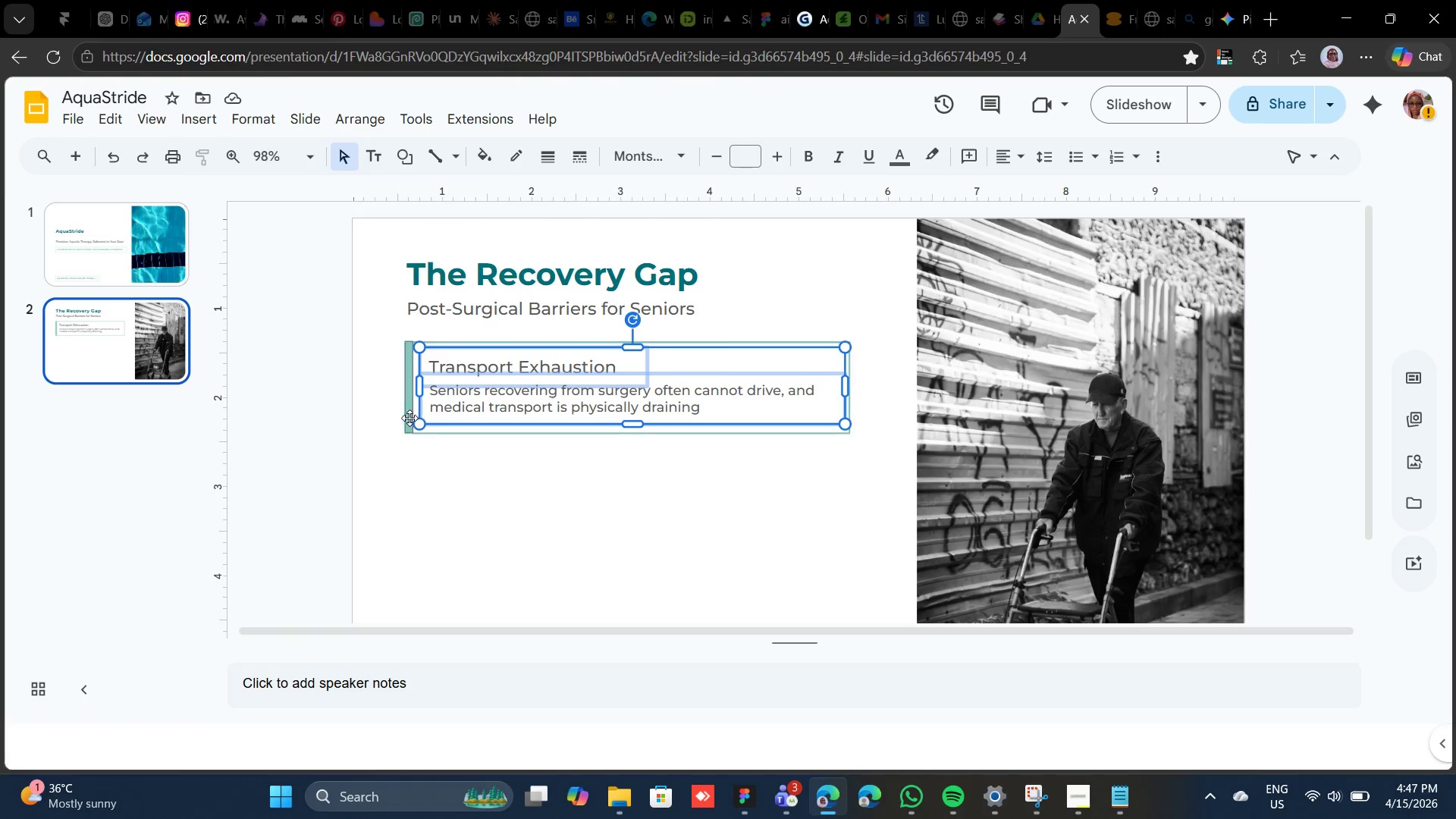 
left_click([409, 416])
 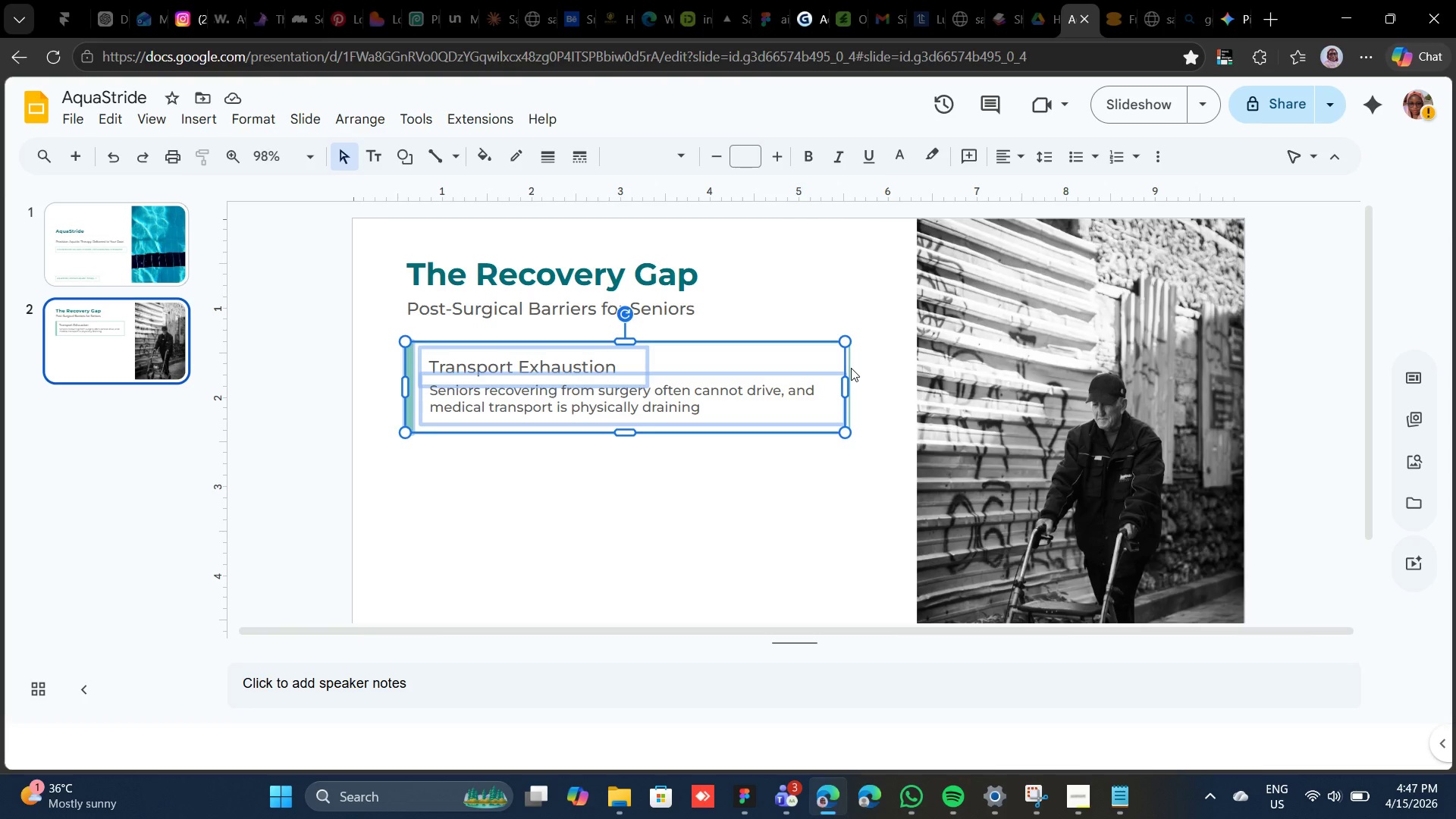 
left_click([849, 359])
 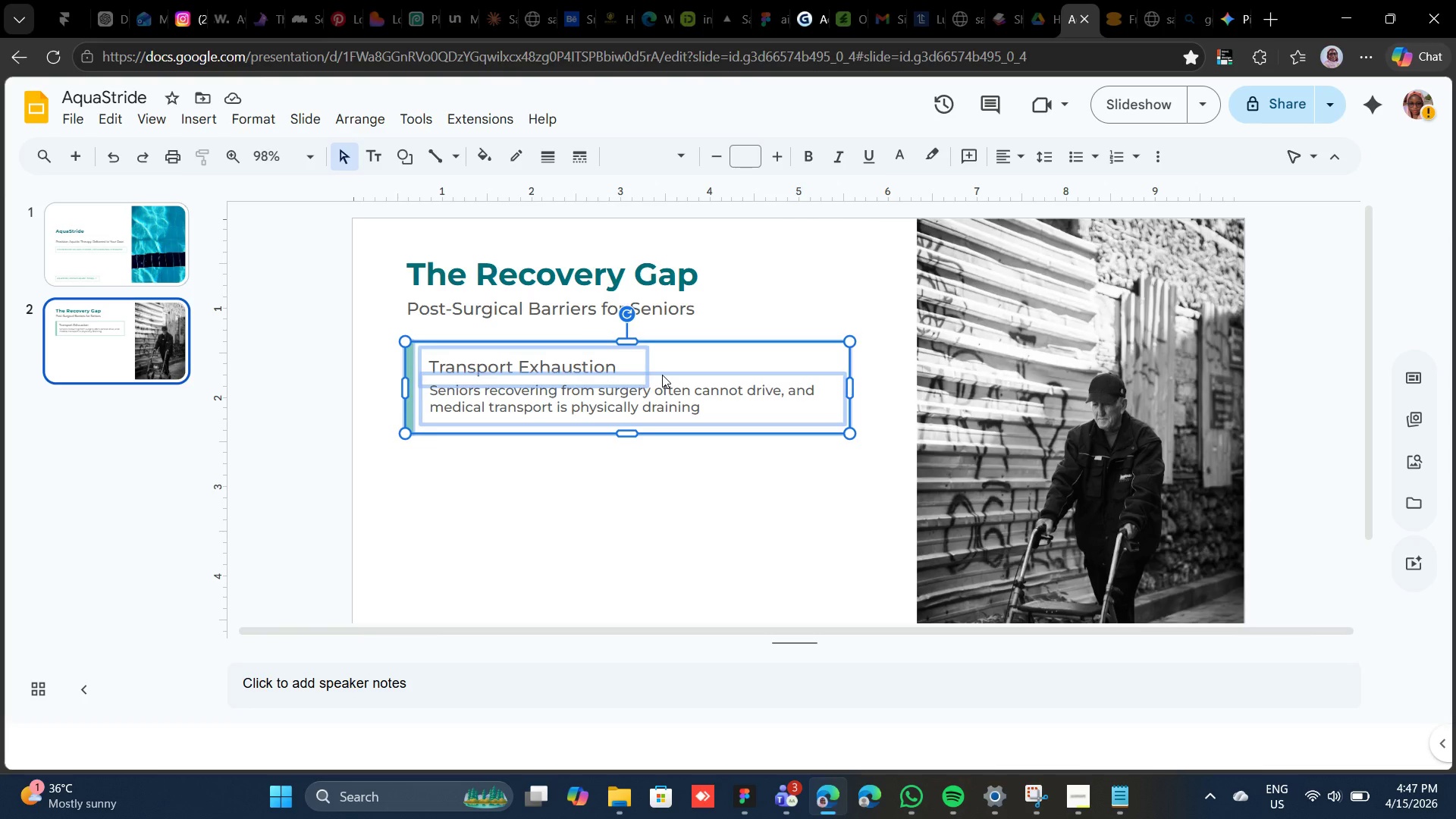 
key(Control+D)
 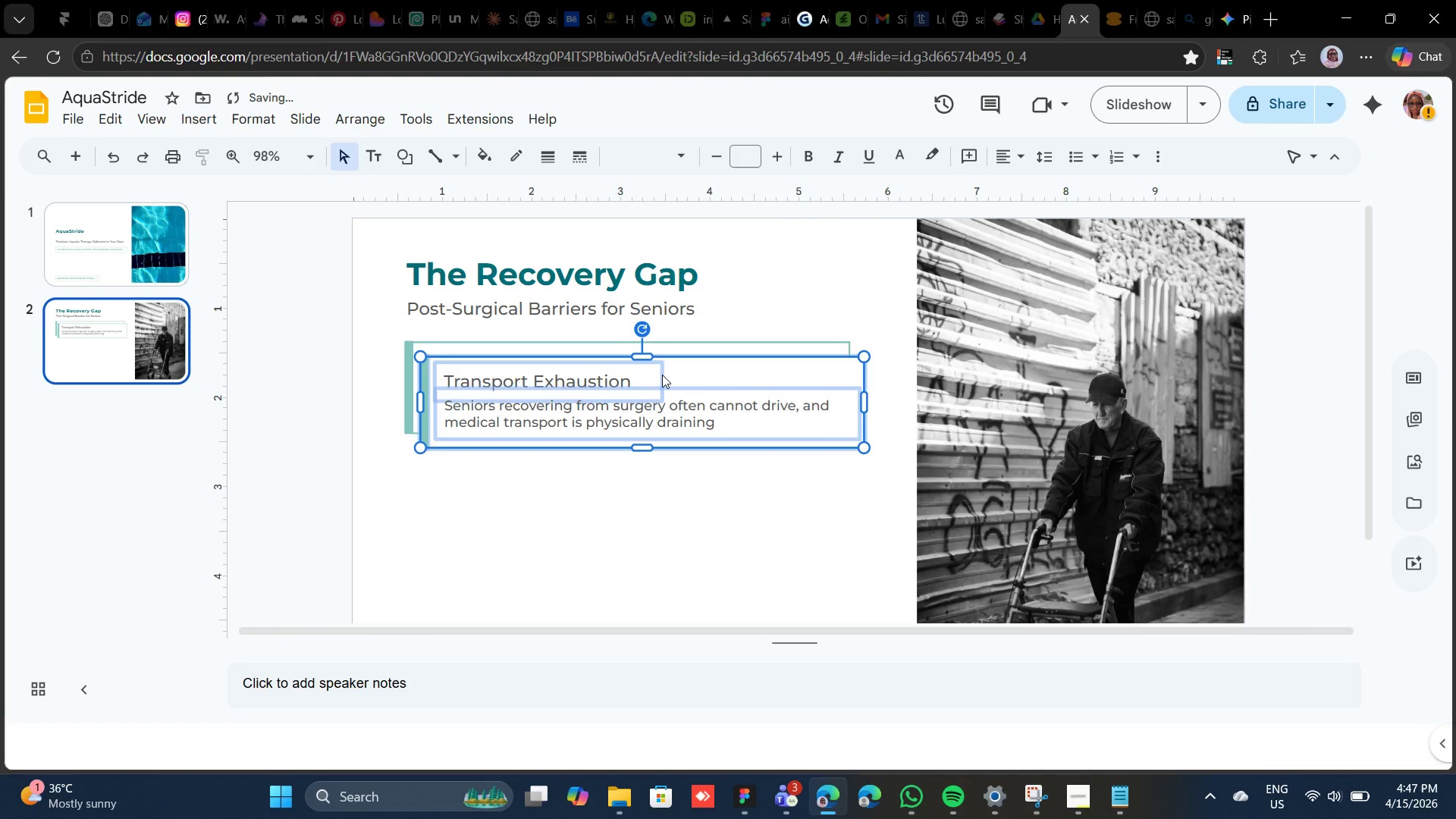 
key(Shift+ArrowDown)
 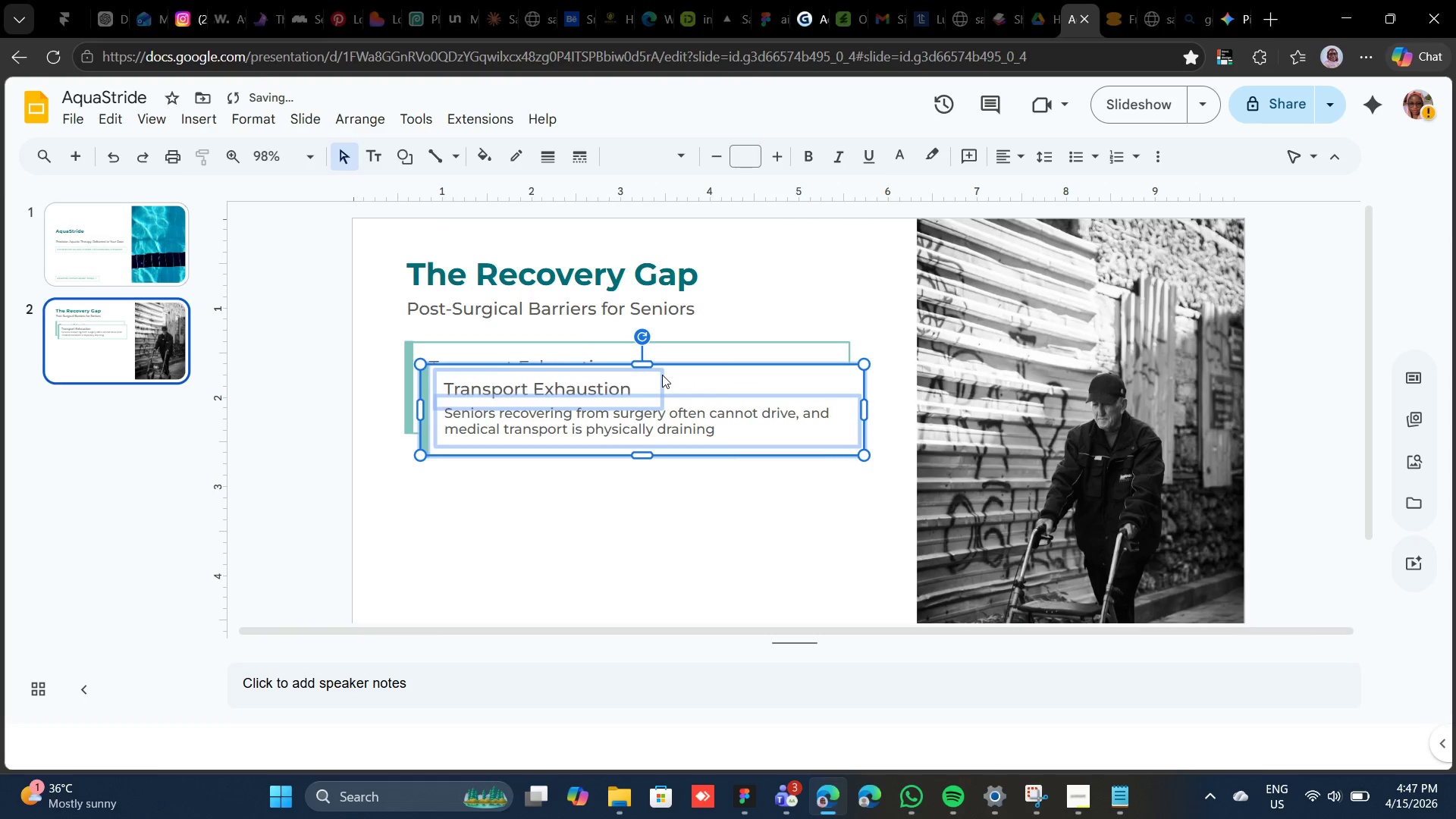 
key(Shift+ArrowDown)
 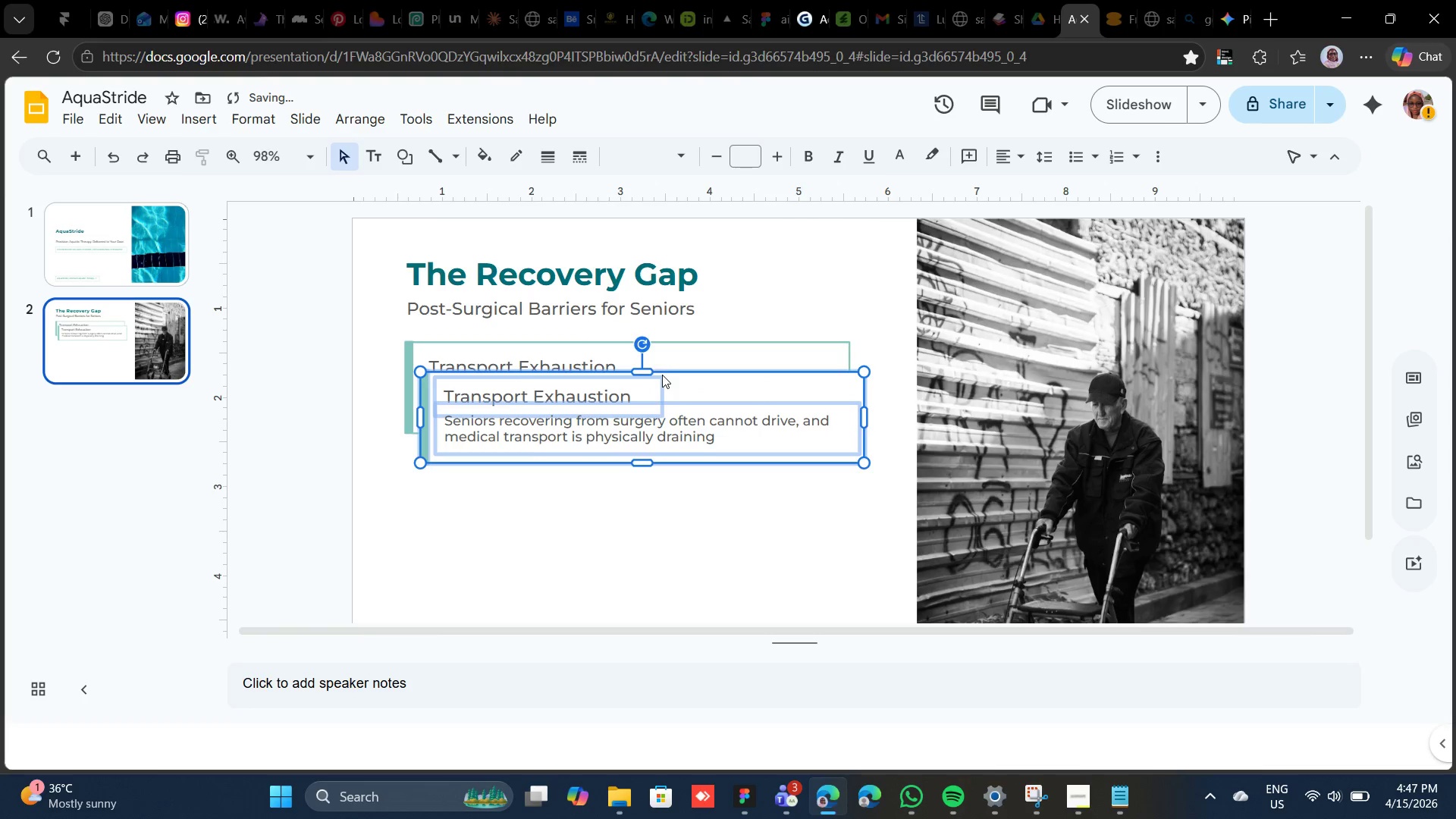 
key(Shift+ArrowDown)
 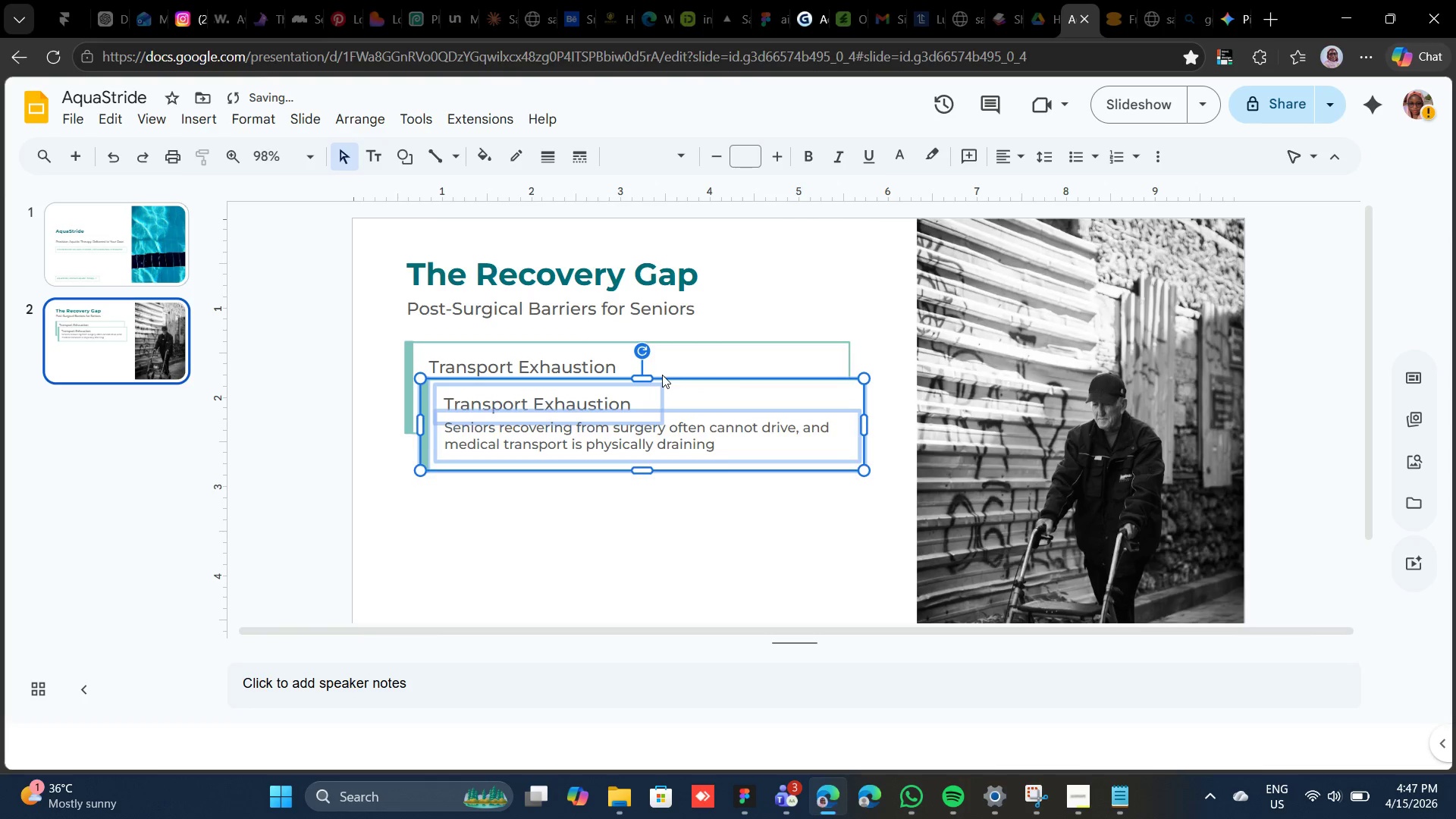 
key(Shift+ArrowDown)
 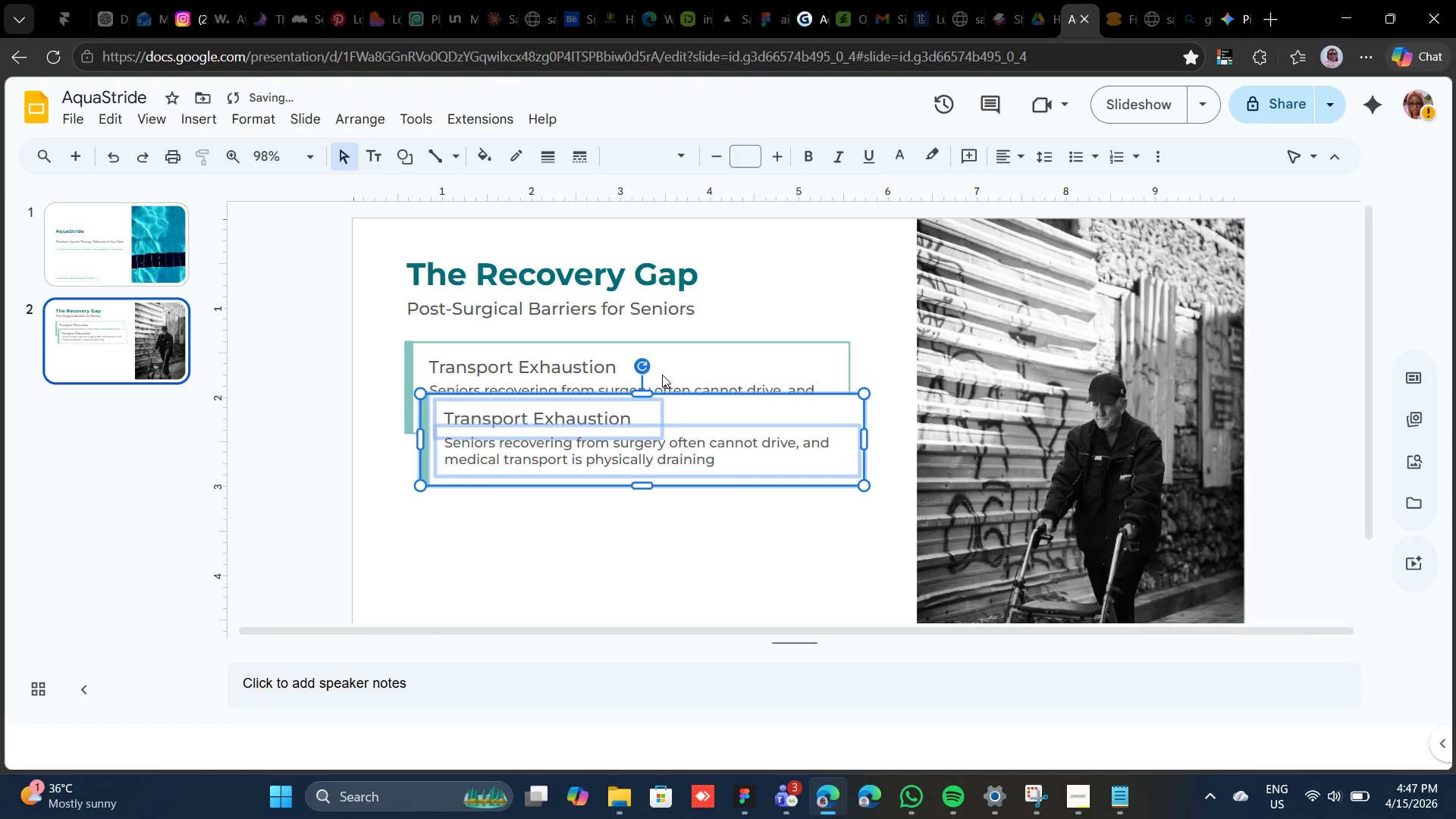 
key(Shift+ArrowDown)
 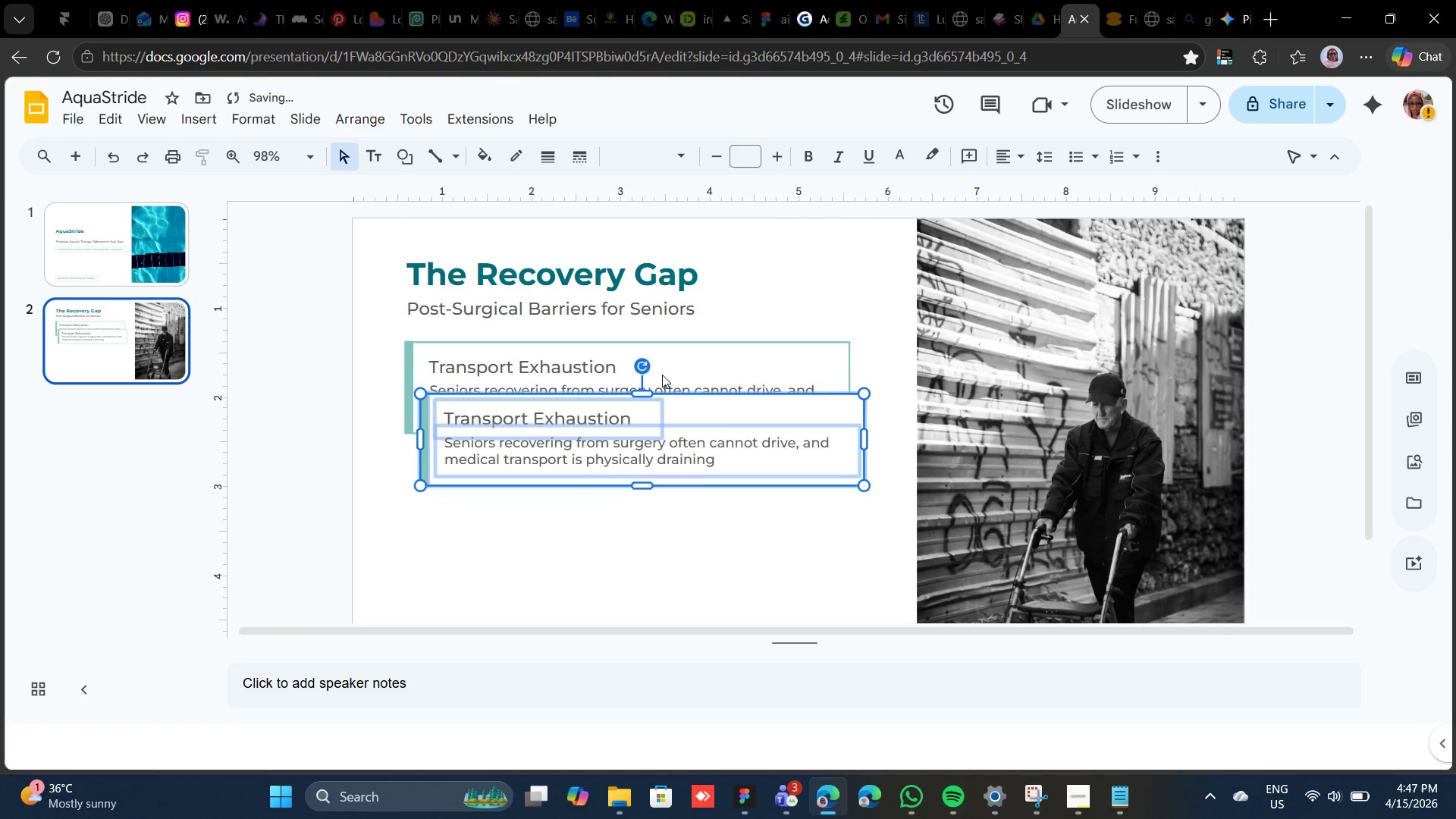 
key(Shift+ArrowDown)
 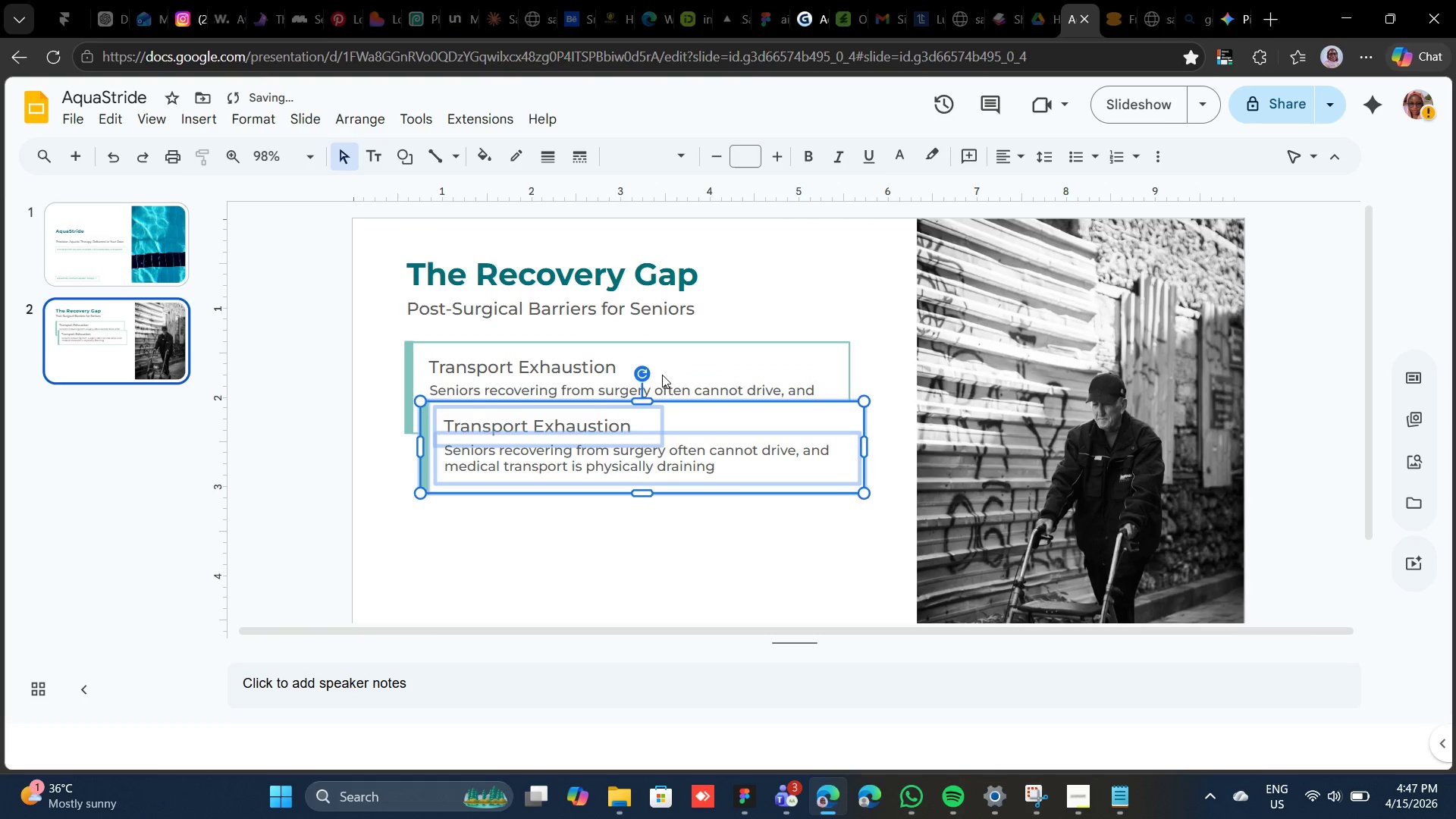 
key(Shift+ArrowDown)
 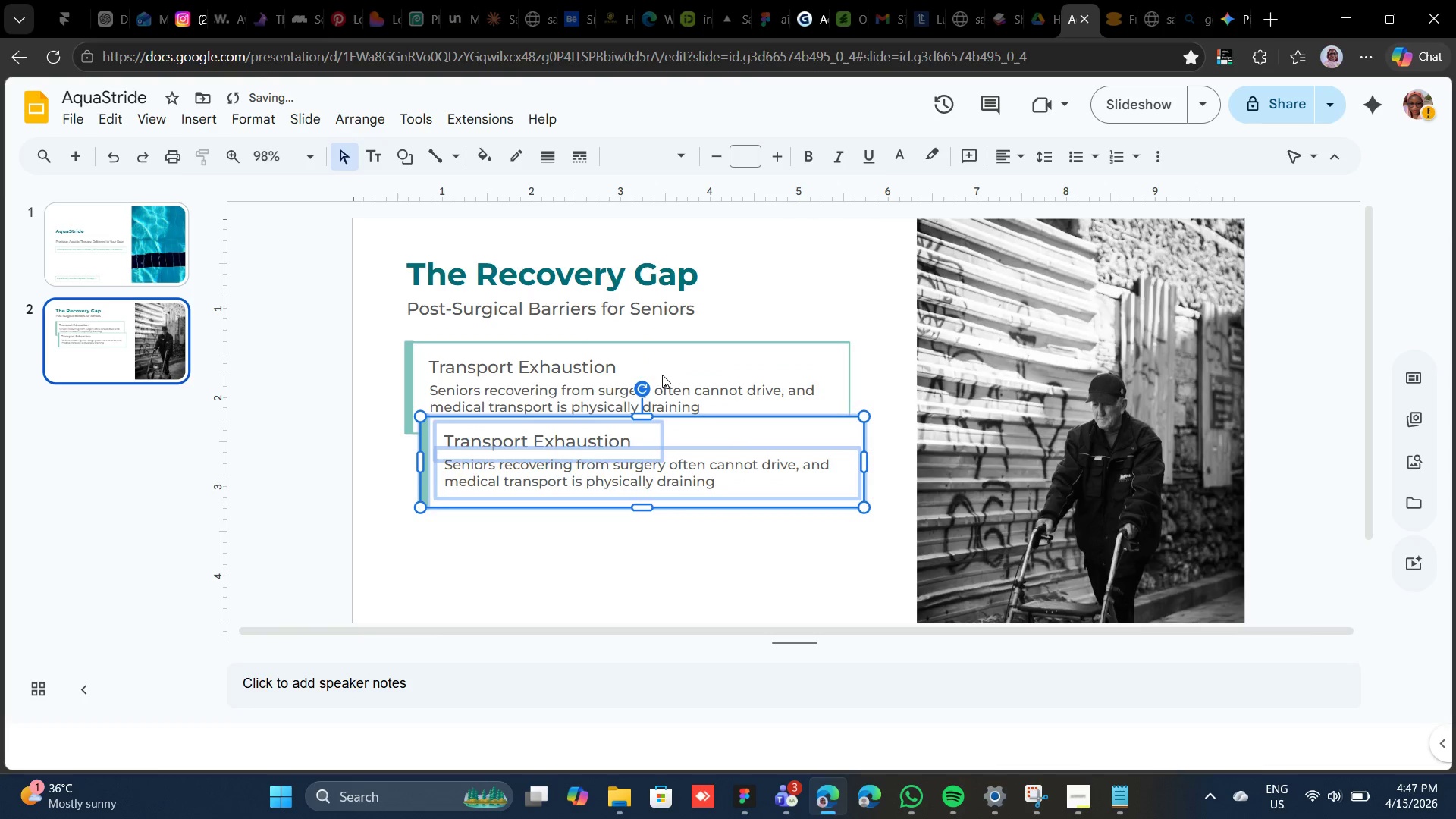 
key(Shift+ArrowDown)
 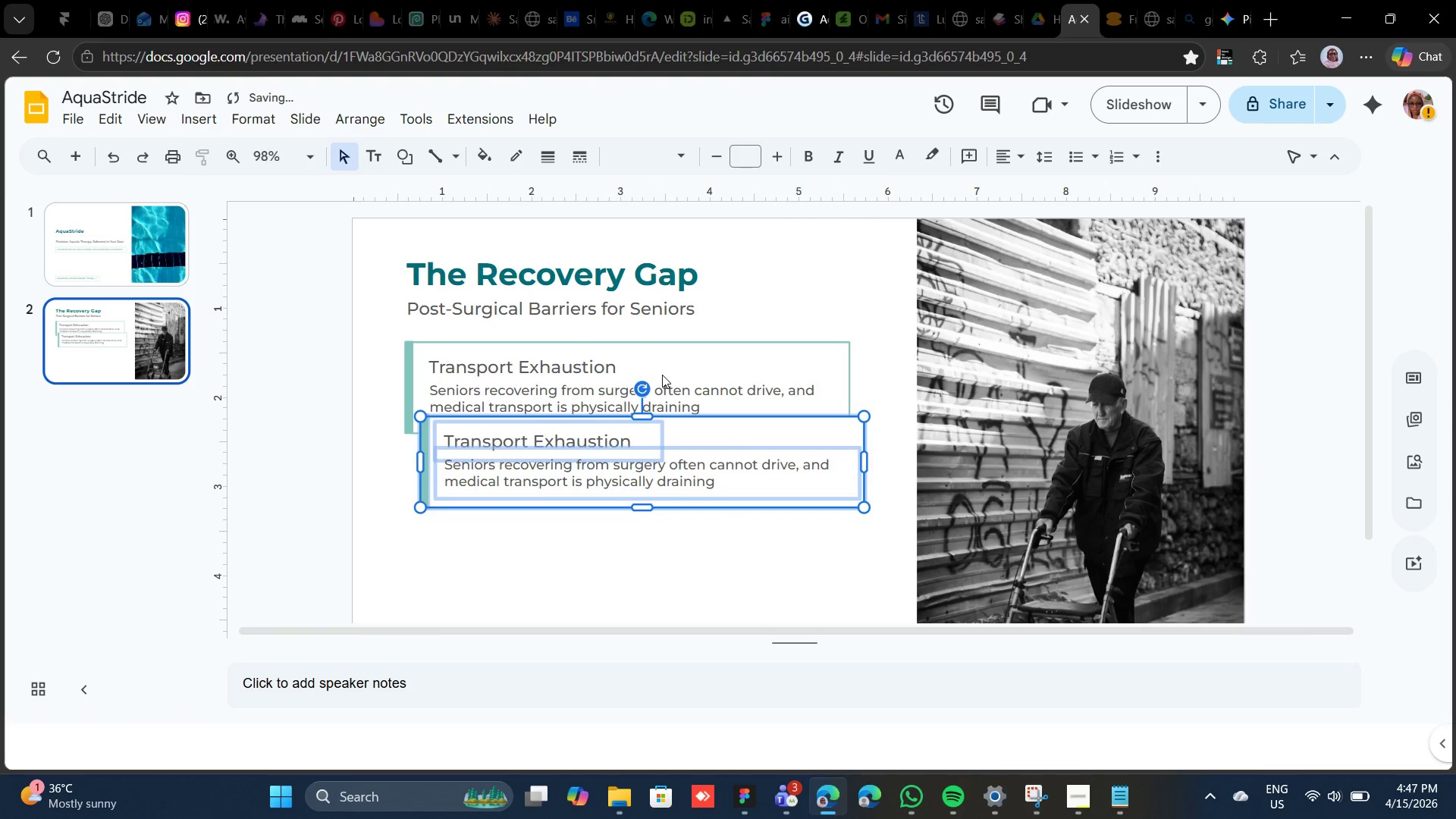 
key(Shift+ArrowDown)
 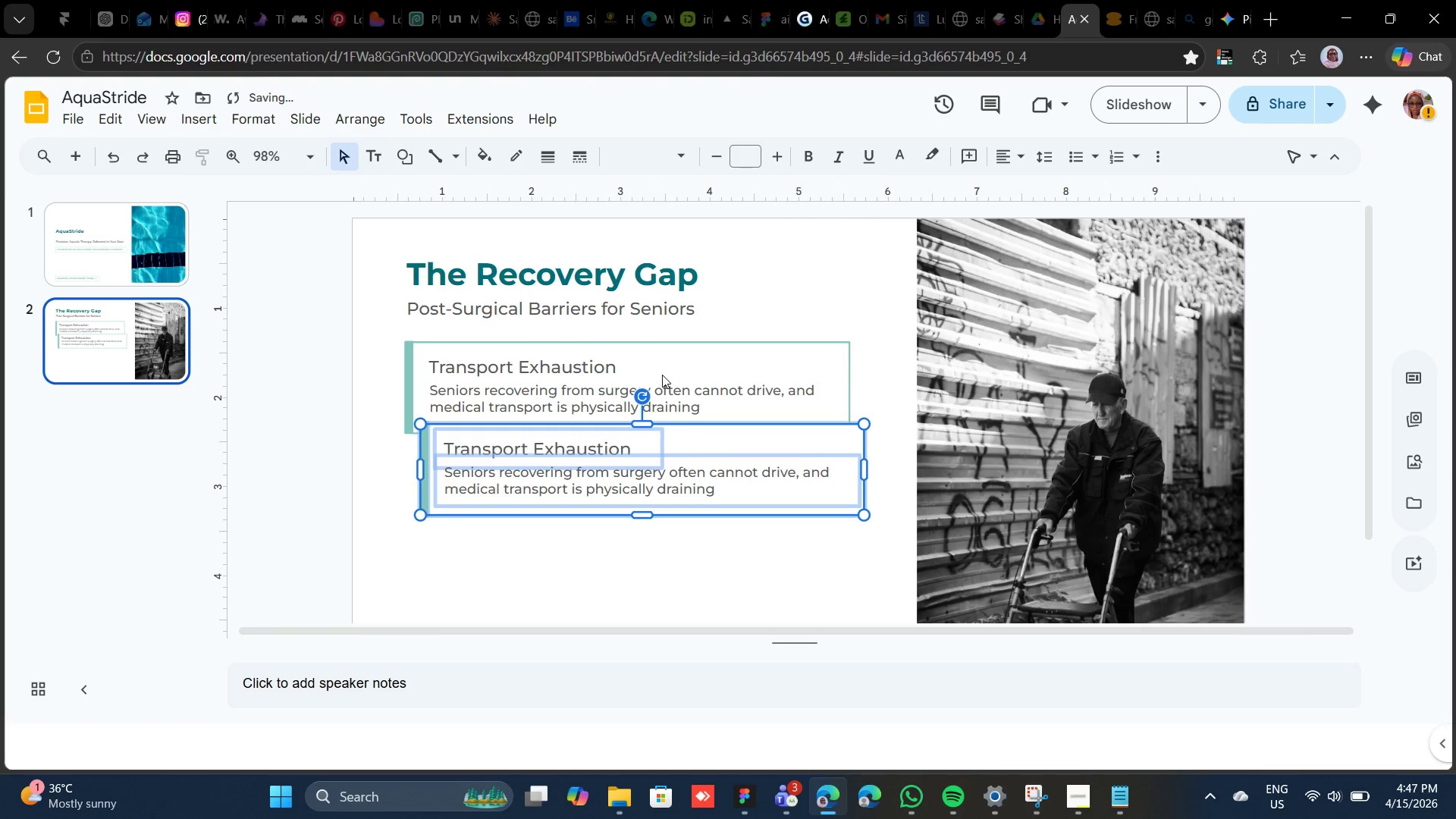 
key(Shift+ArrowDown)
 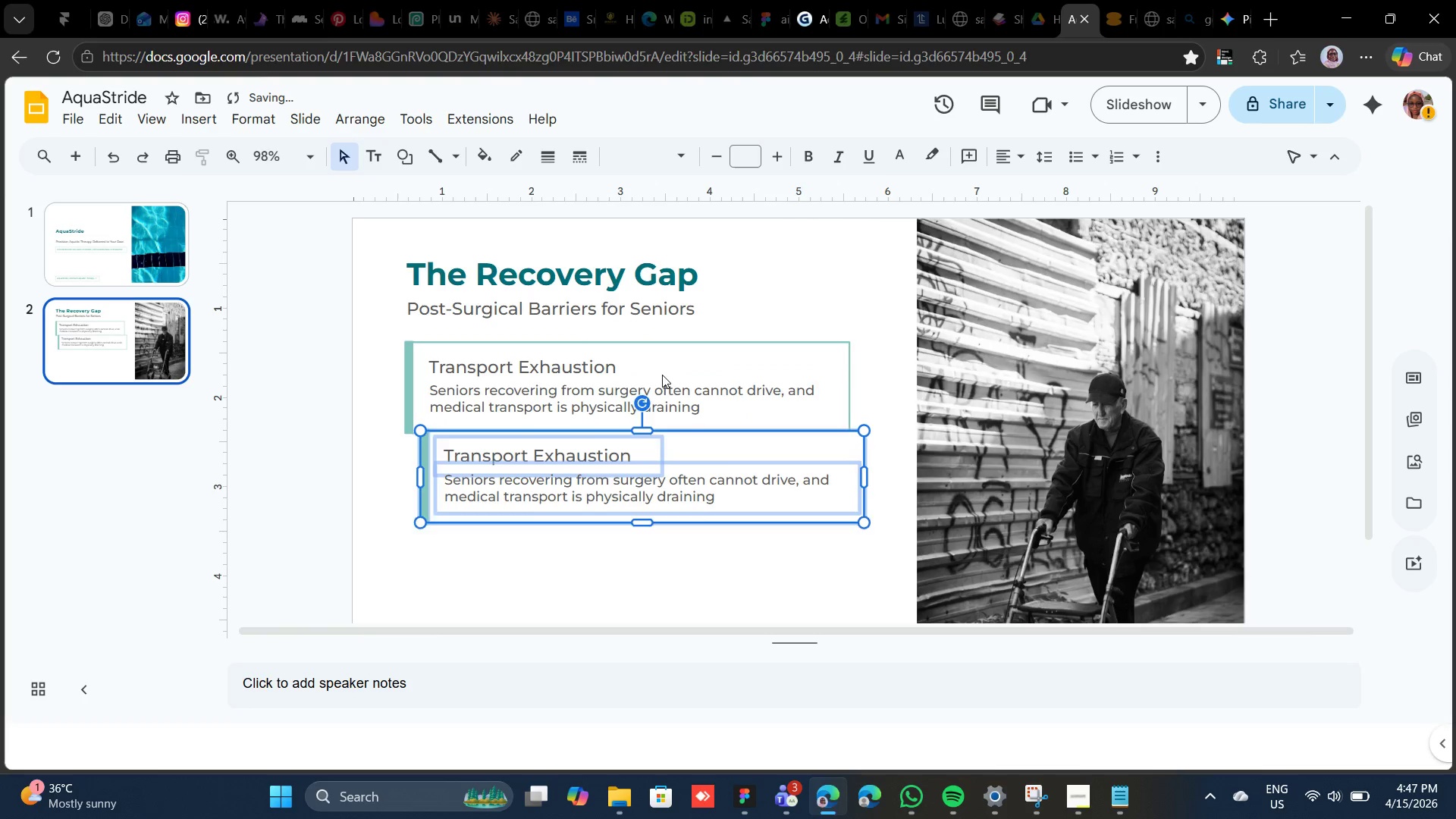 
key(Shift+ArrowDown)
 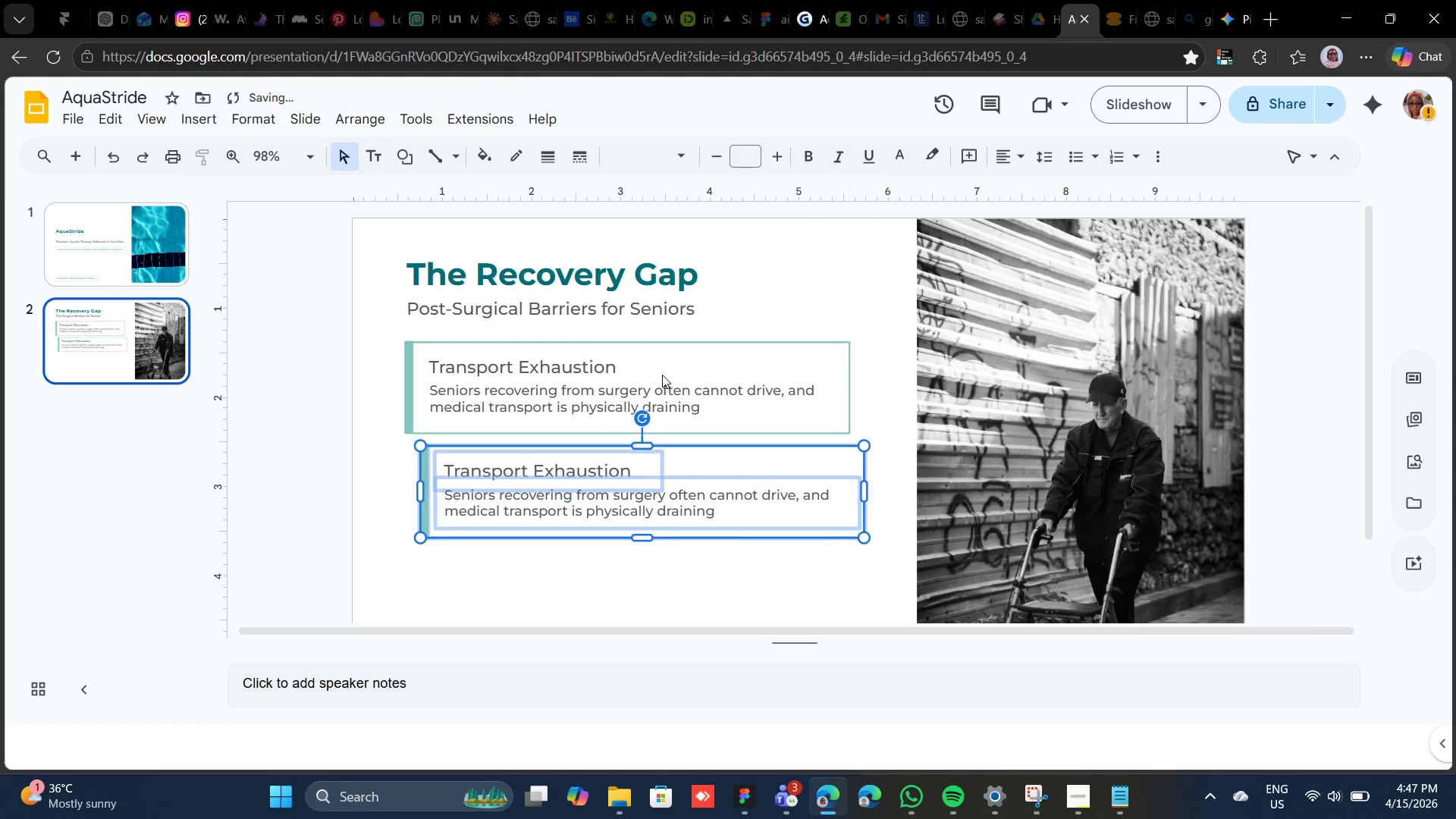 
key(Shift+ArrowDown)
 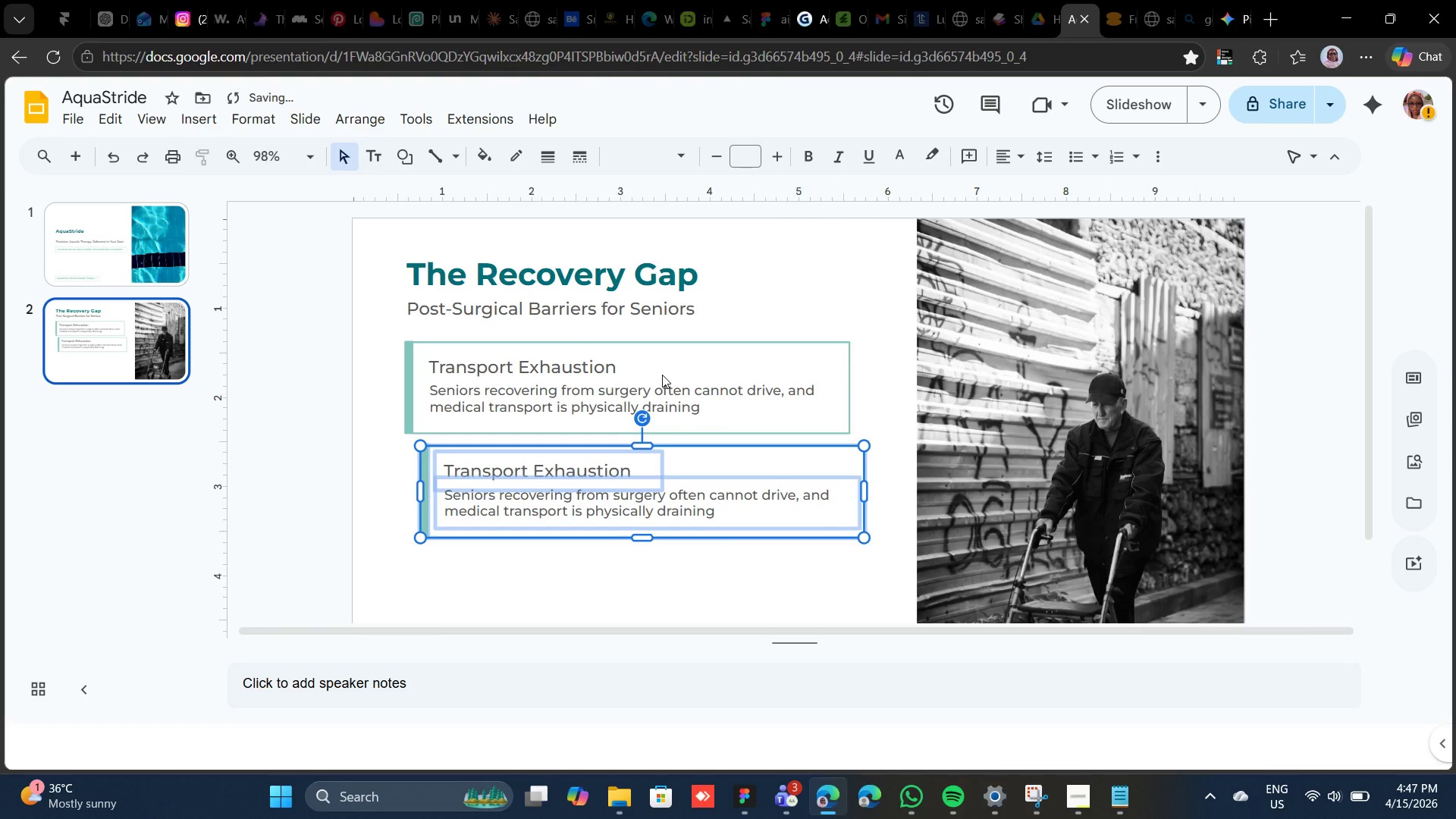 
key(Shift+ArrowLeft)
 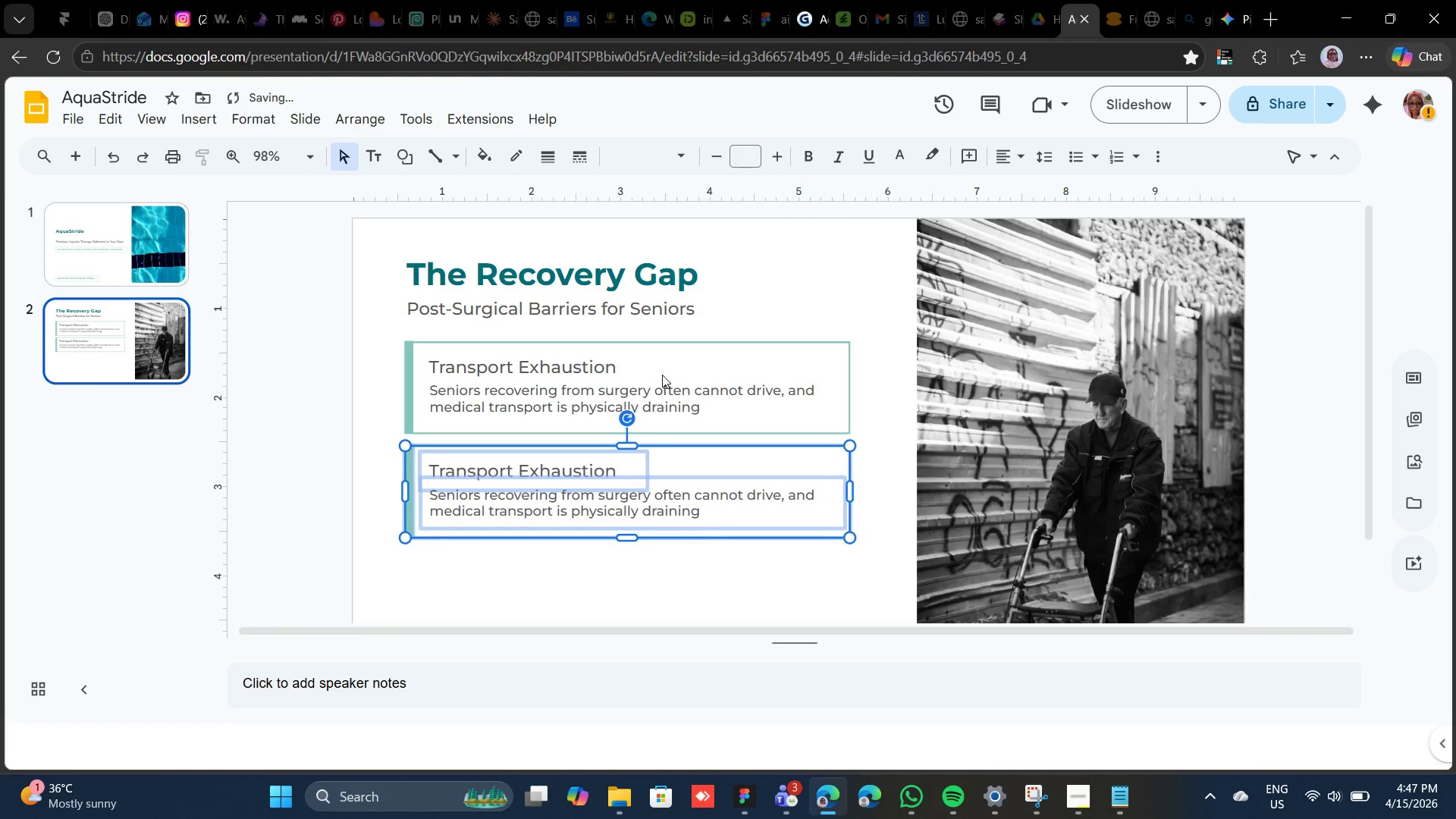 
key(Shift+ArrowLeft)
 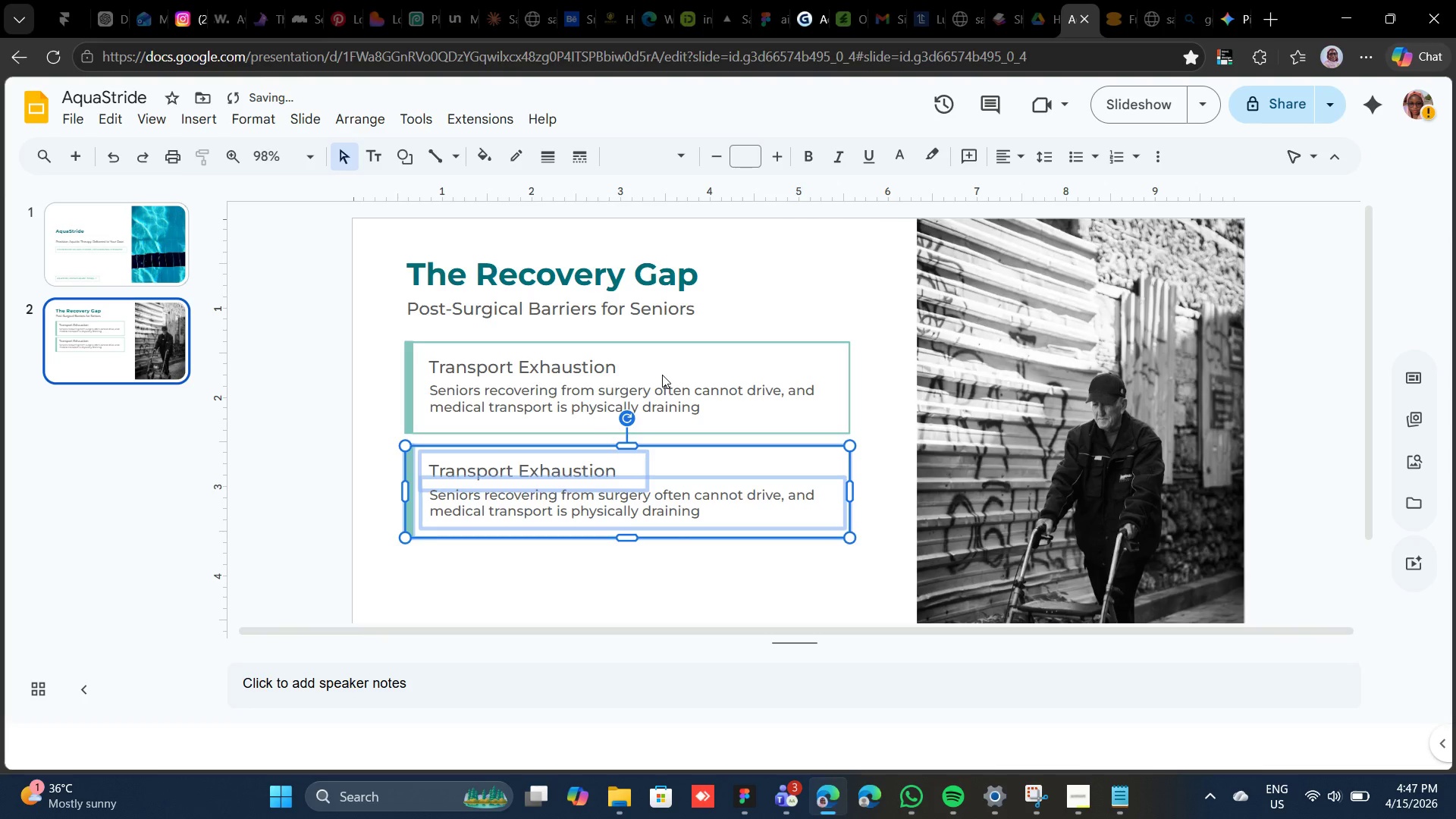 
key(Control+D)
 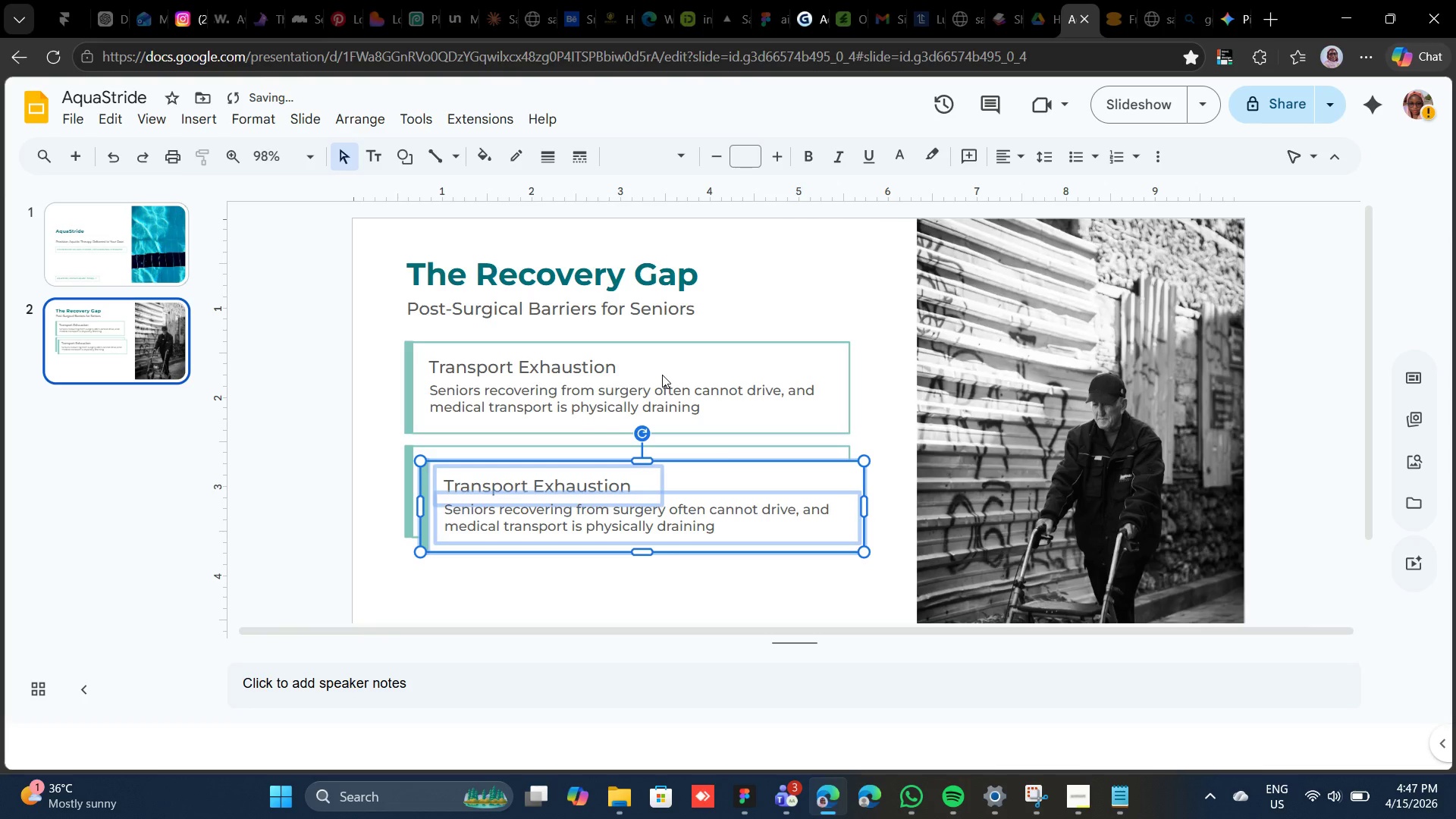 
key(Shift+ArrowDown)
 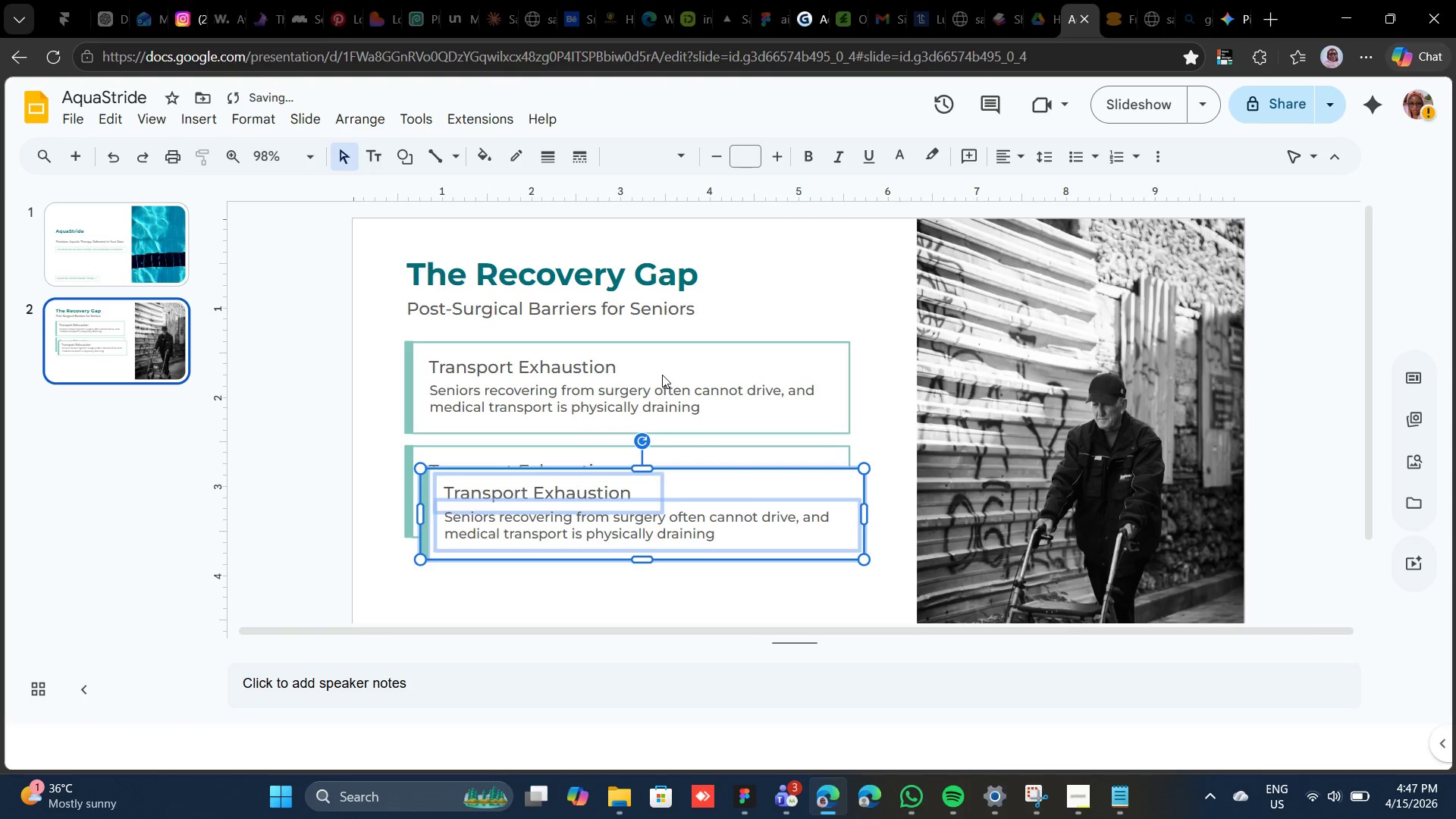 
key(Shift+ArrowDown)
 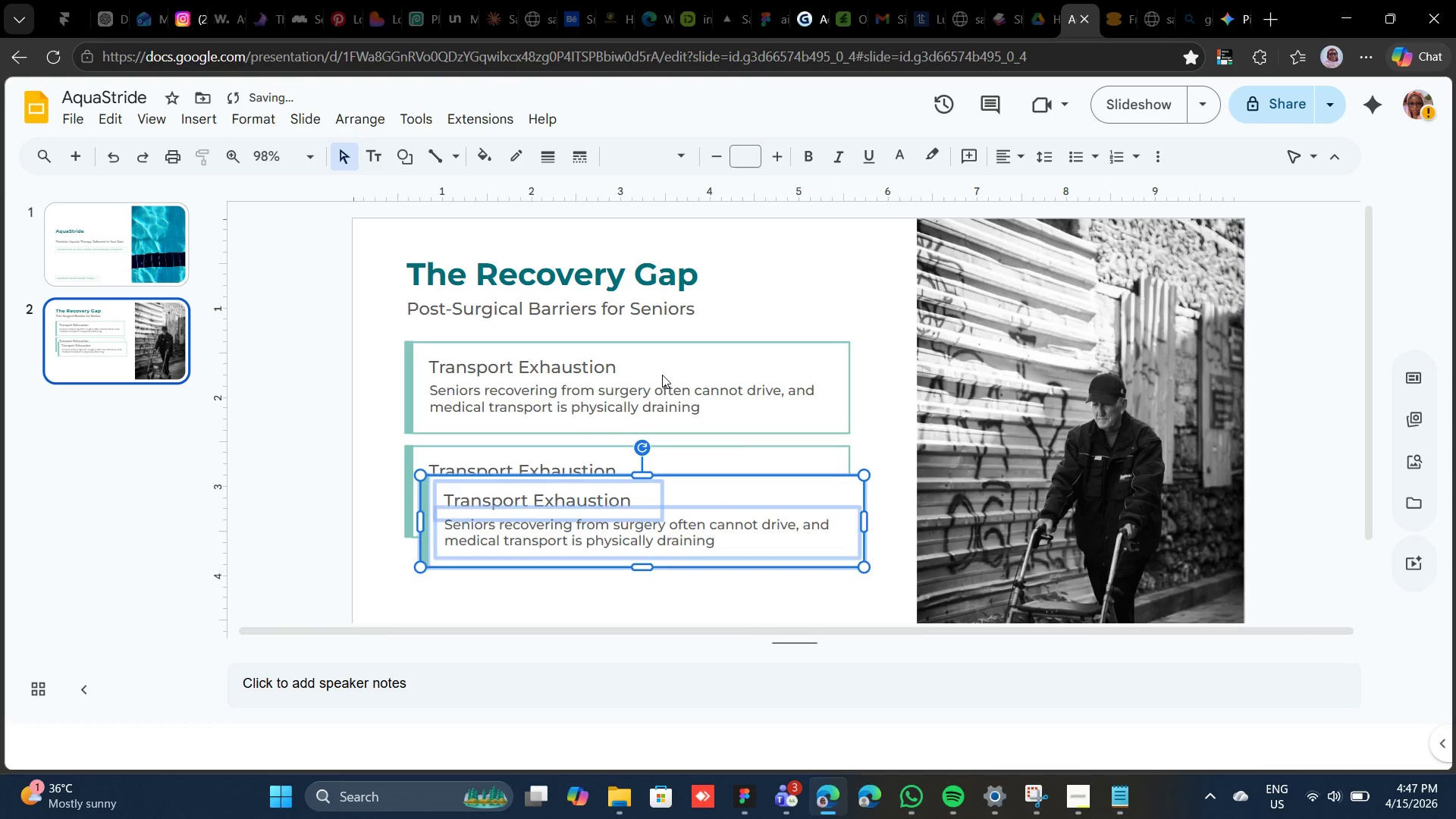 
key(Shift+ArrowDown)
 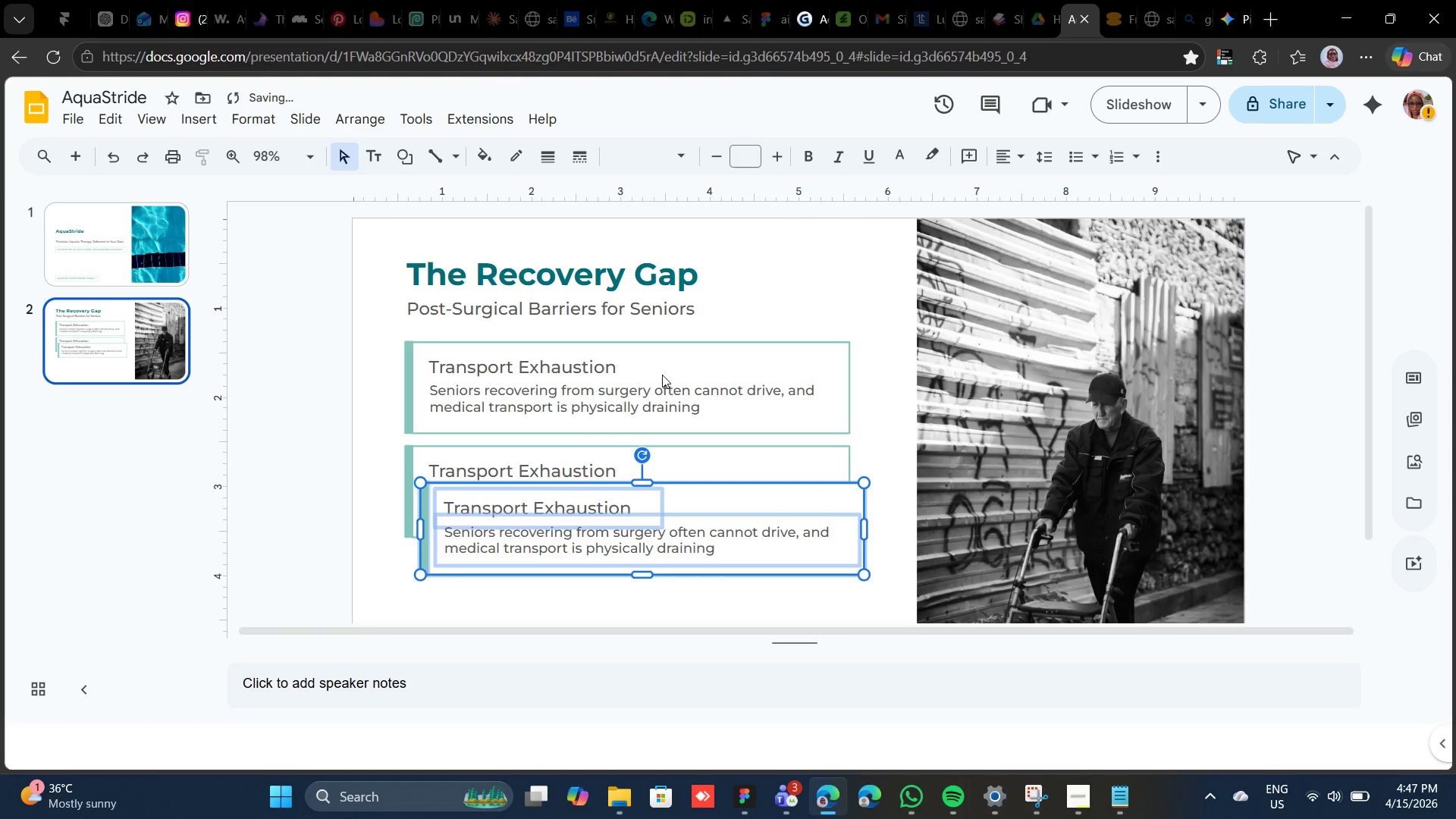 
key(Shift+ArrowDown)
 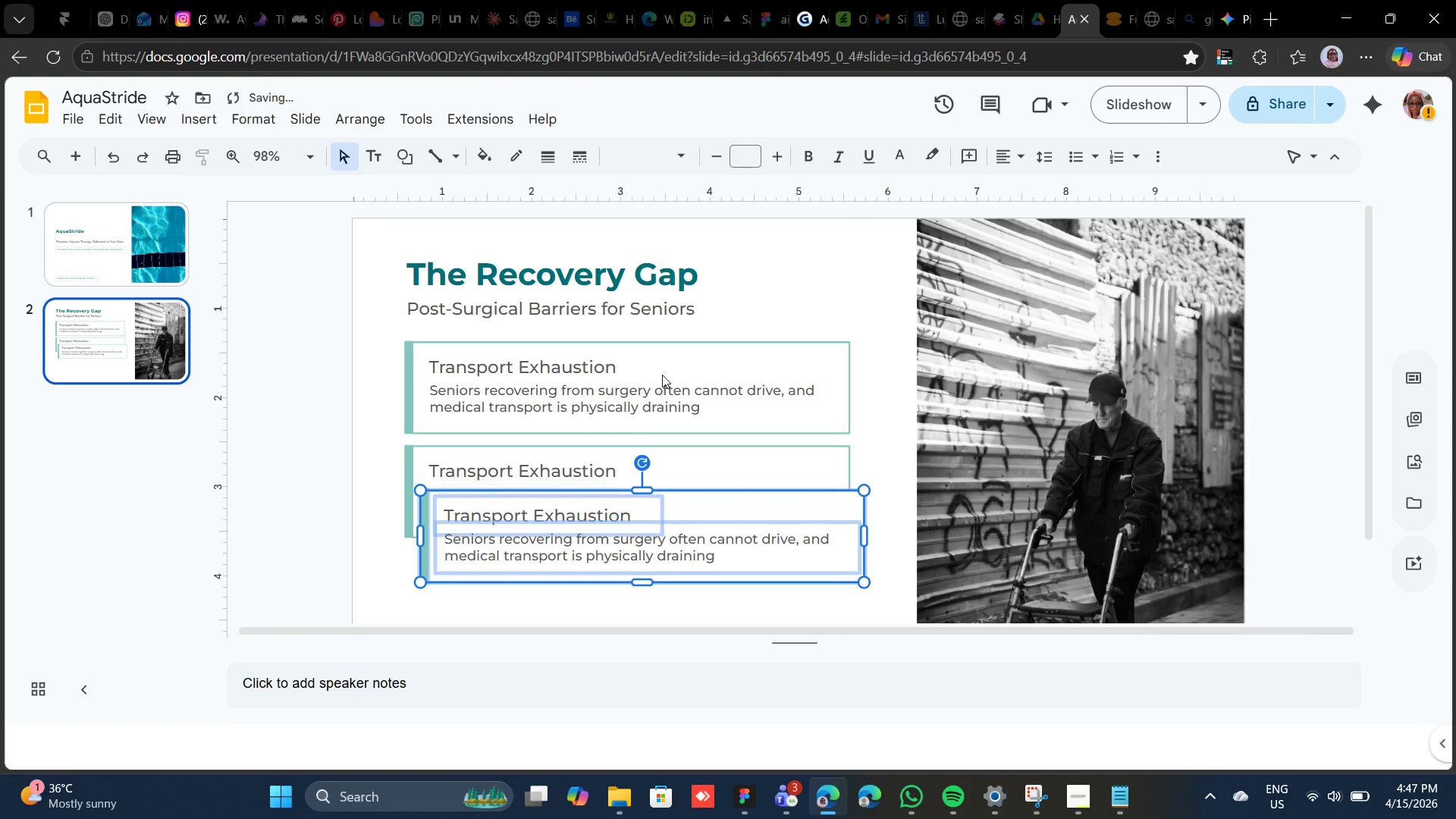 
key(Shift+ArrowDown)
 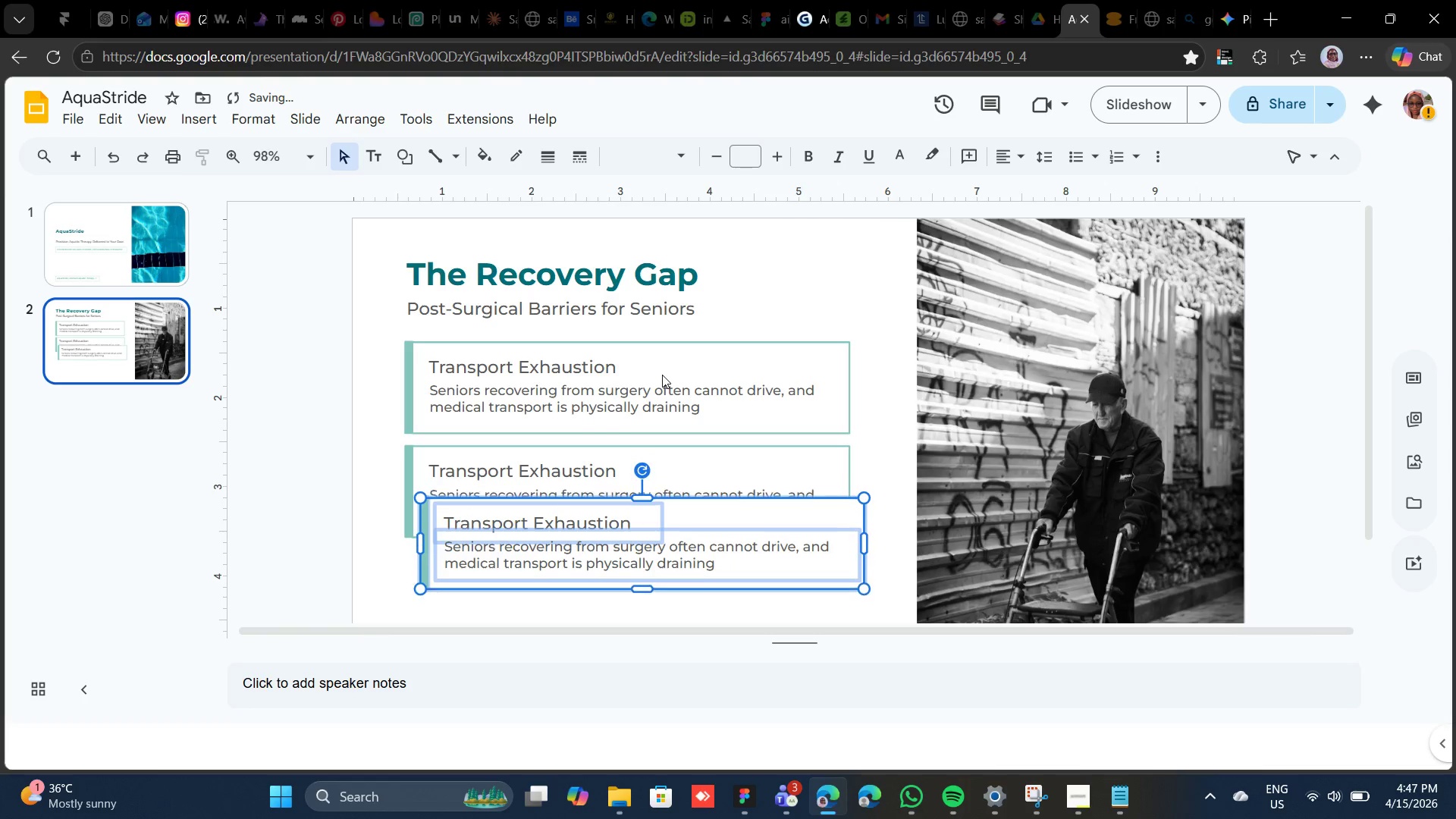 
key(Shift+ArrowDown)
 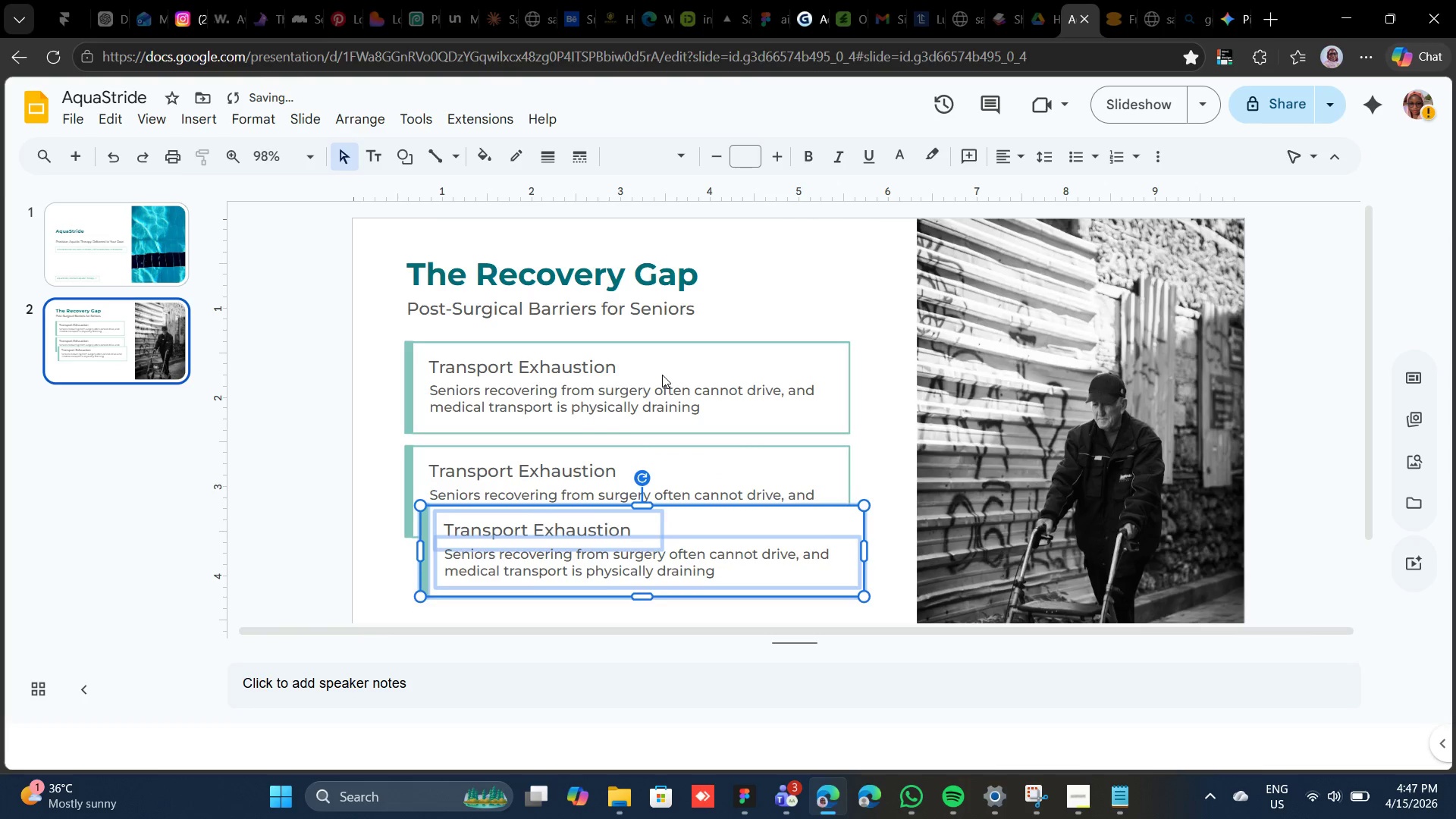 
key(Shift+ArrowDown)
 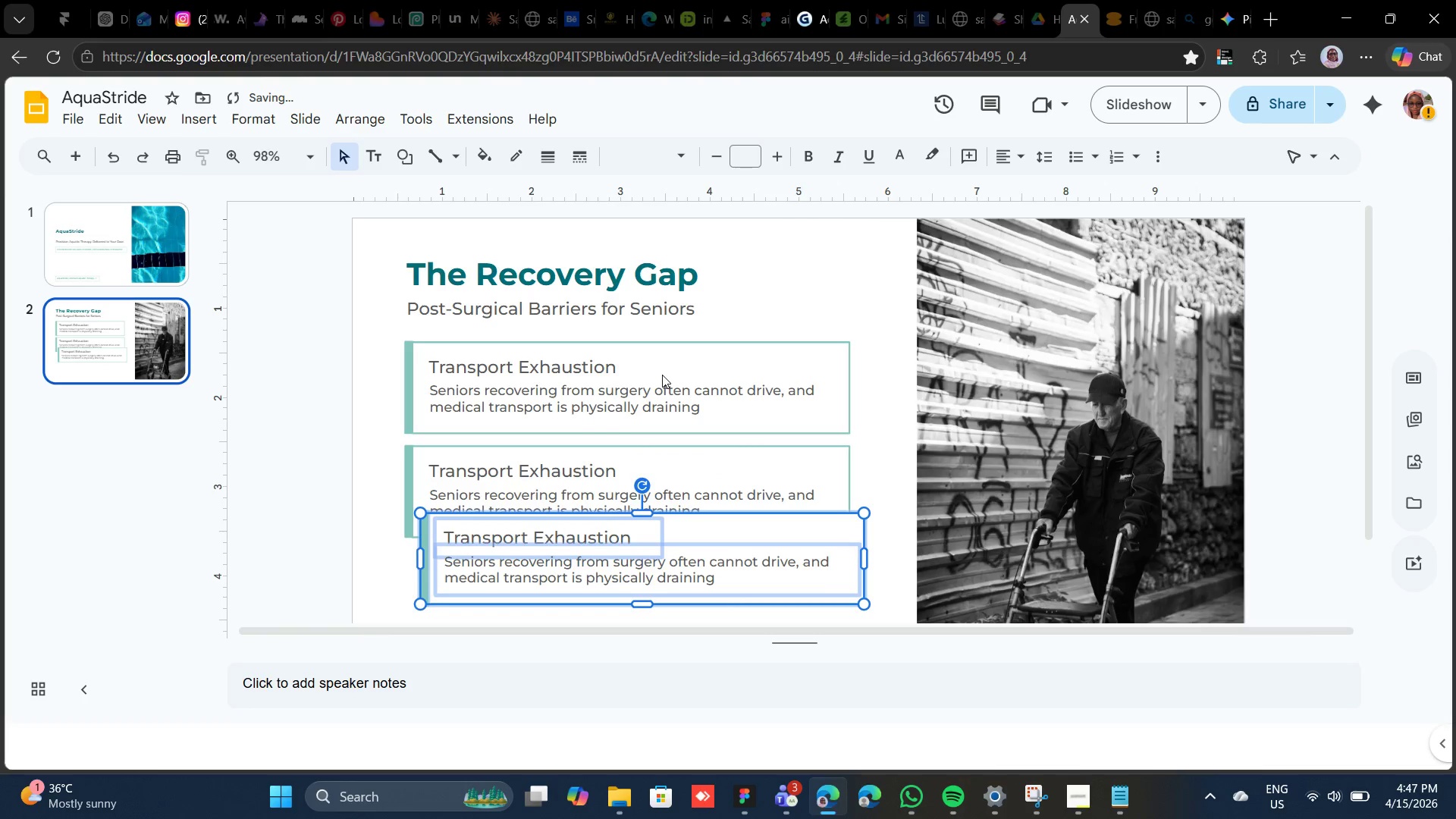 
key(Shift+ArrowDown)
 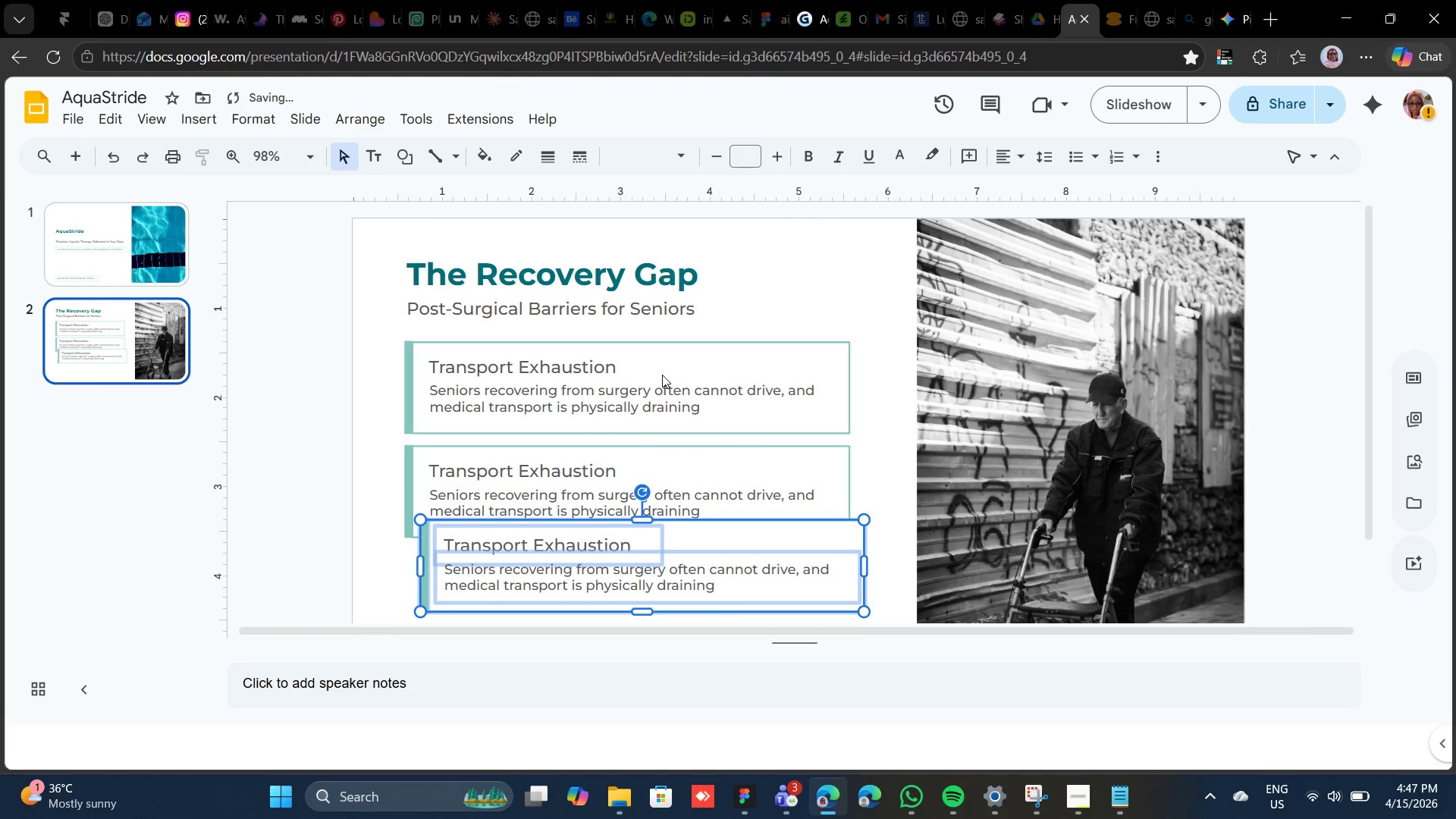 
key(Shift+ArrowDown)
 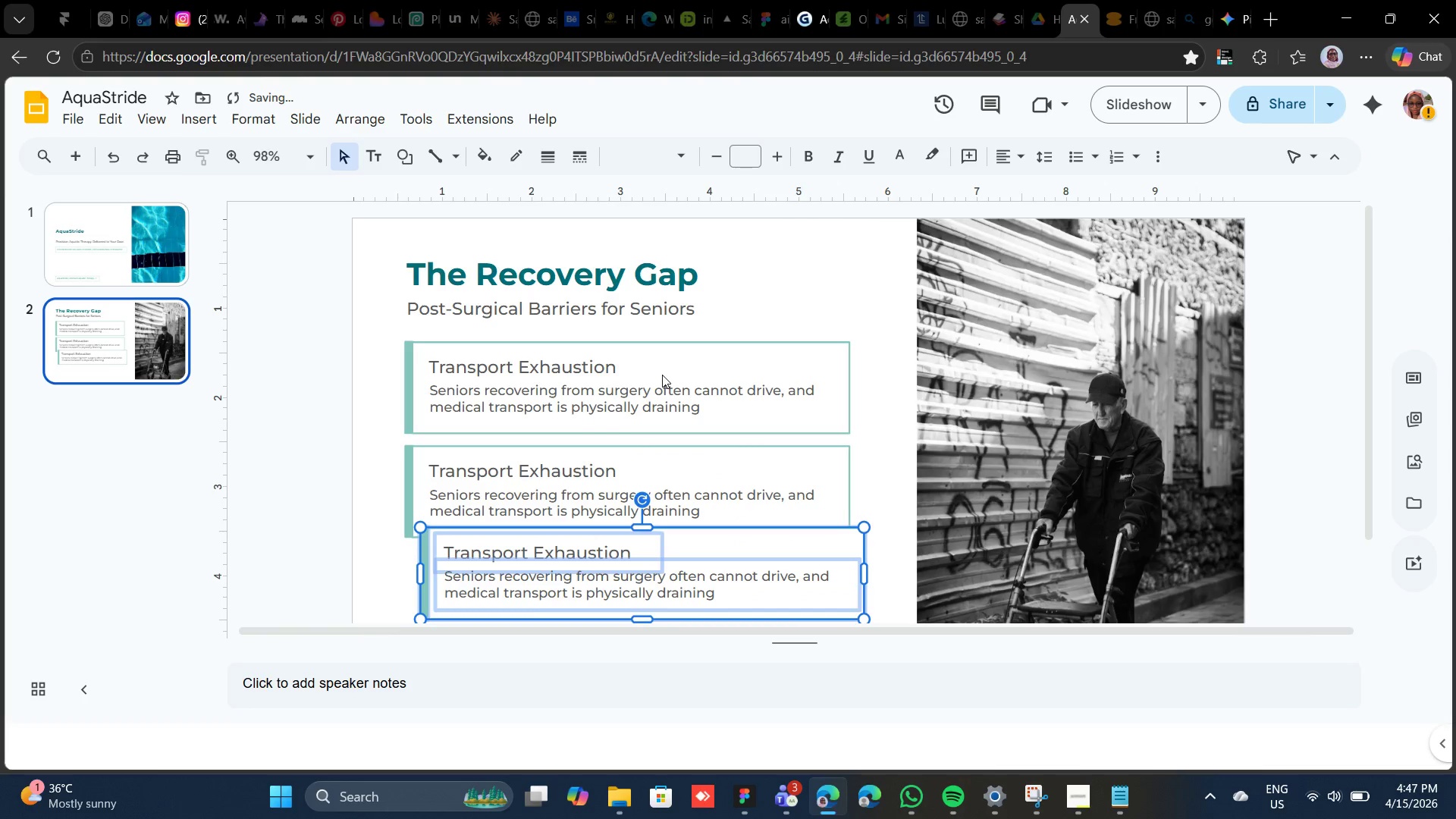 
key(Shift+ArrowDown)
 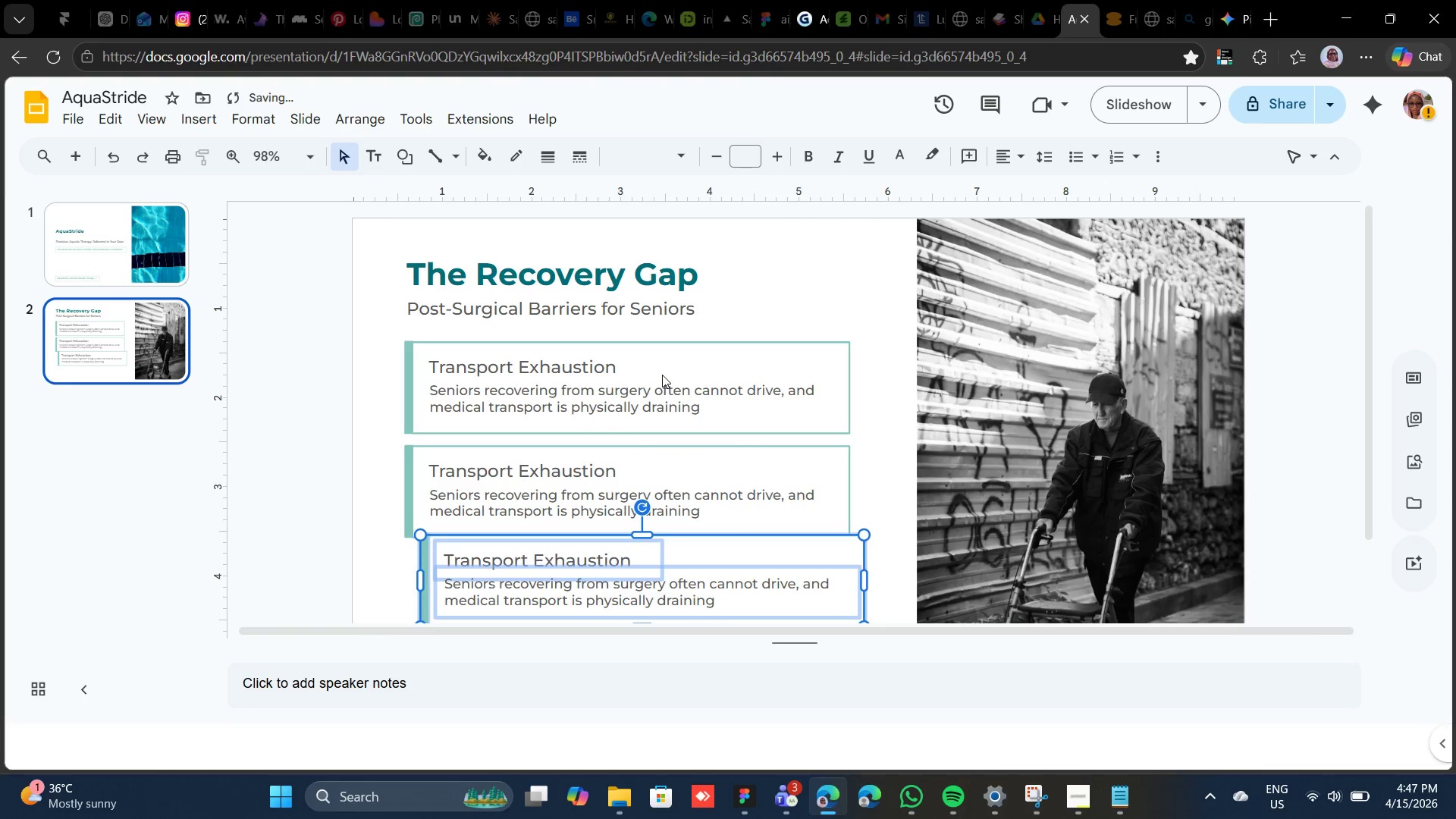 
key(Shift+ArrowDown)
 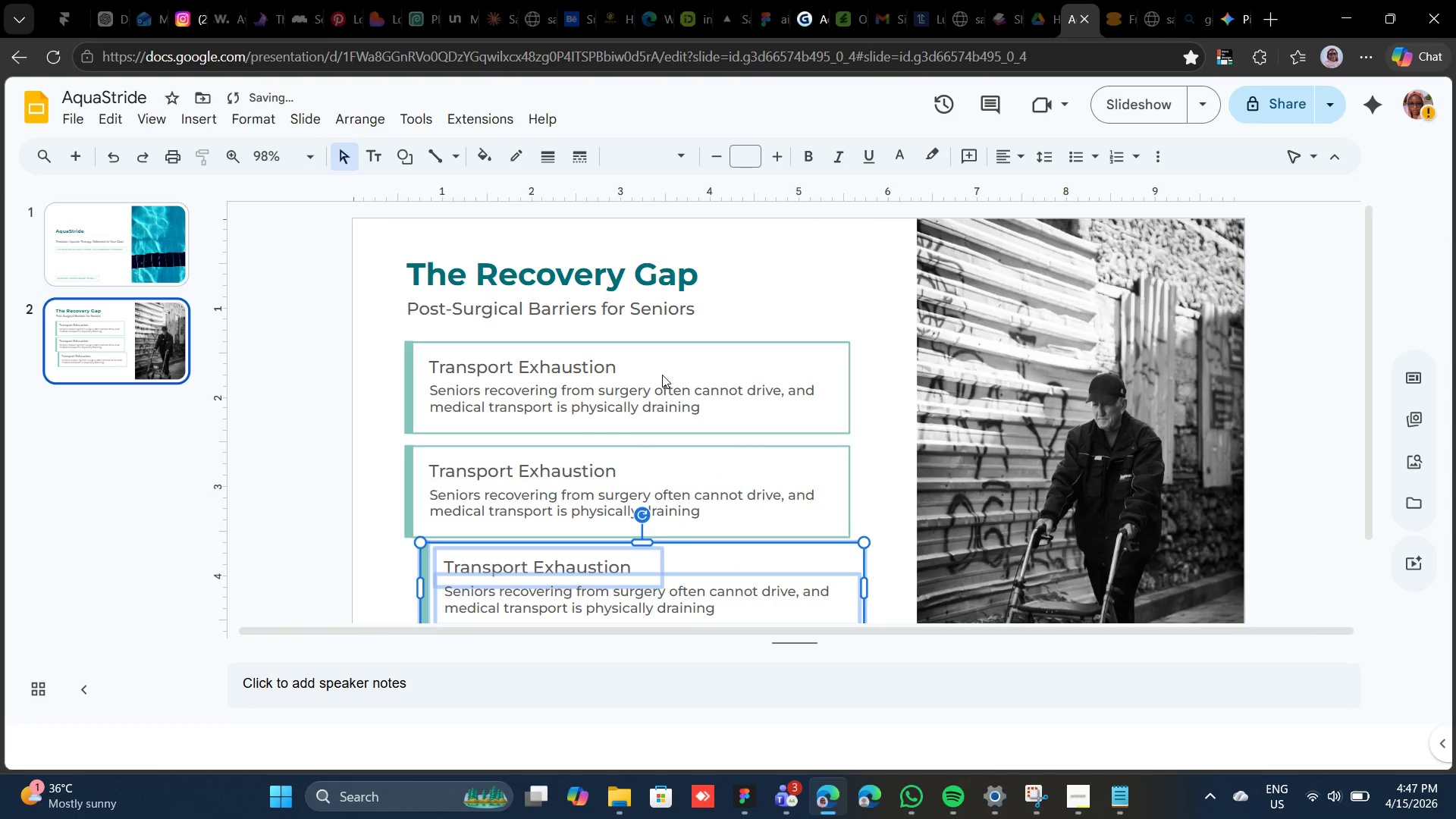 
key(Shift+ArrowDown)
 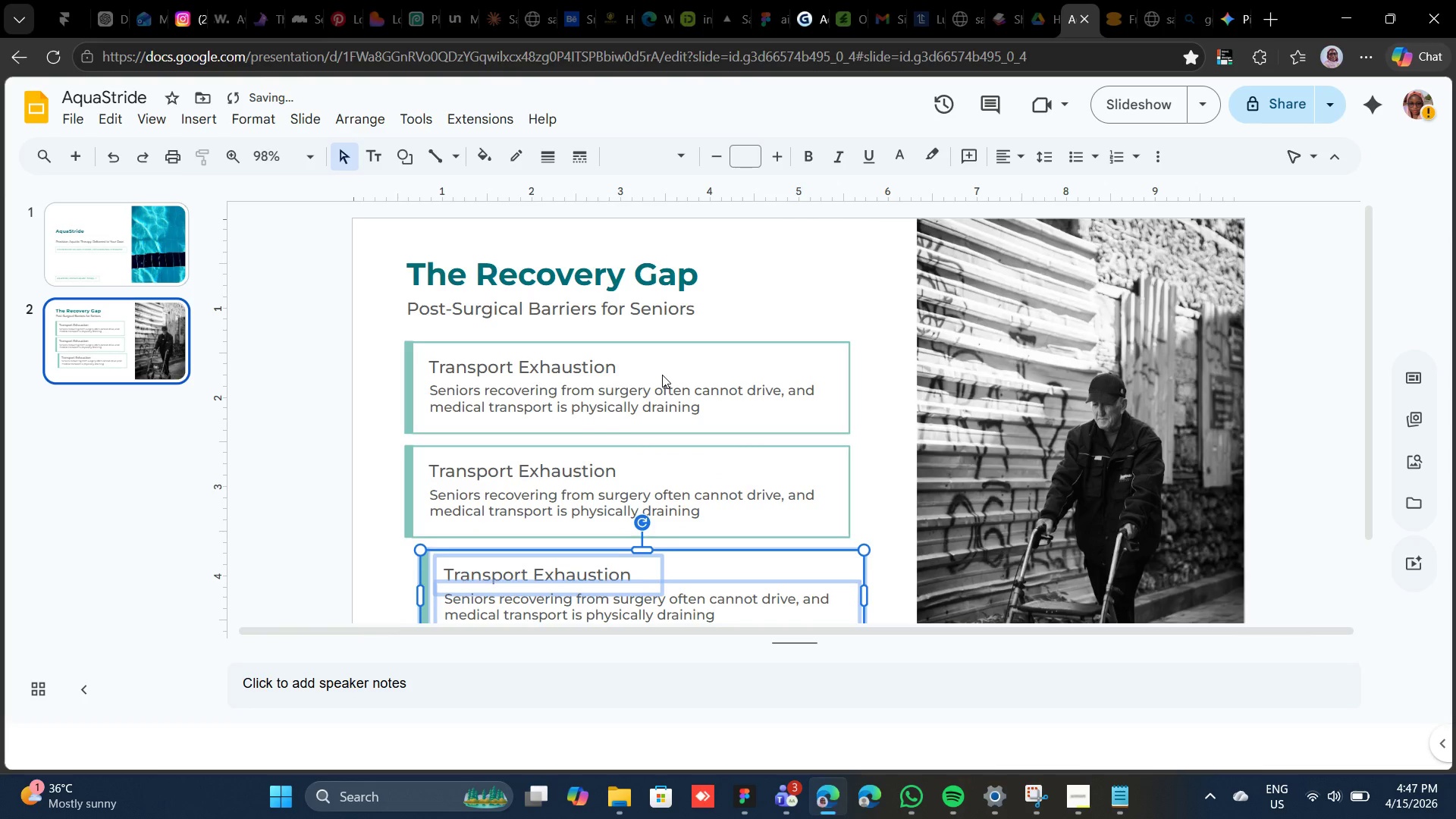 
key(Shift+ArrowLeft)
 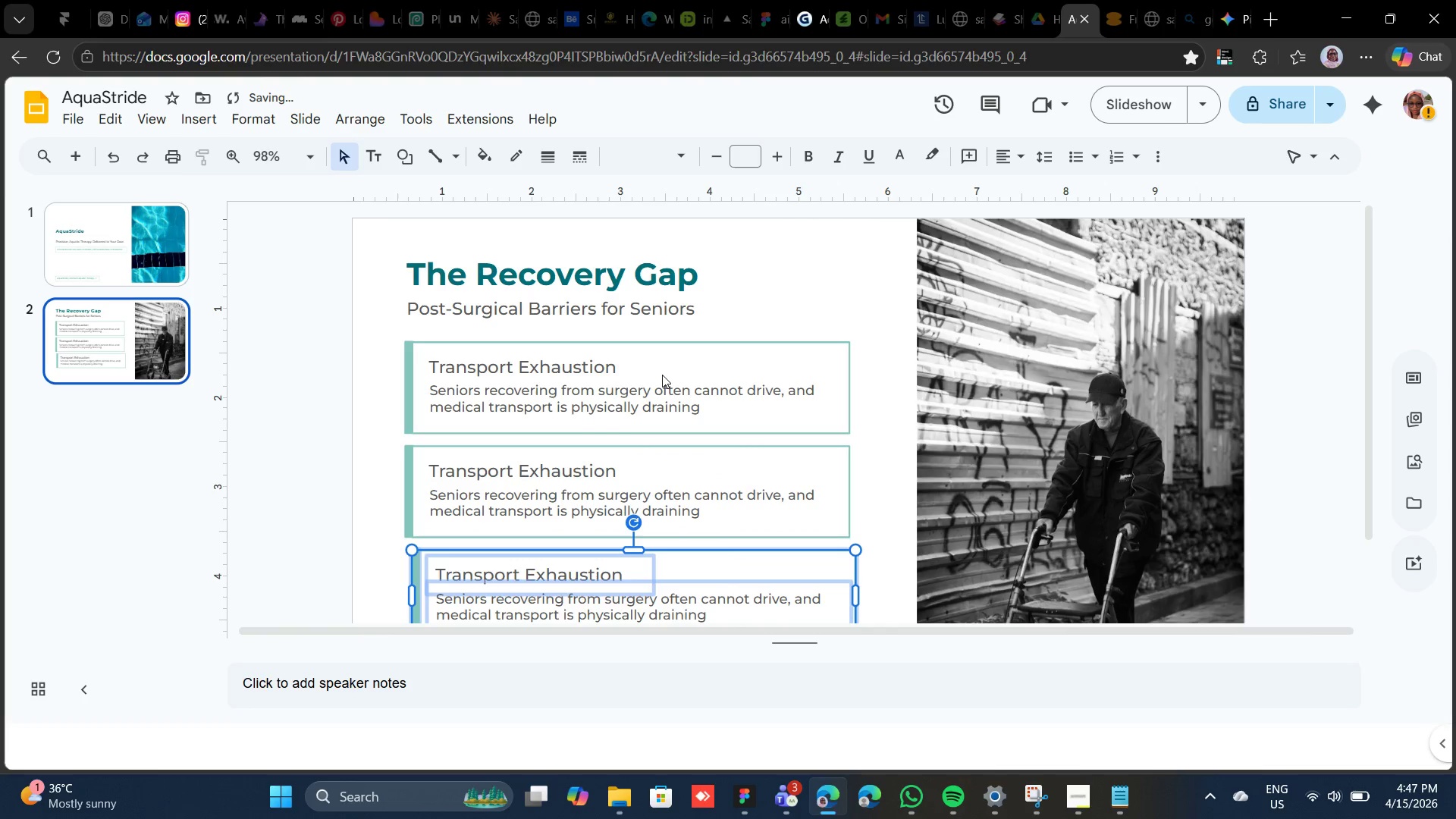 
key(ArrowLeft)
 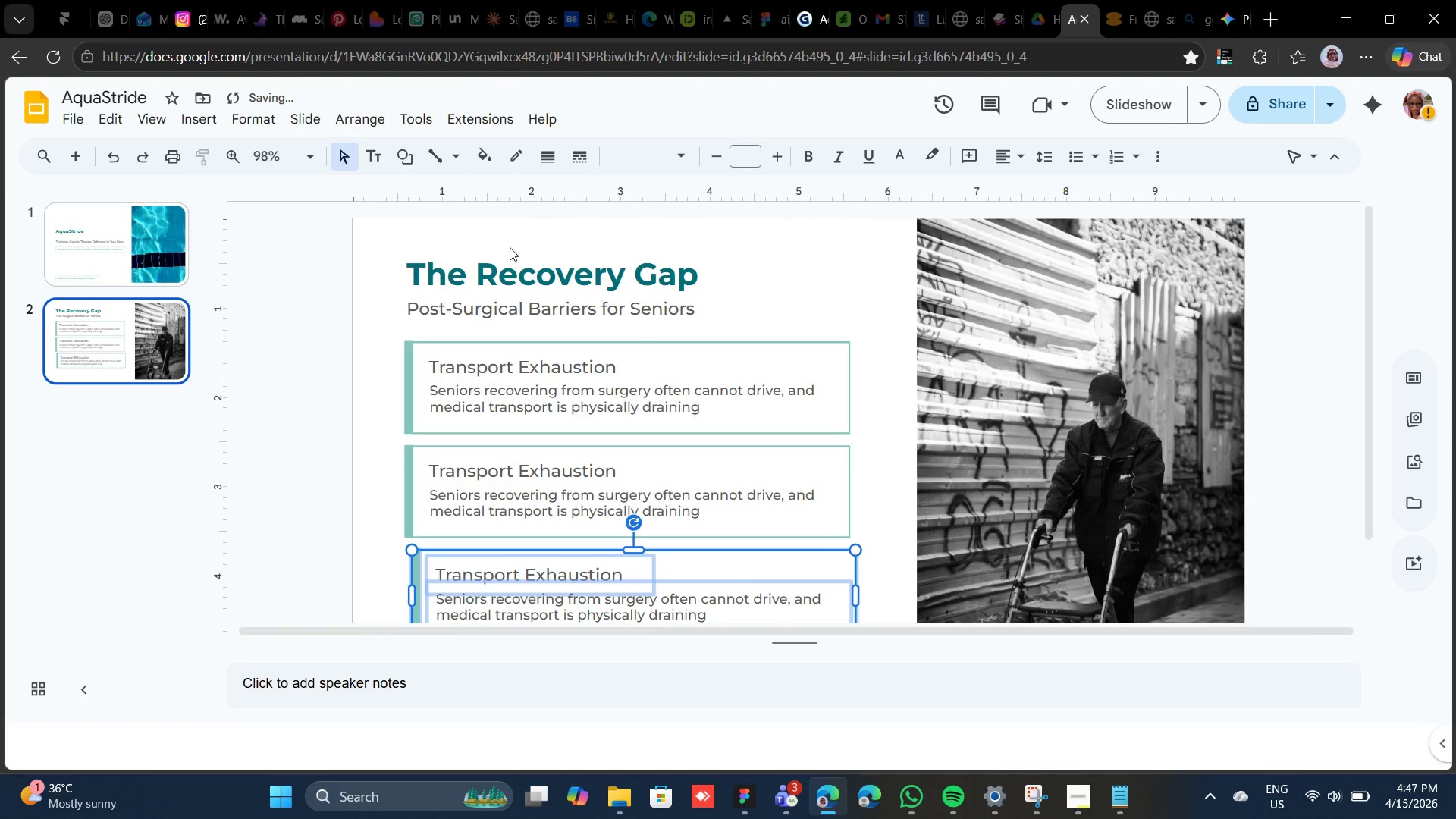 
key(Shift+ShiftLeft)
 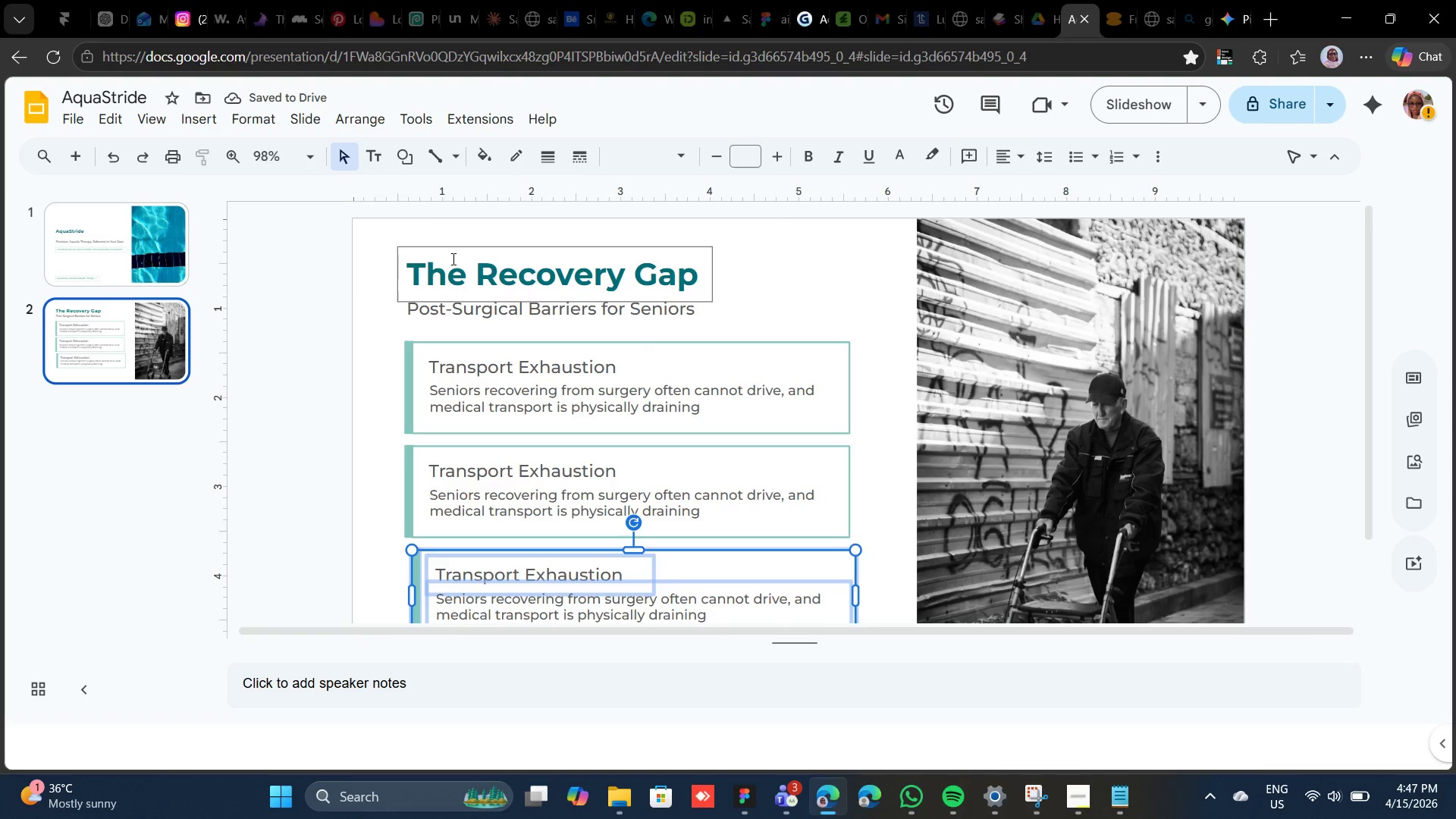 
left_click([452, 259])
 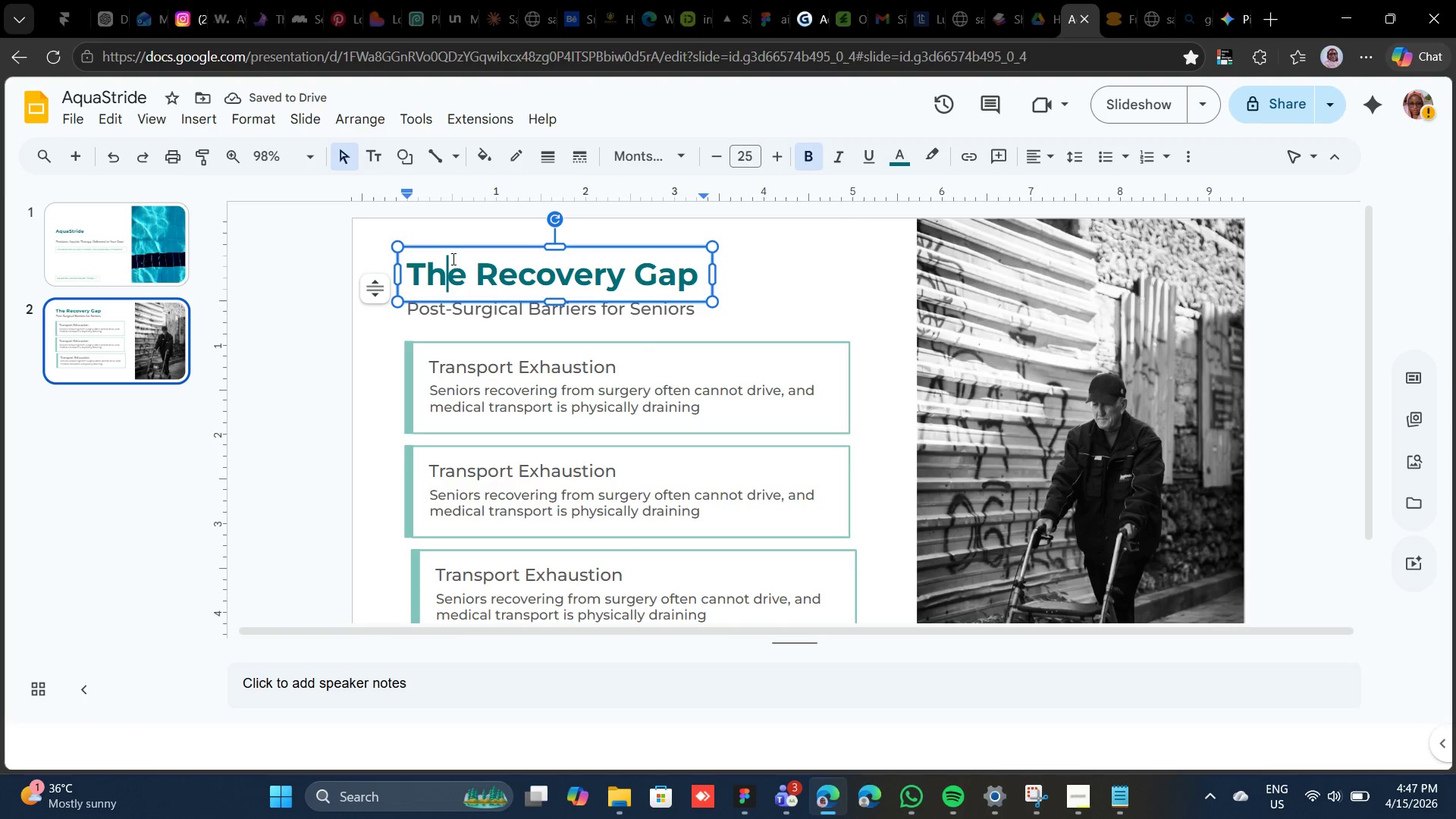 
hold_key(key=ShiftLeft, duration=1.39)
left_click([513, 297])
 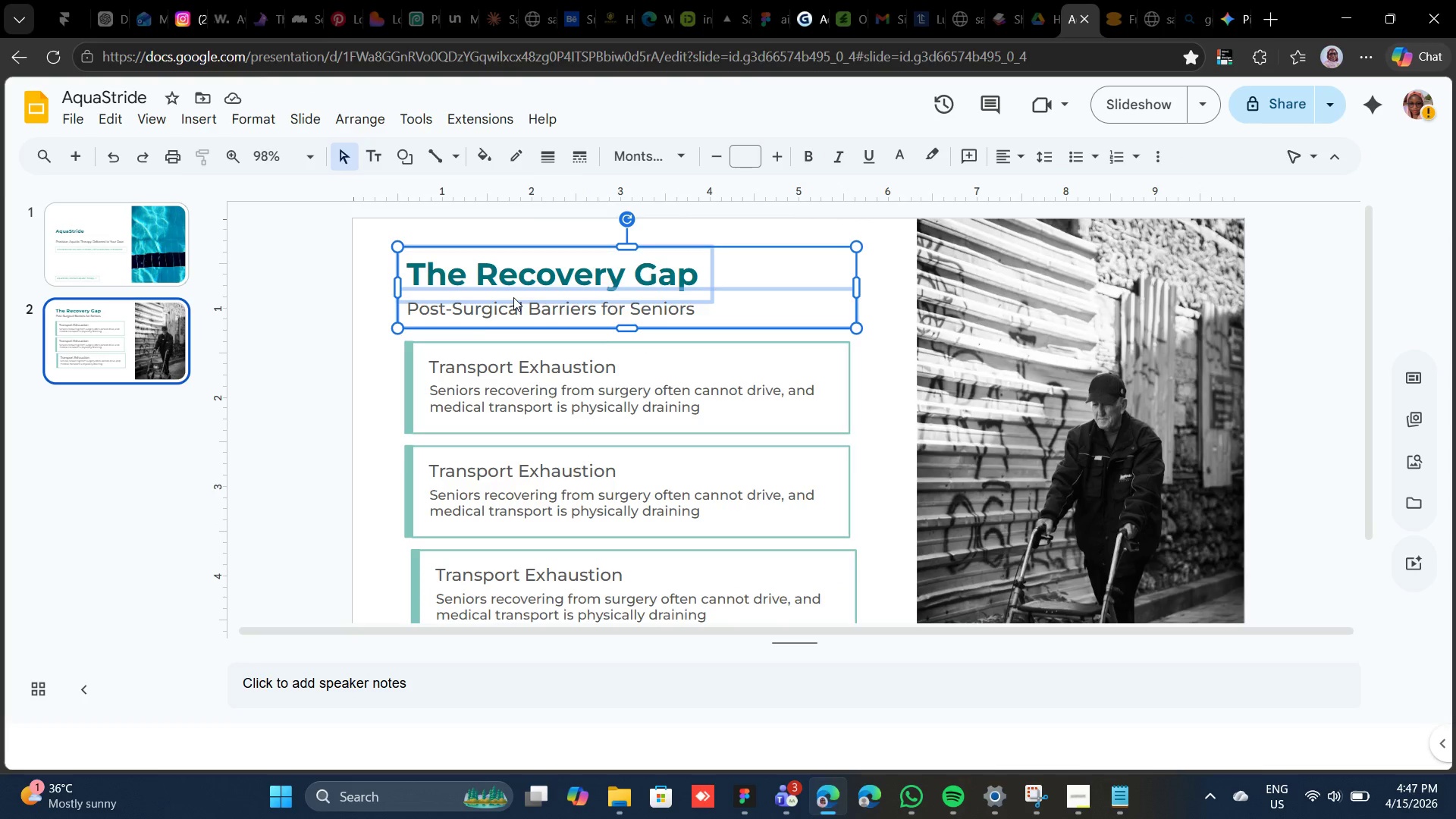 
key(ArrowUp)
 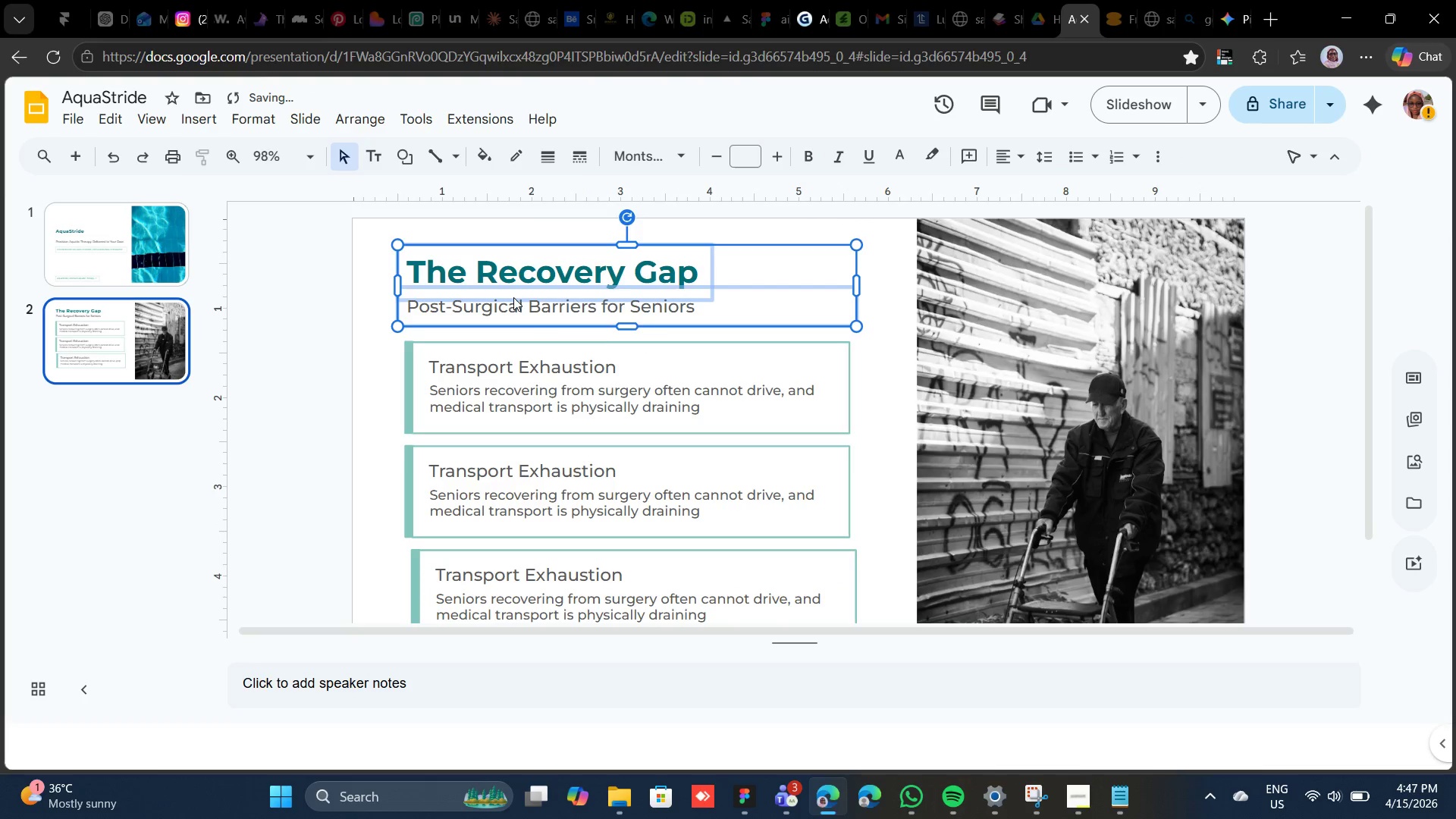 
key(ArrowUp)
 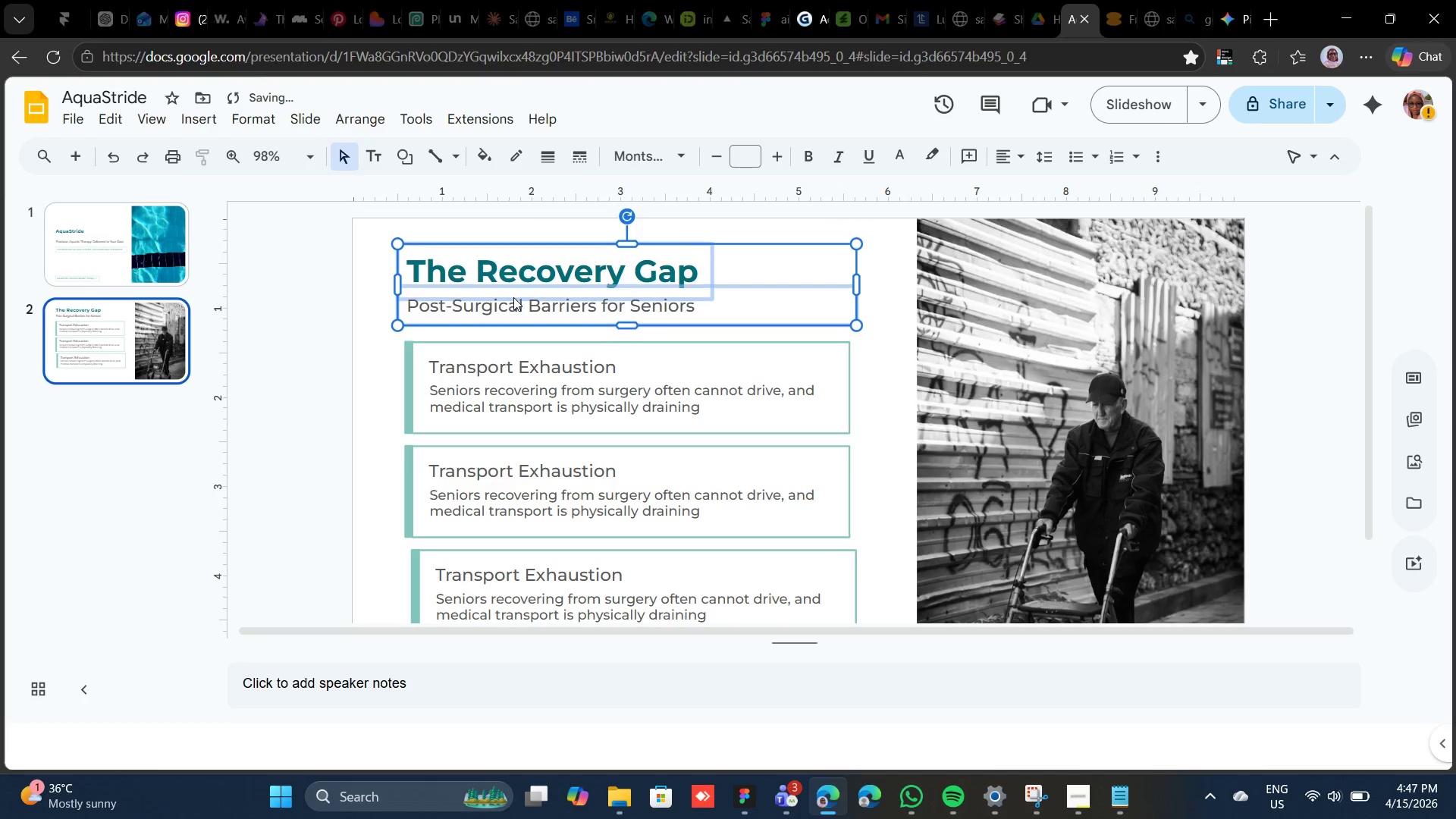 
key(ArrowUp)
 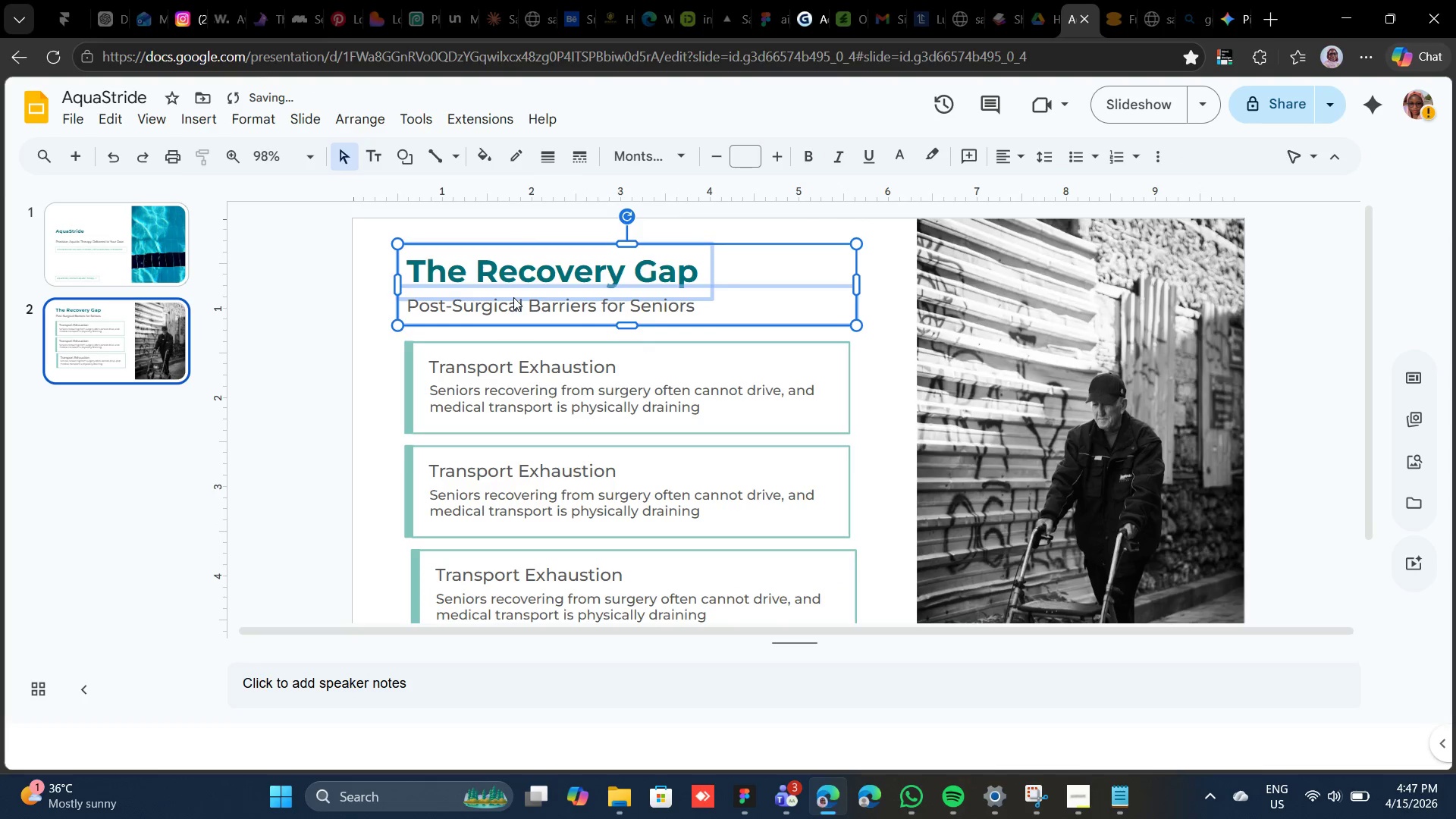 
key(ArrowUp)
 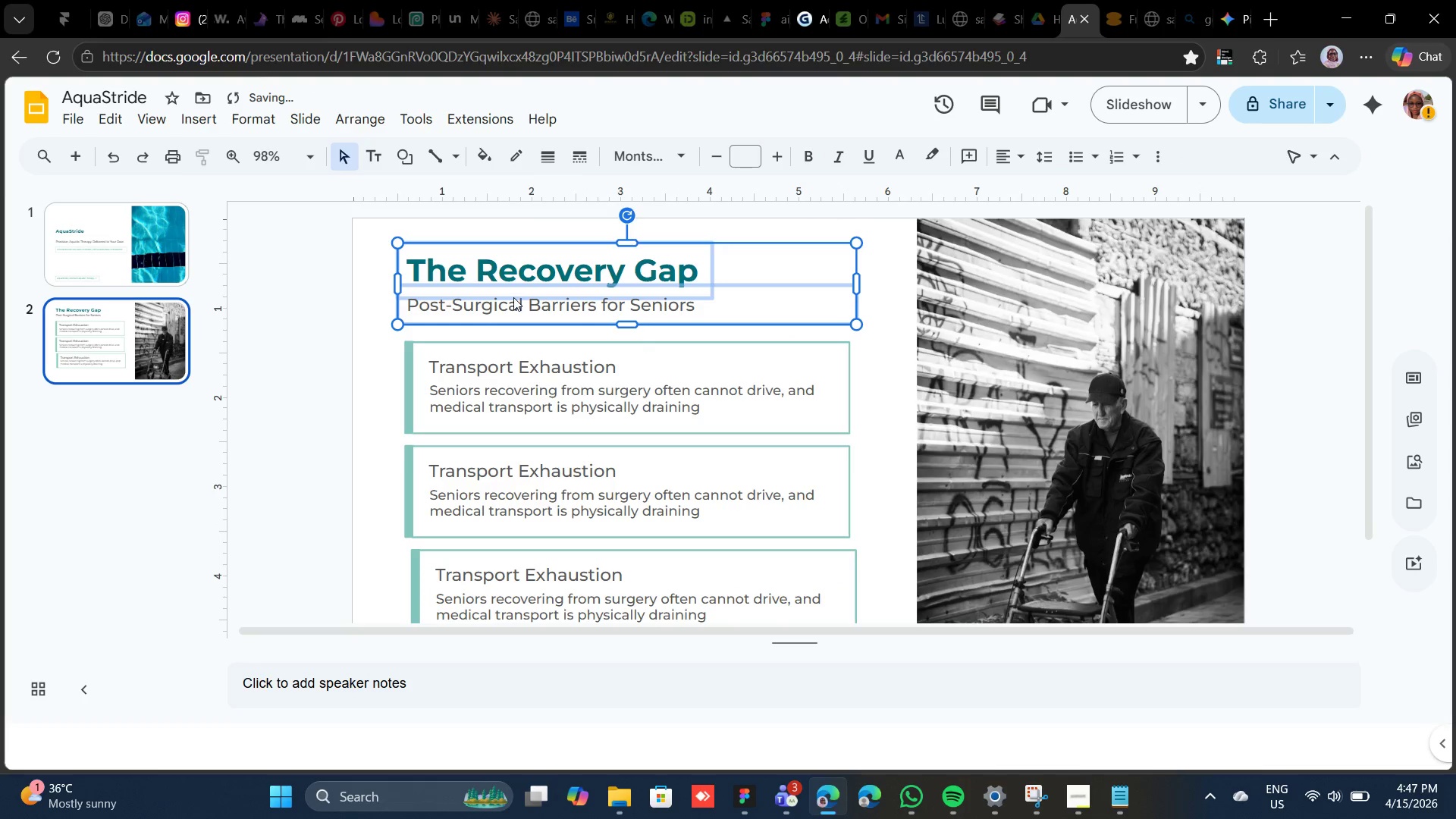 
key(ArrowUp)
 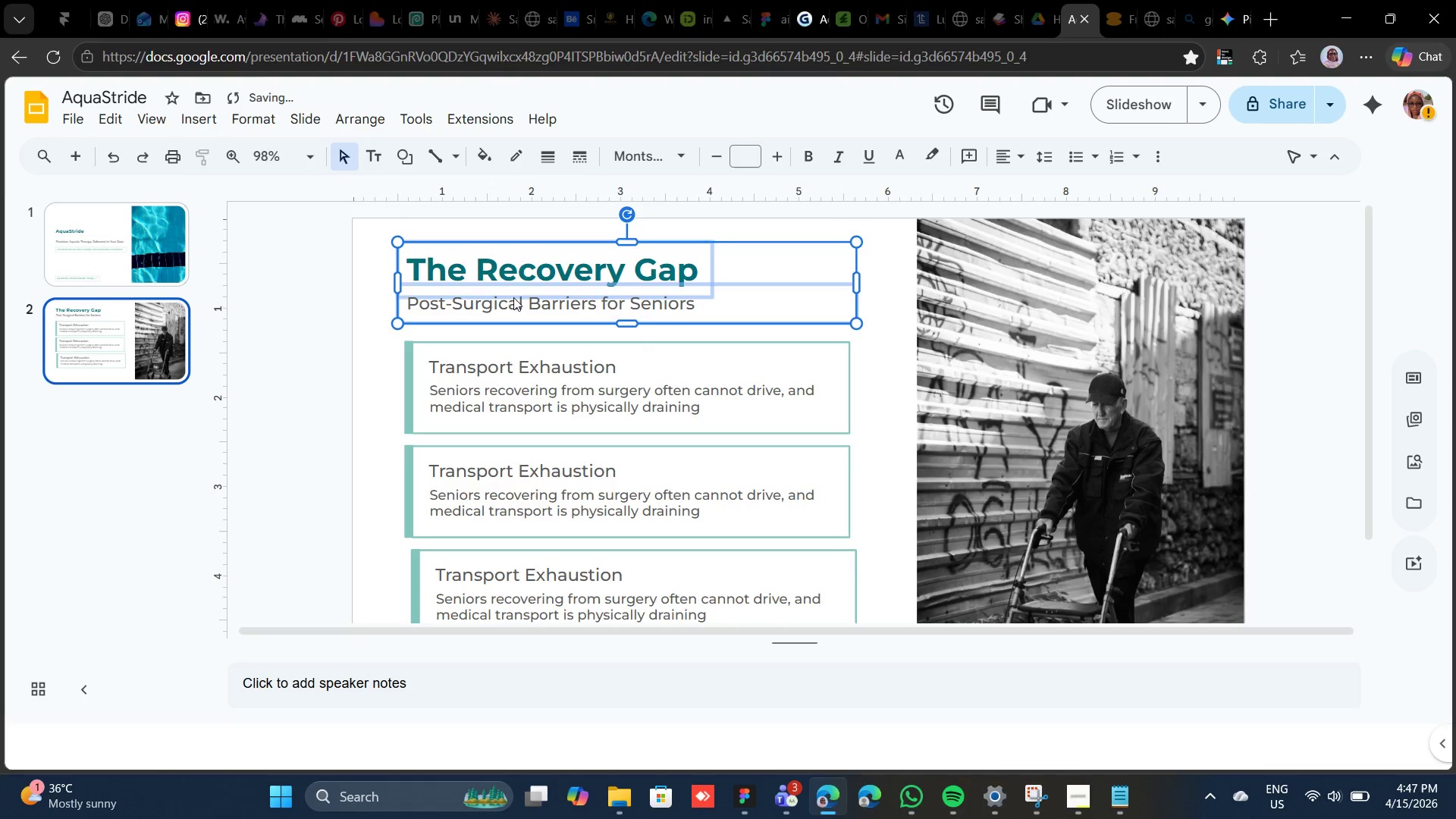 
key(ArrowUp)
 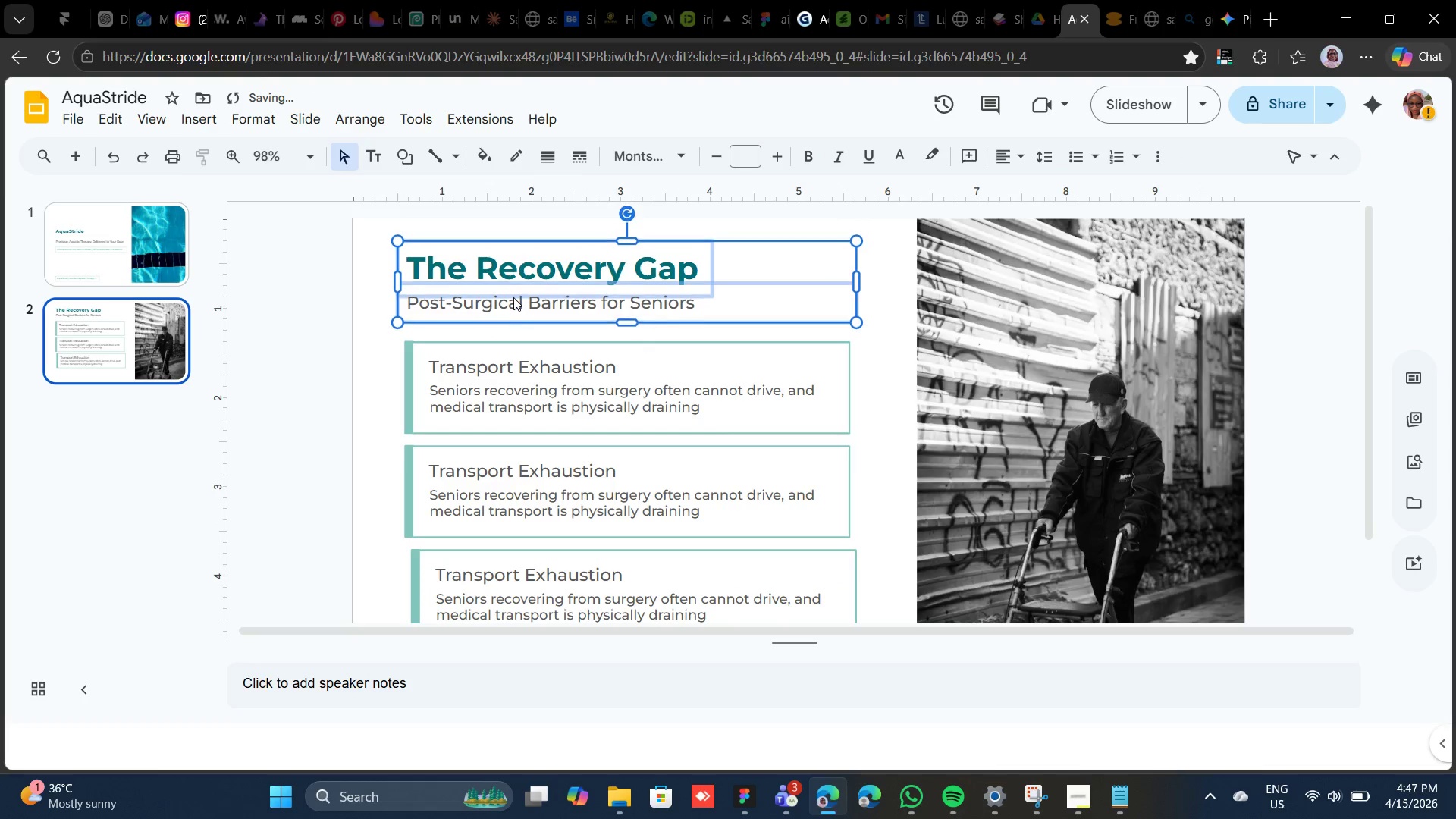 
key(ArrowUp)
 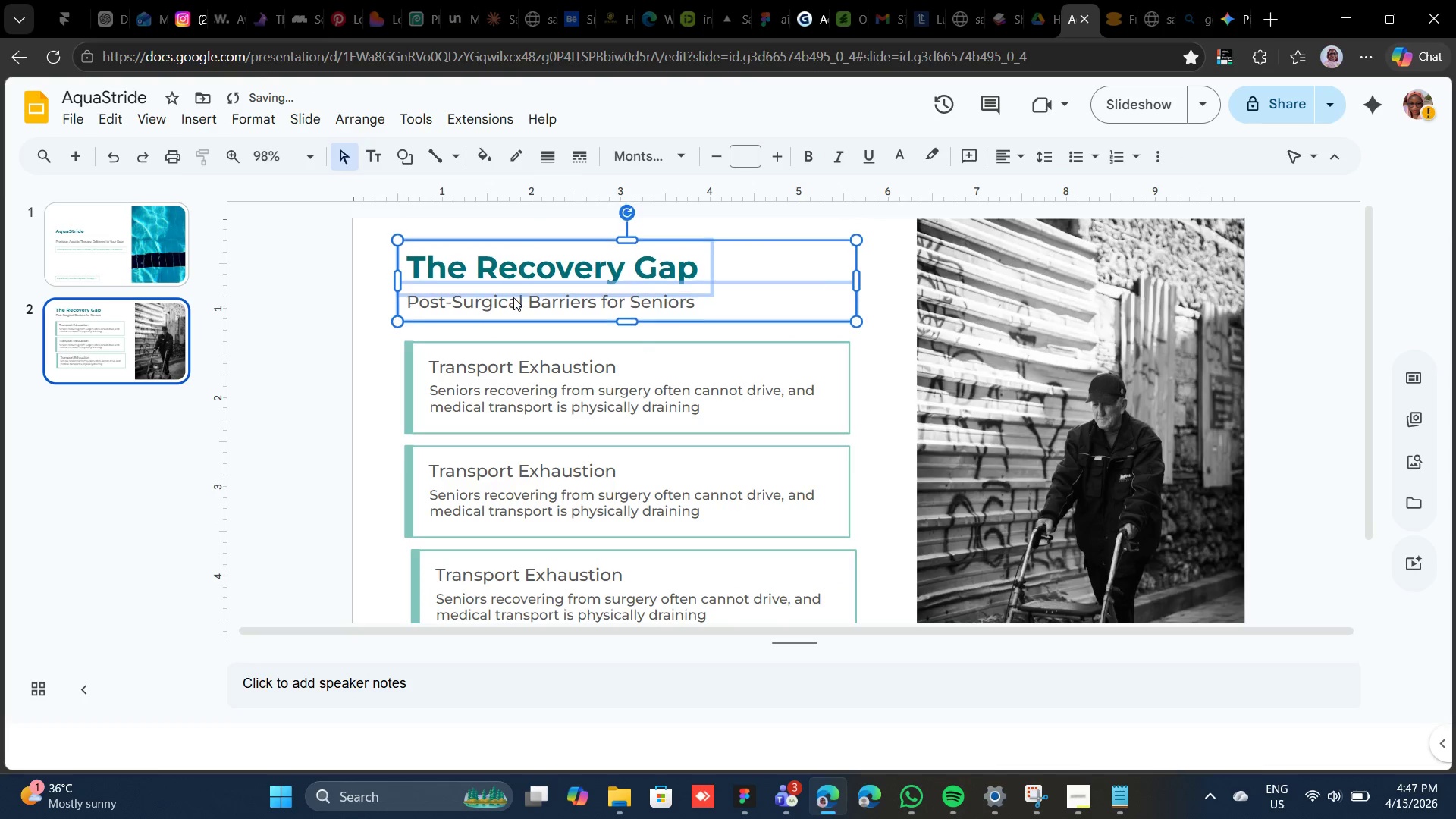 
key(ArrowUp)
 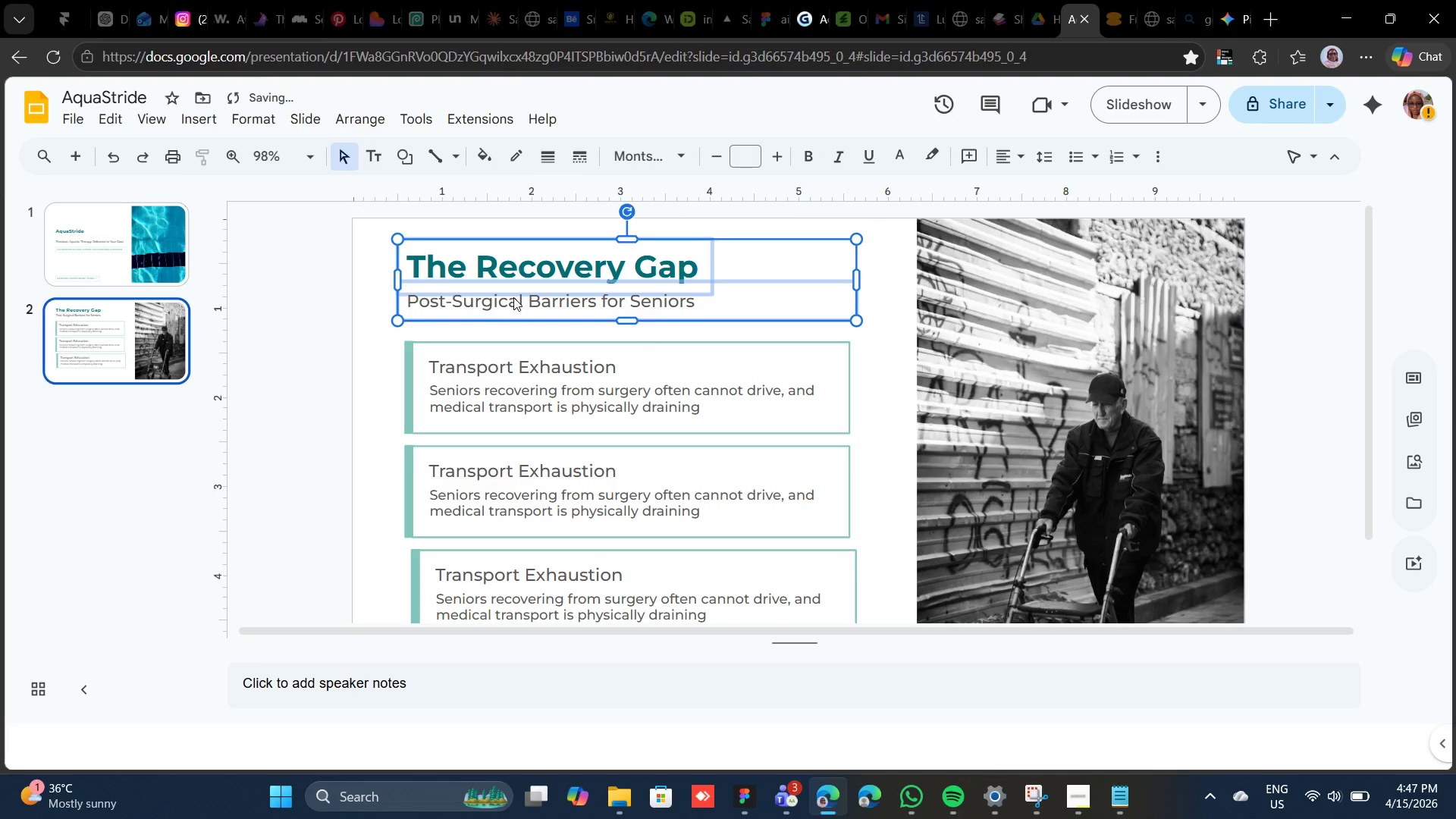 
key(ArrowUp)
 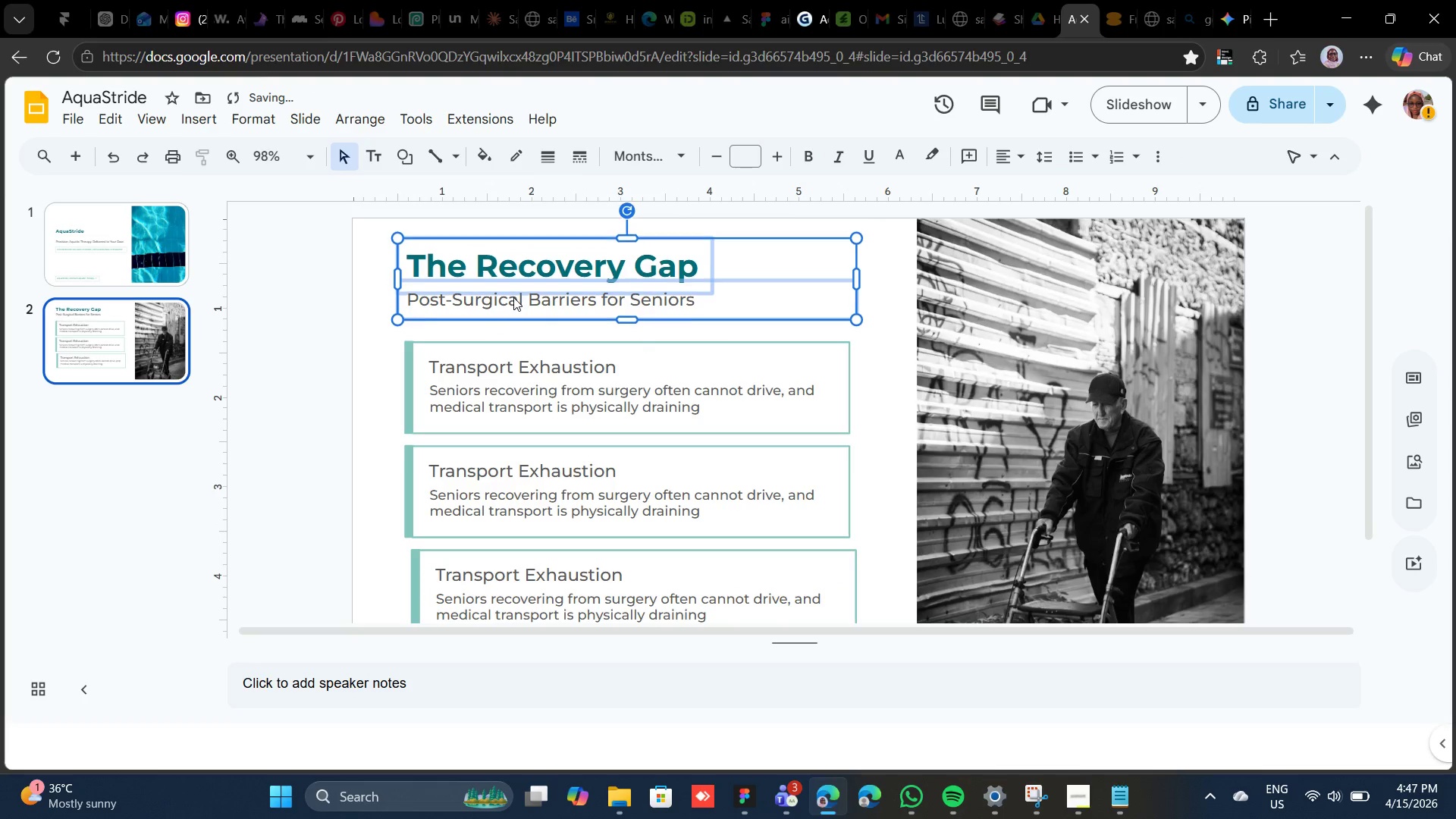 
key(ArrowUp)
 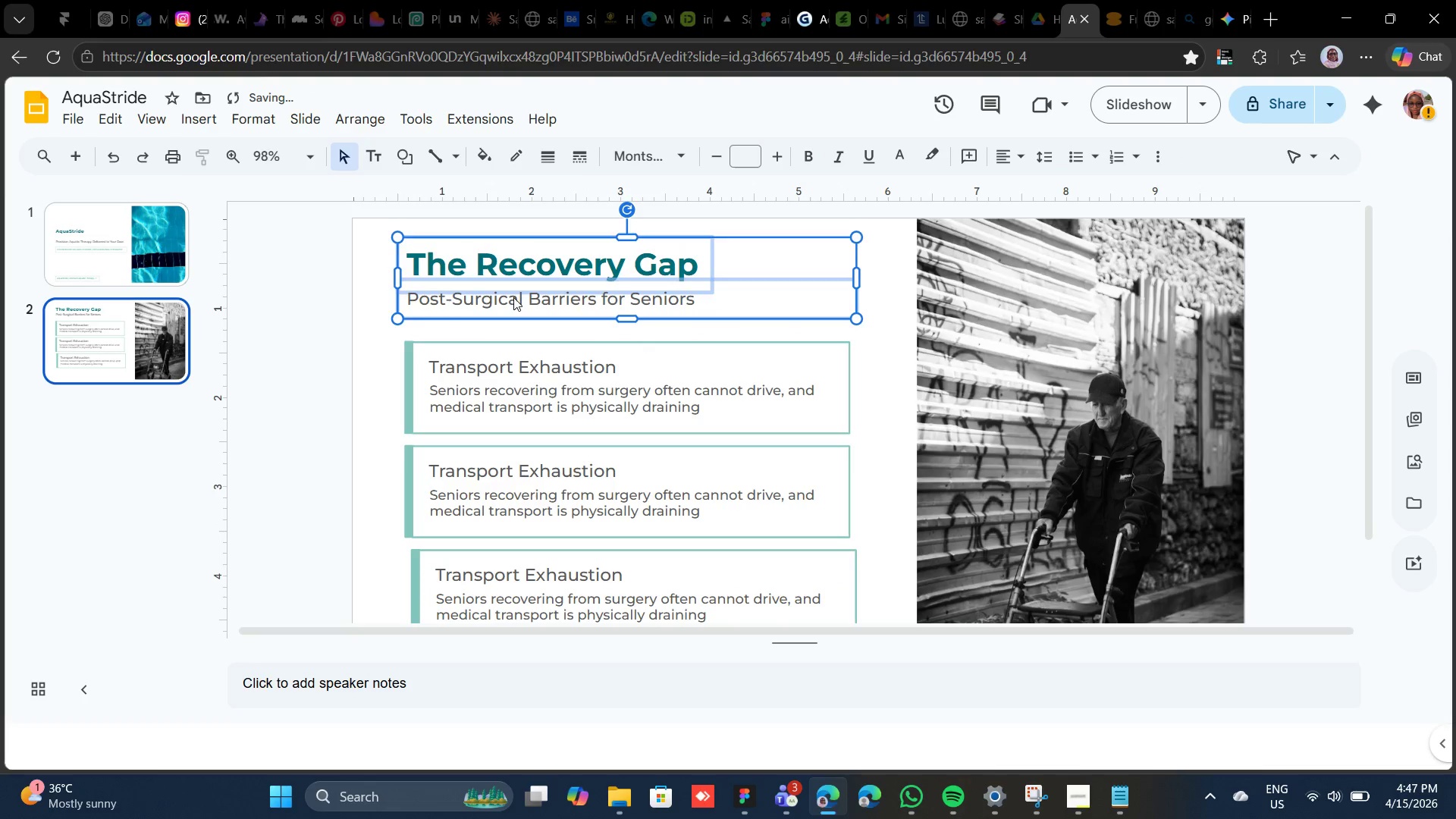 
key(ArrowUp)
 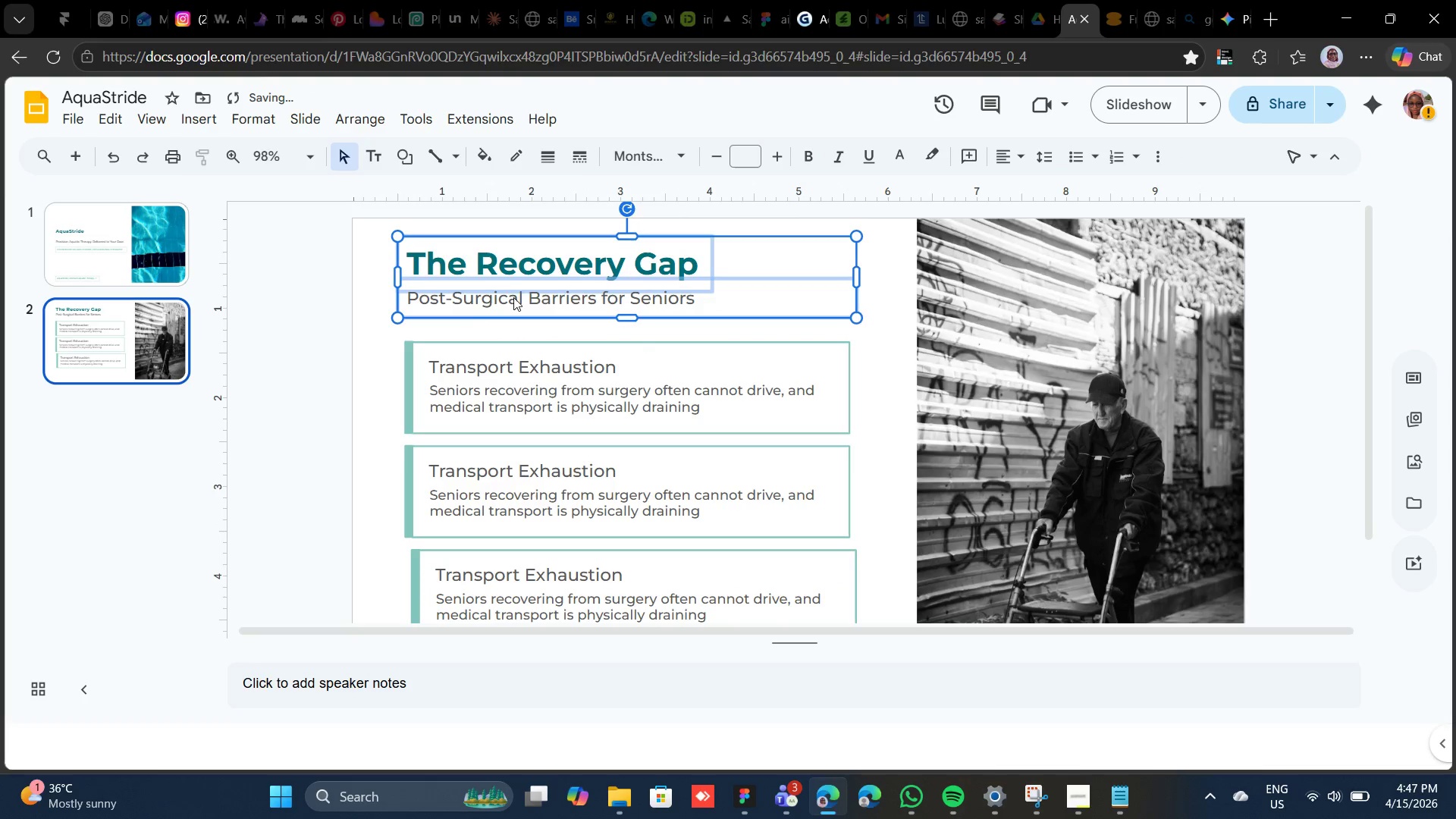 
key(ArrowUp)
 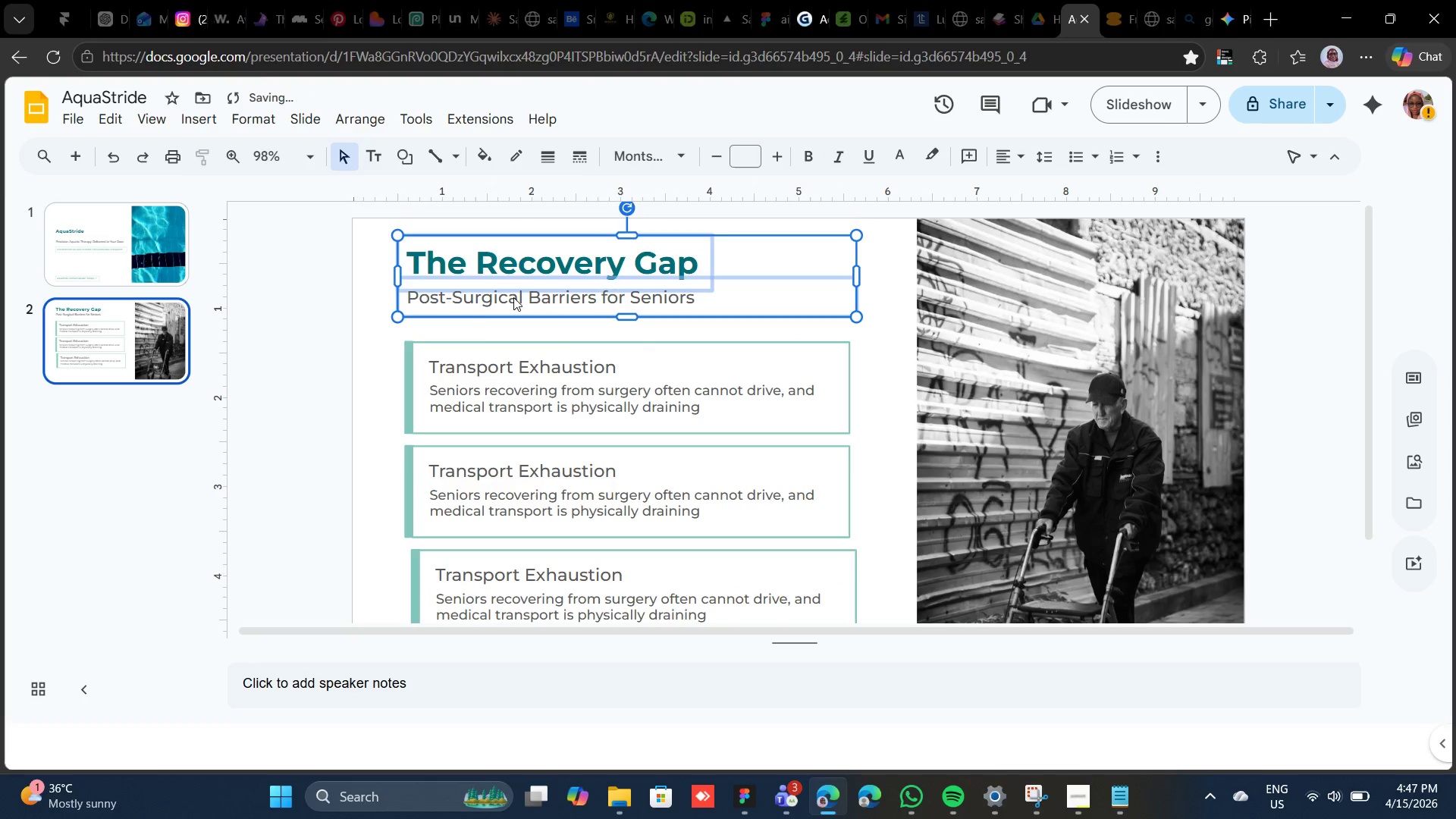 
key(ArrowUp)
 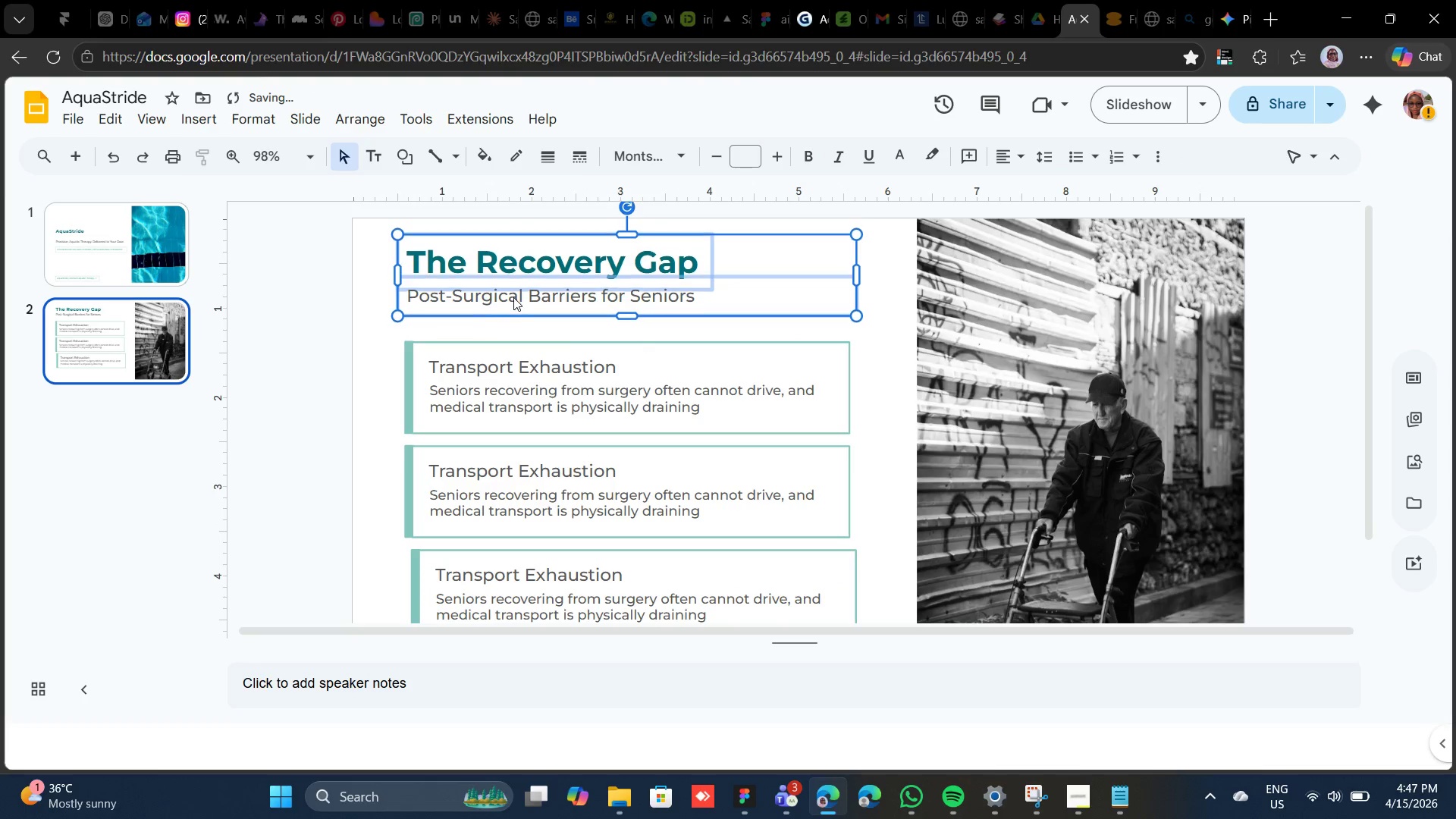 
key(ArrowUp)
 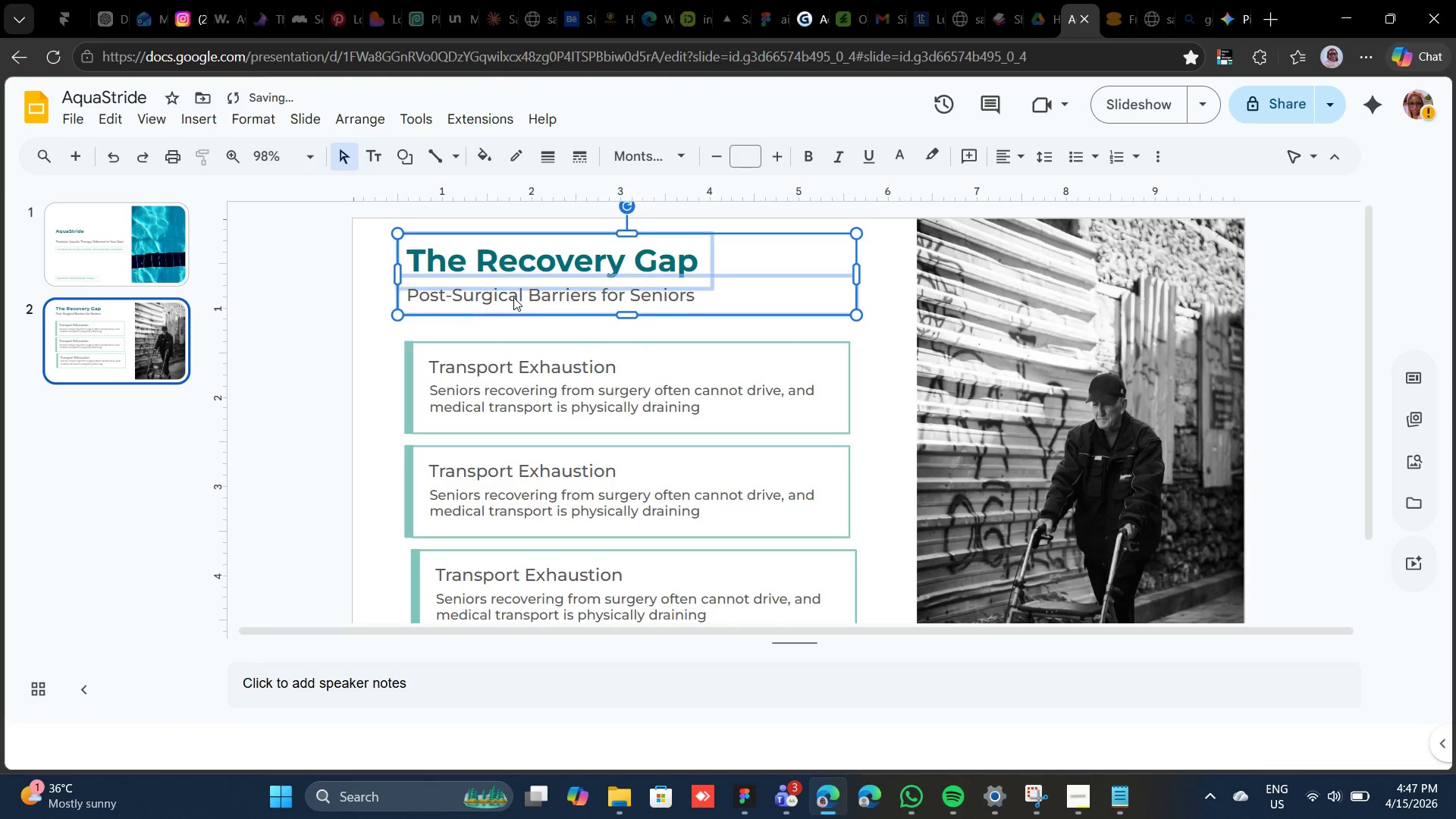 
key(ArrowUp)
 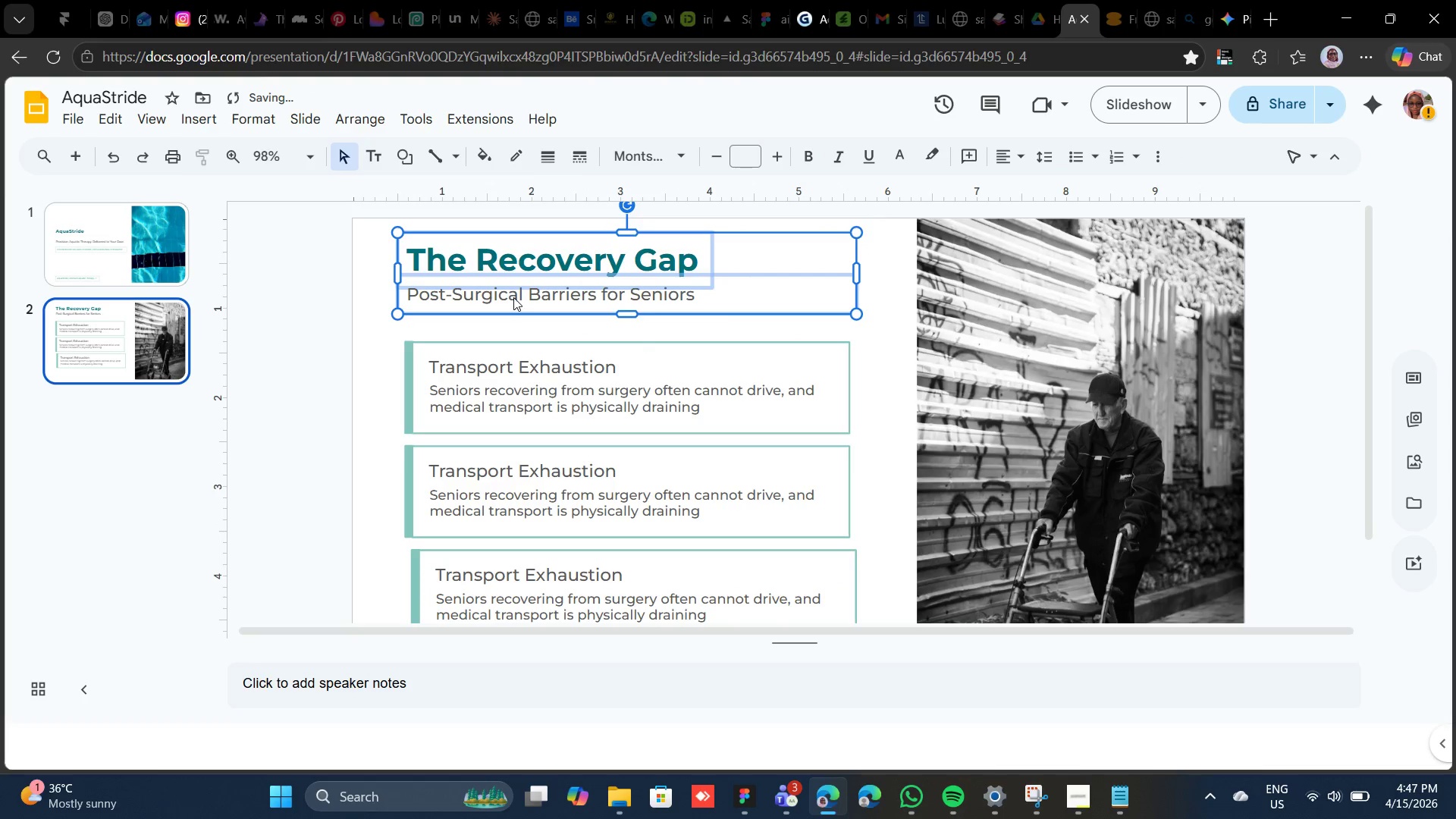 
key(ArrowUp)
 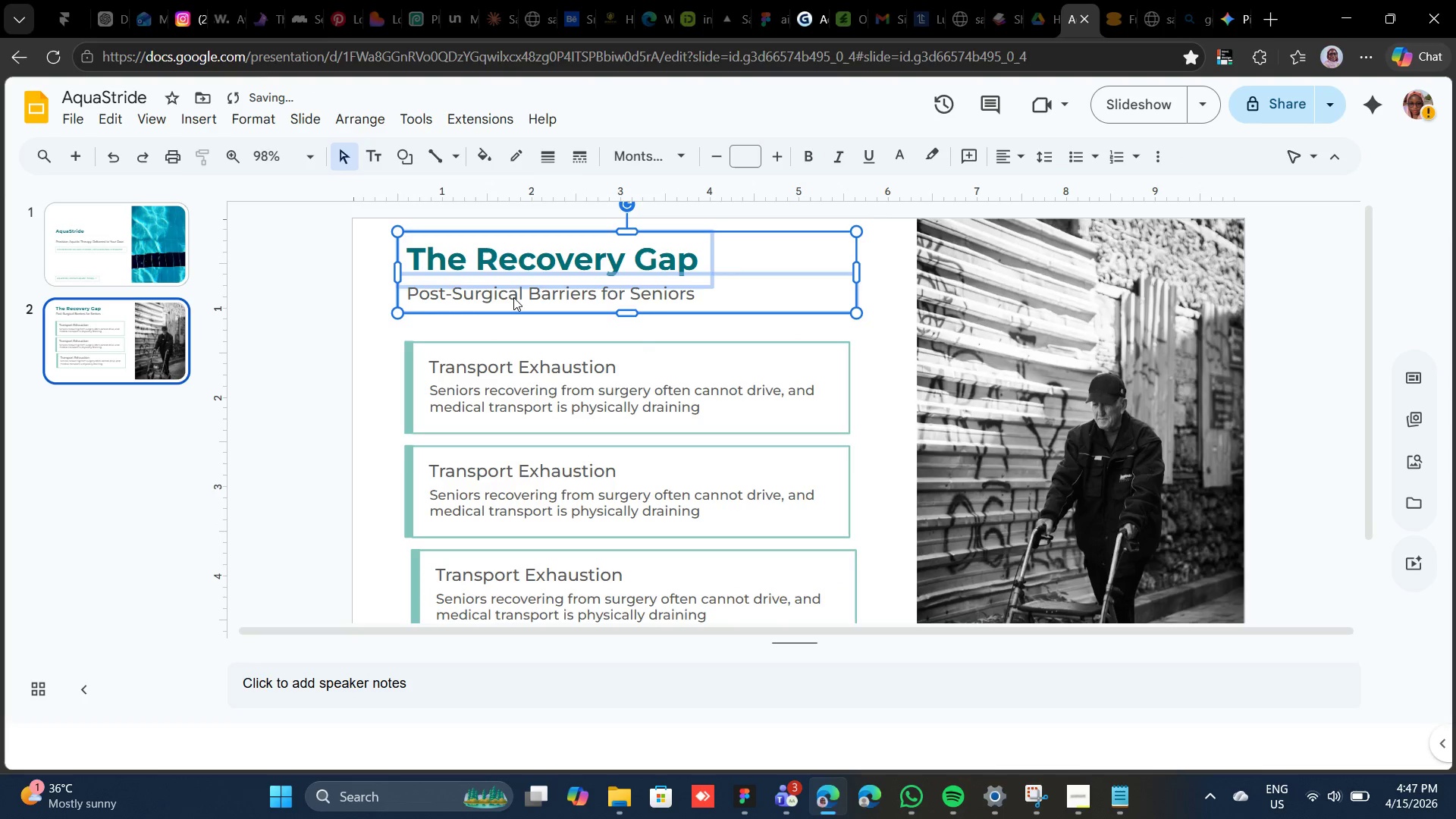 
key(ArrowUp)
 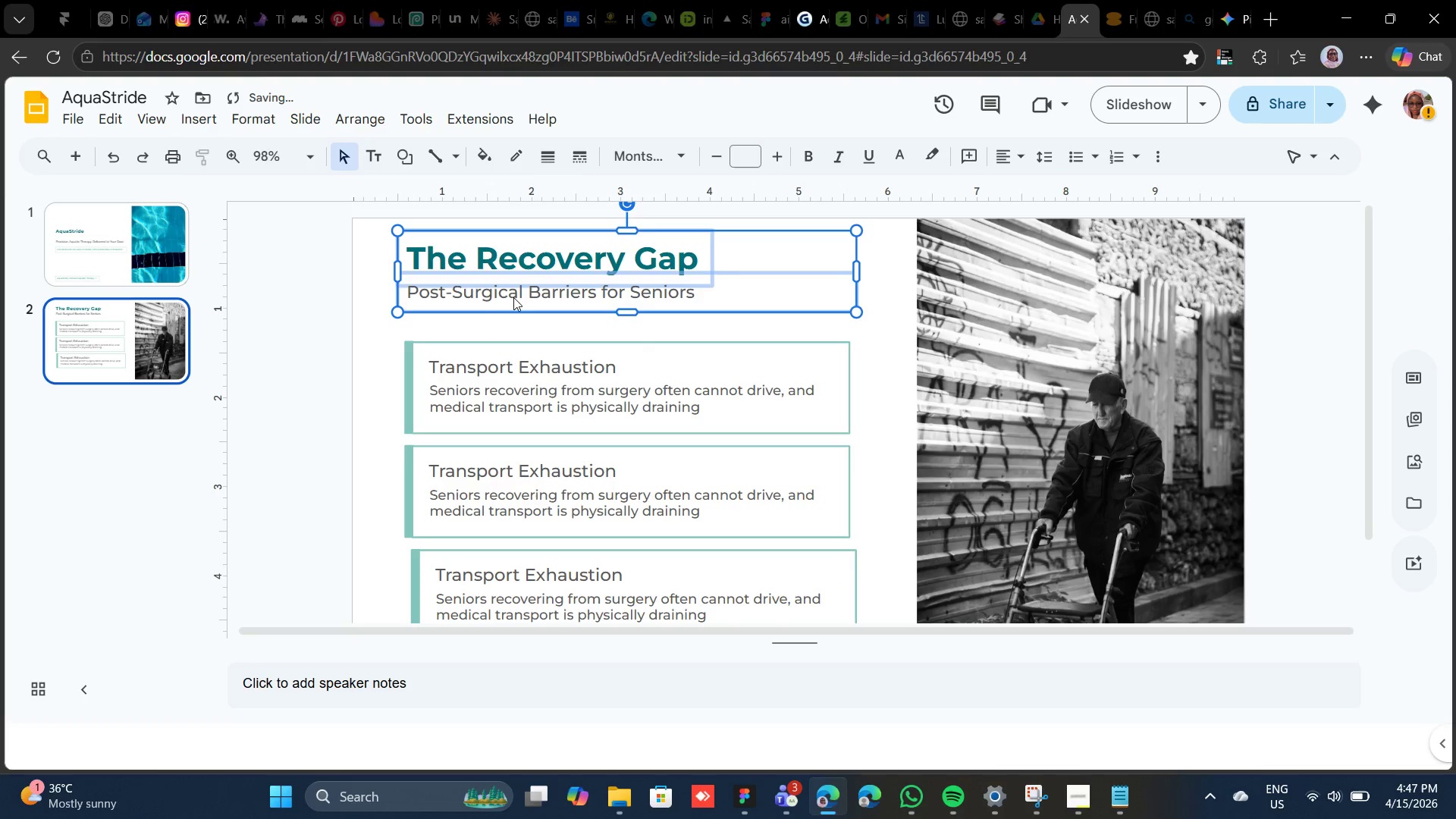 
key(ArrowUp)
 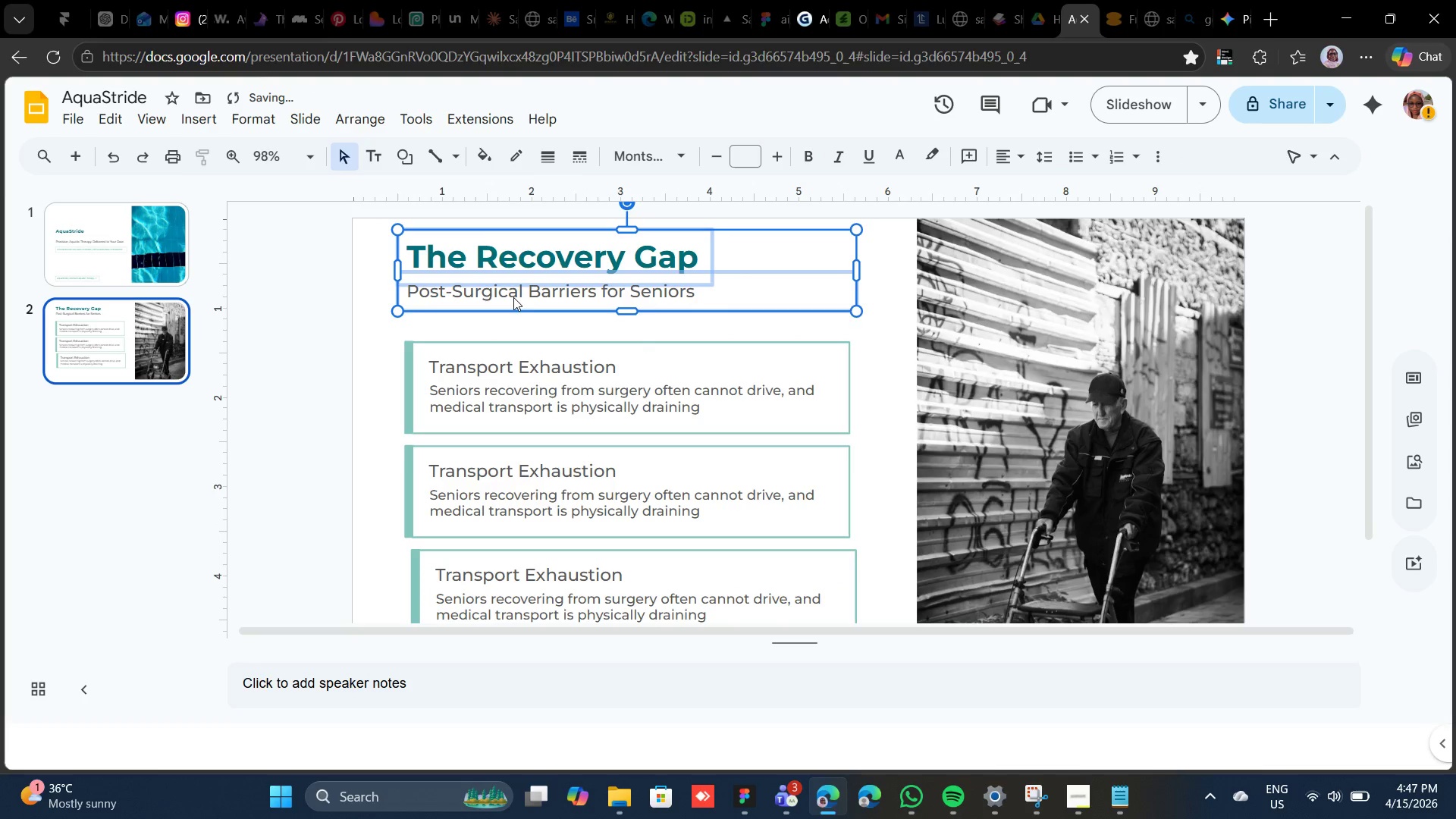 
key(ArrowUp)
 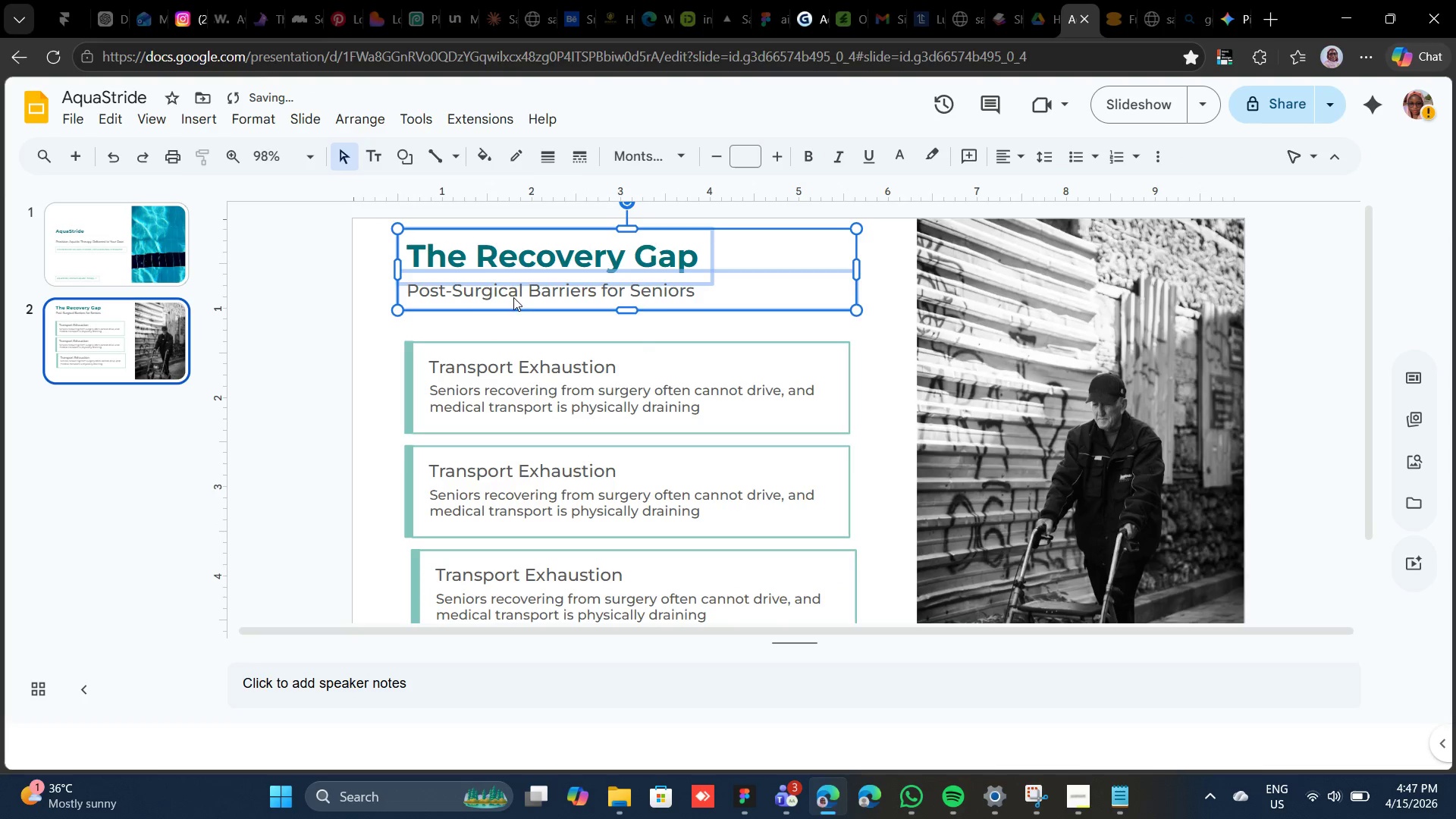 
key(ArrowUp)
 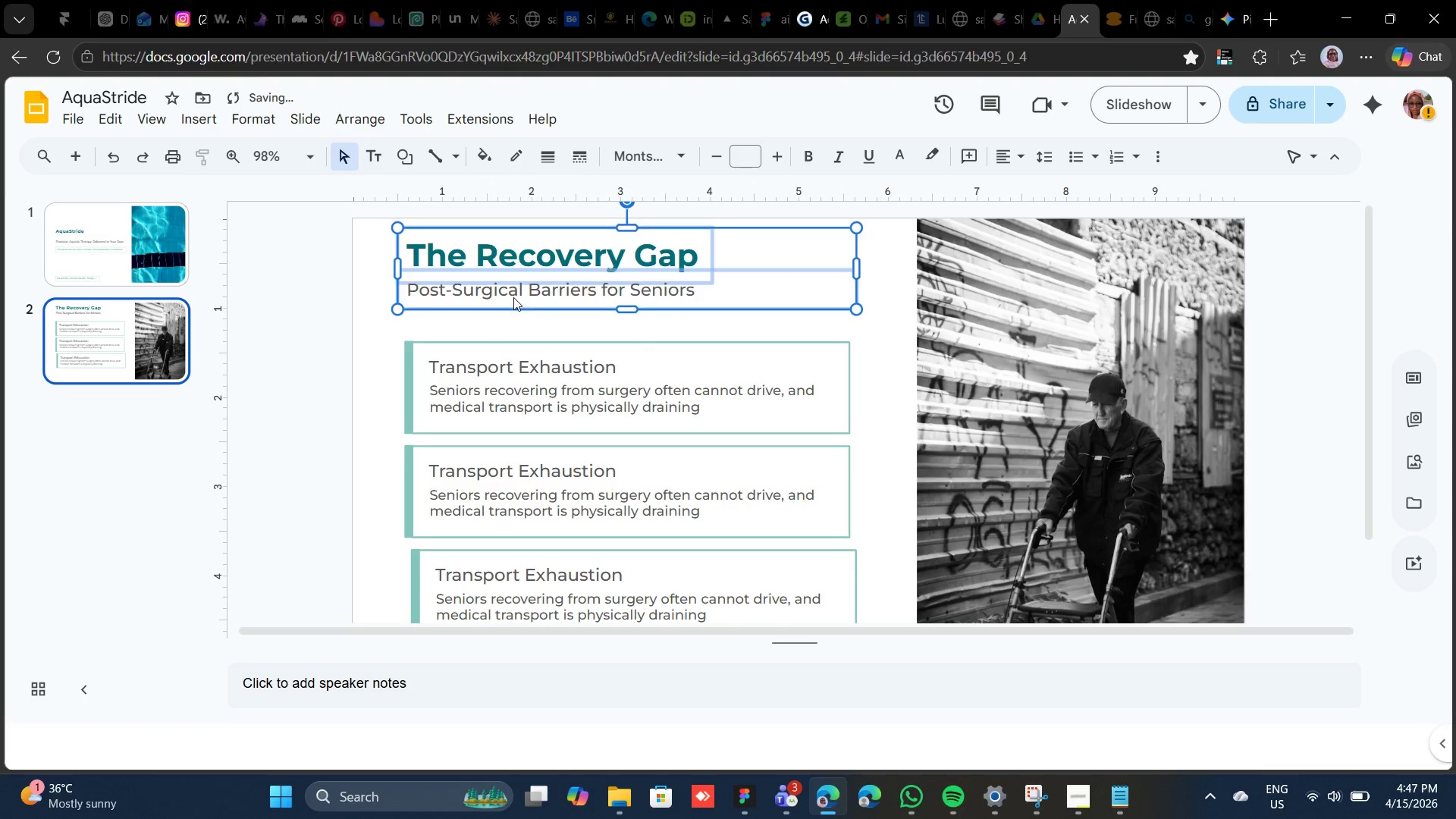 
key(ArrowUp)
 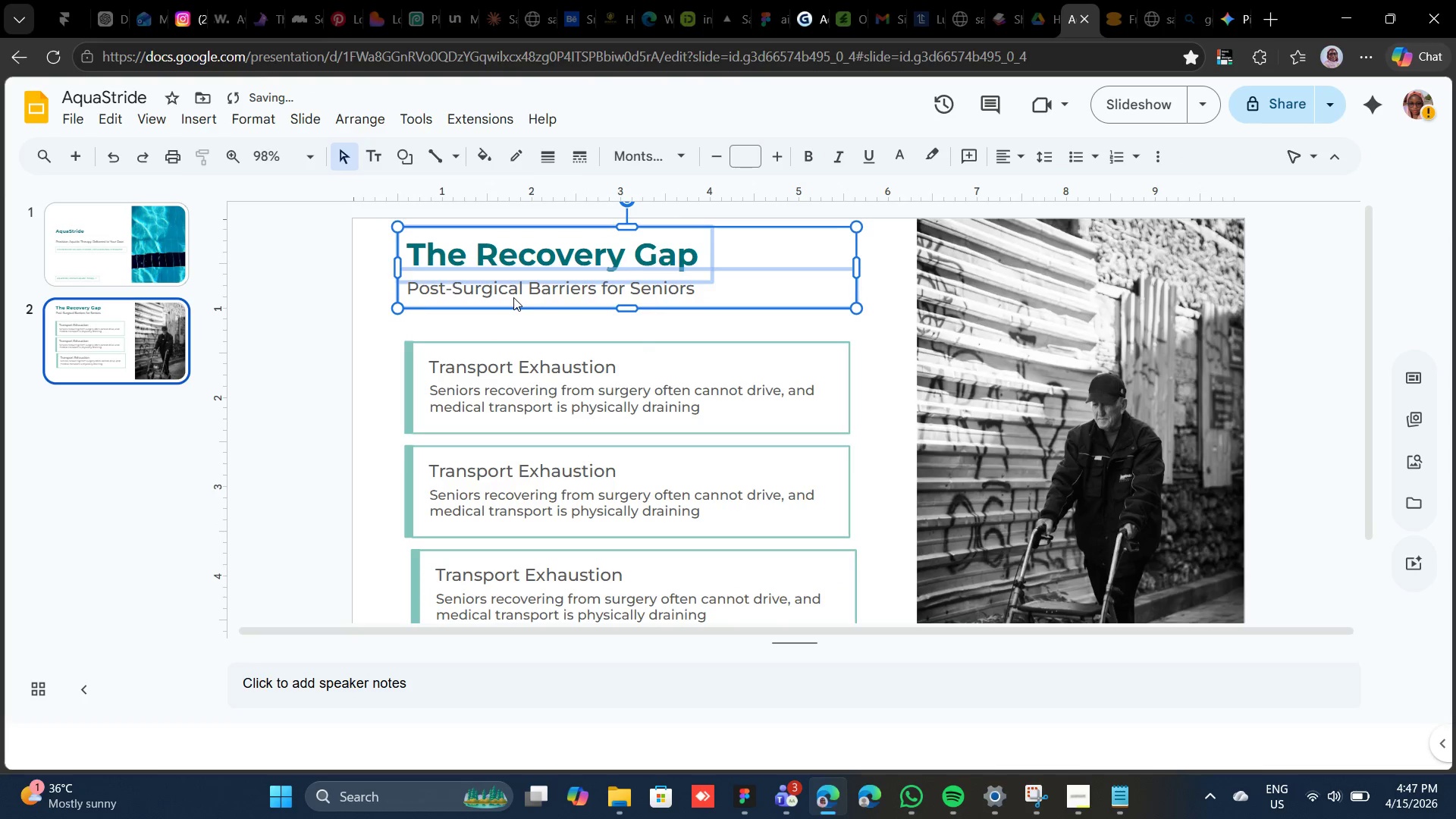 
key(ArrowUp)
 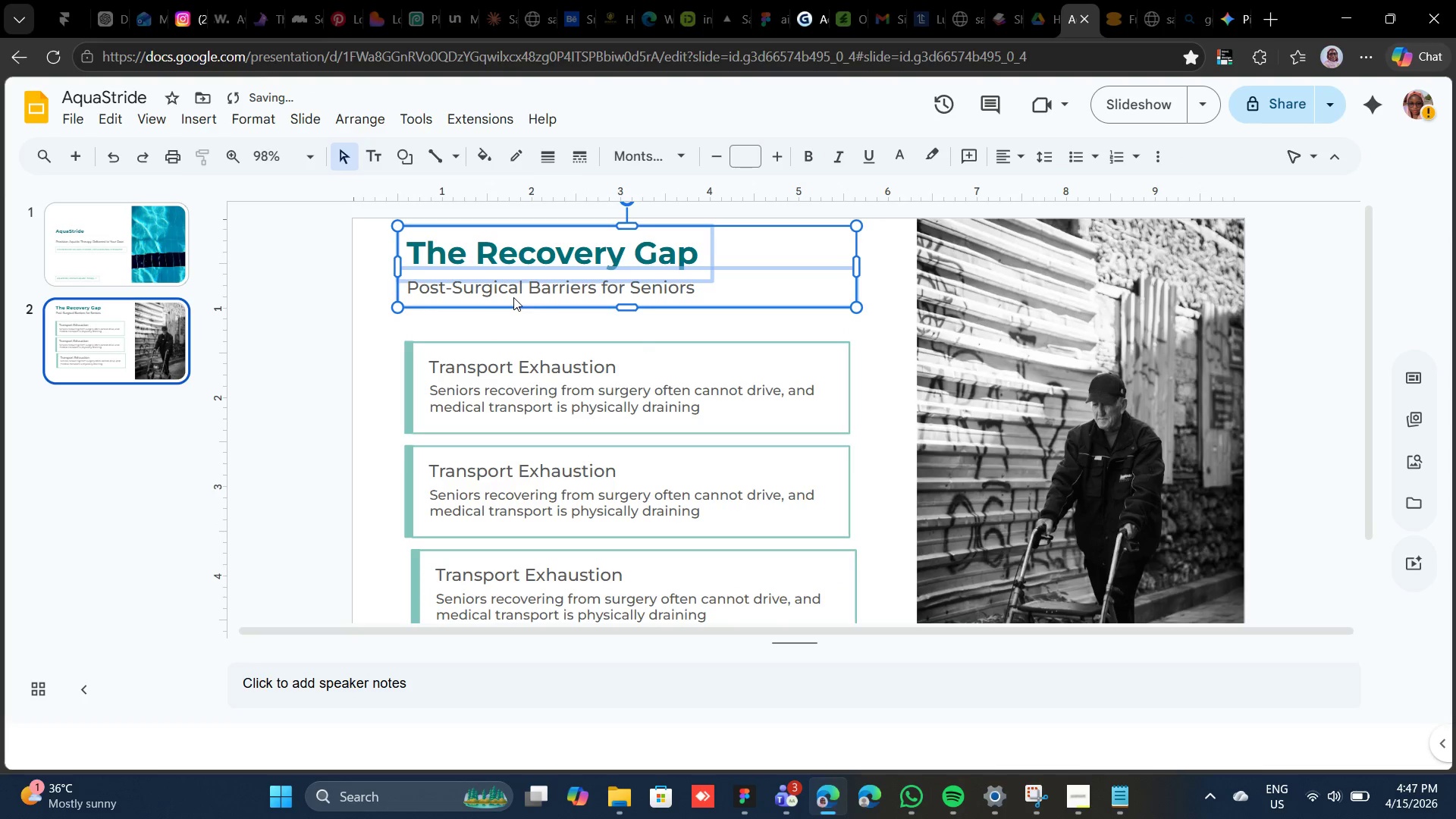 
key(ArrowUp)
 